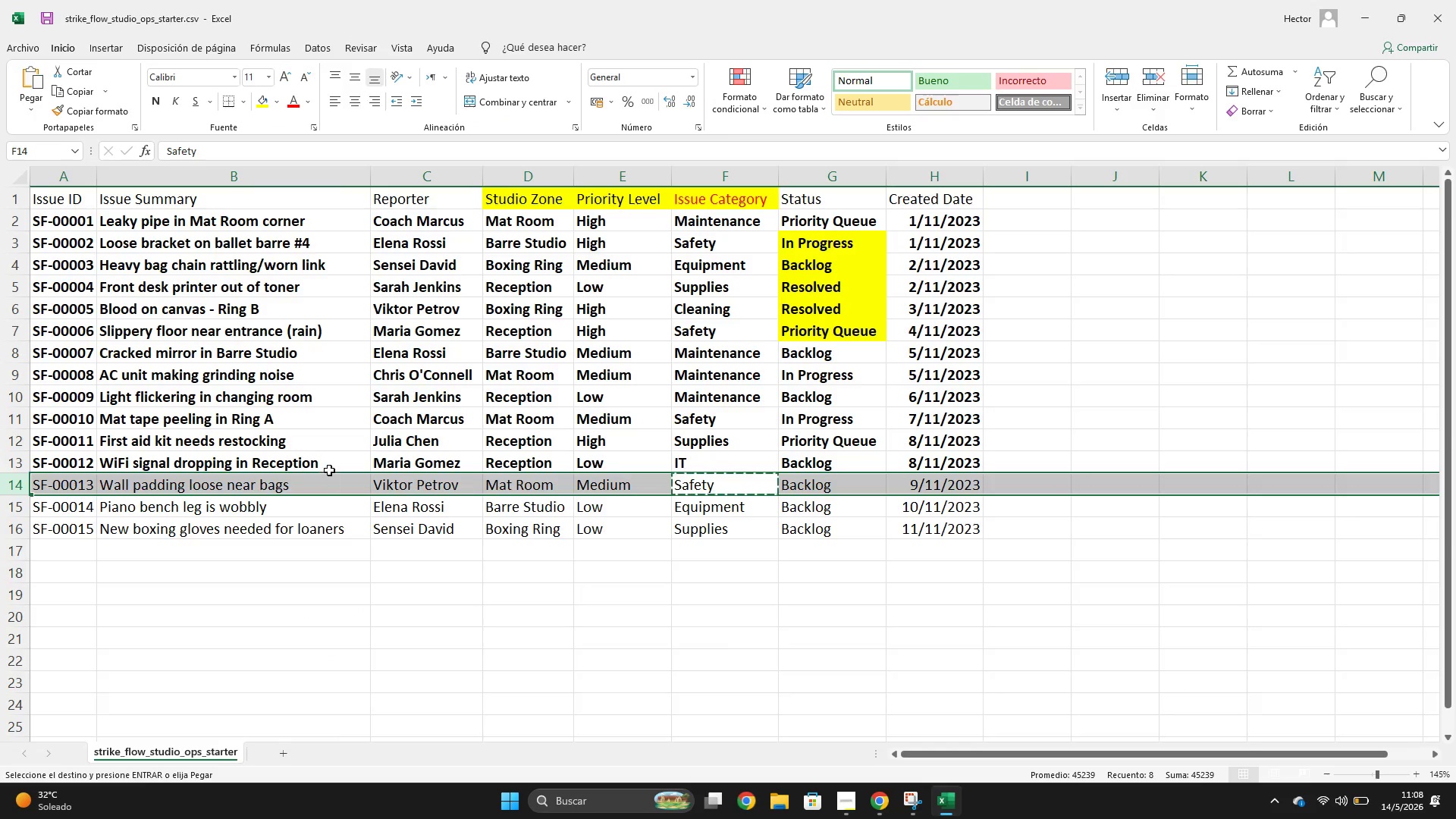 
key(Control+N)
 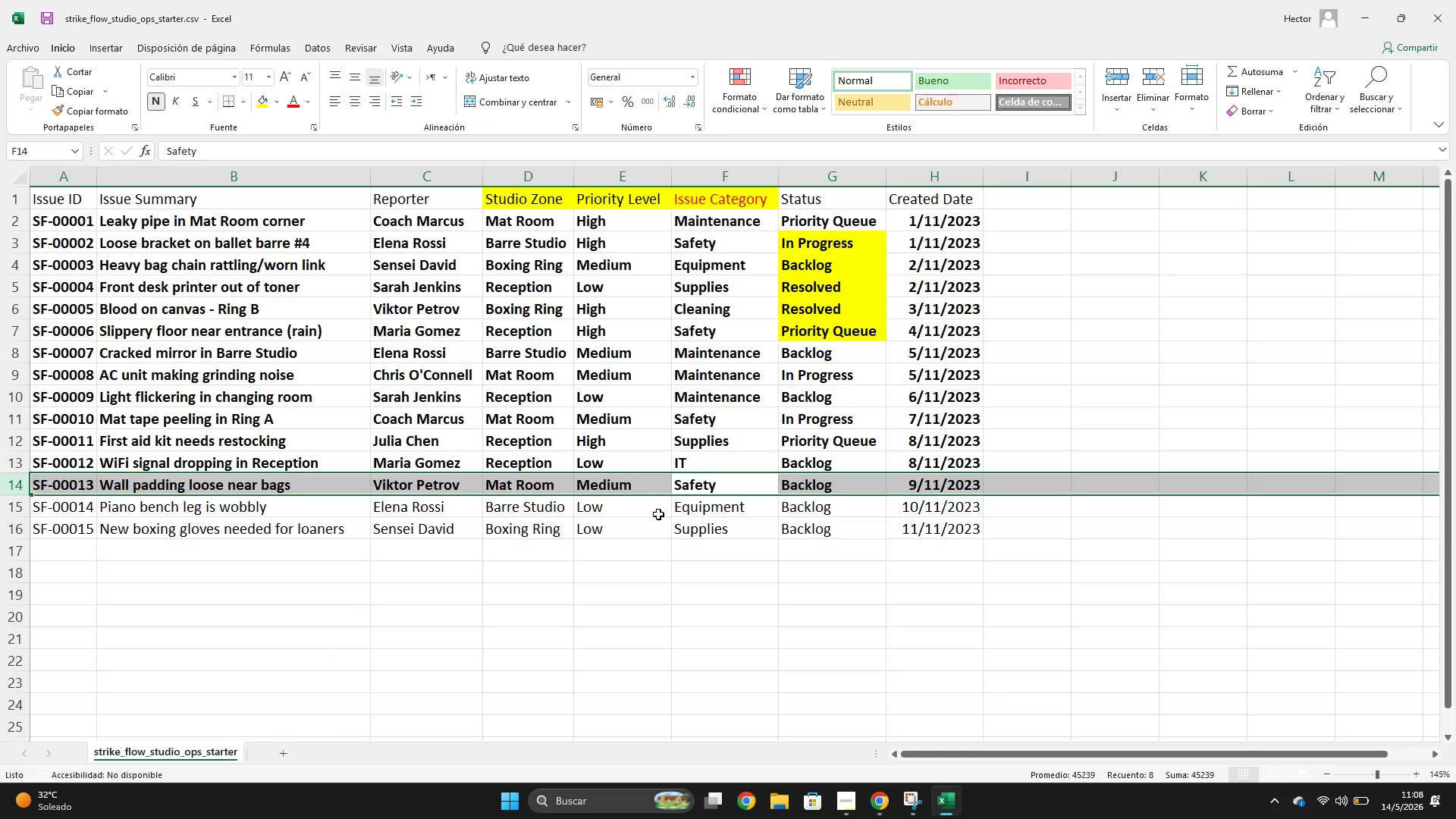 
left_click([695, 512])
 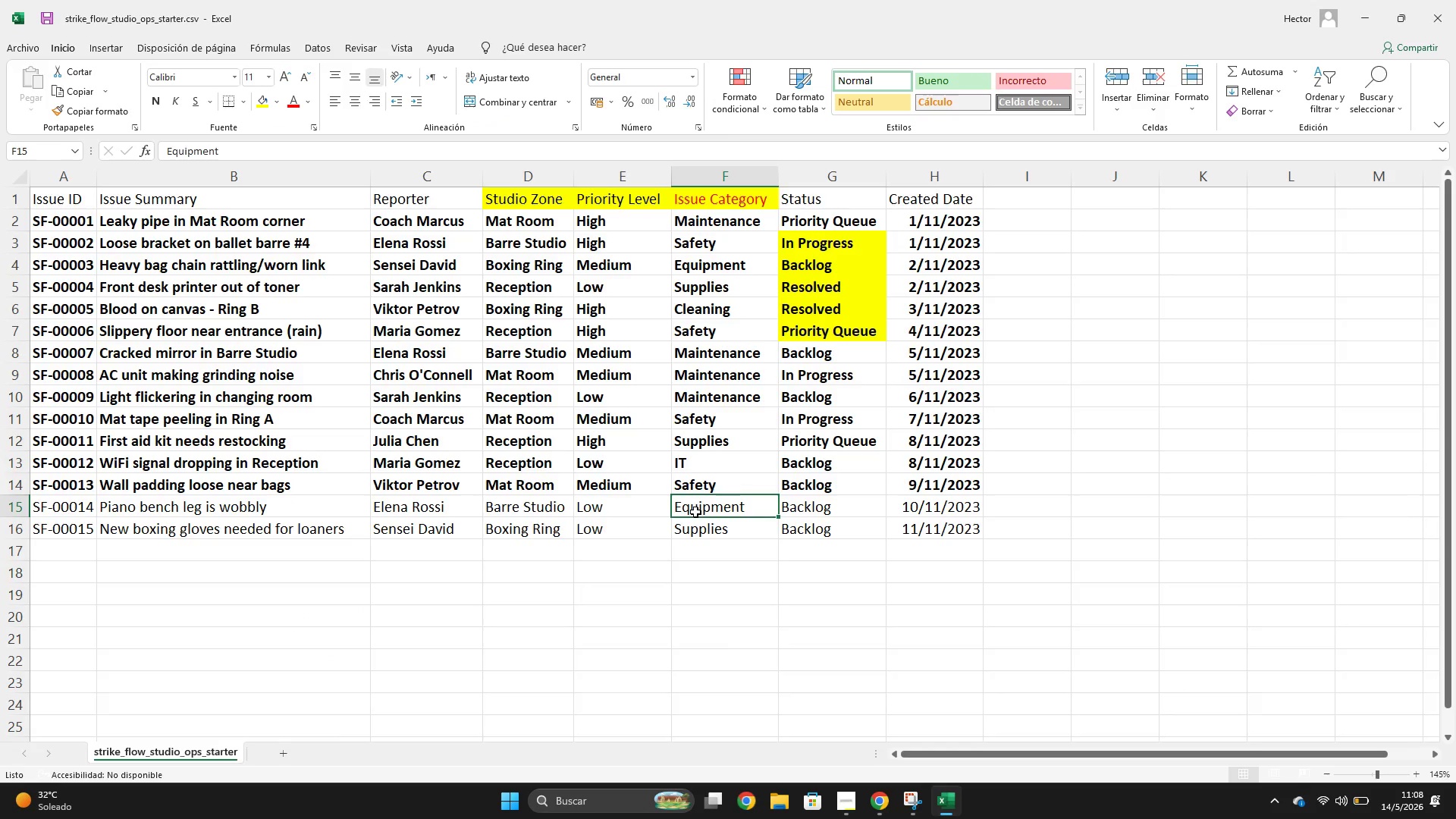 
key(Control+ControlLeft)
 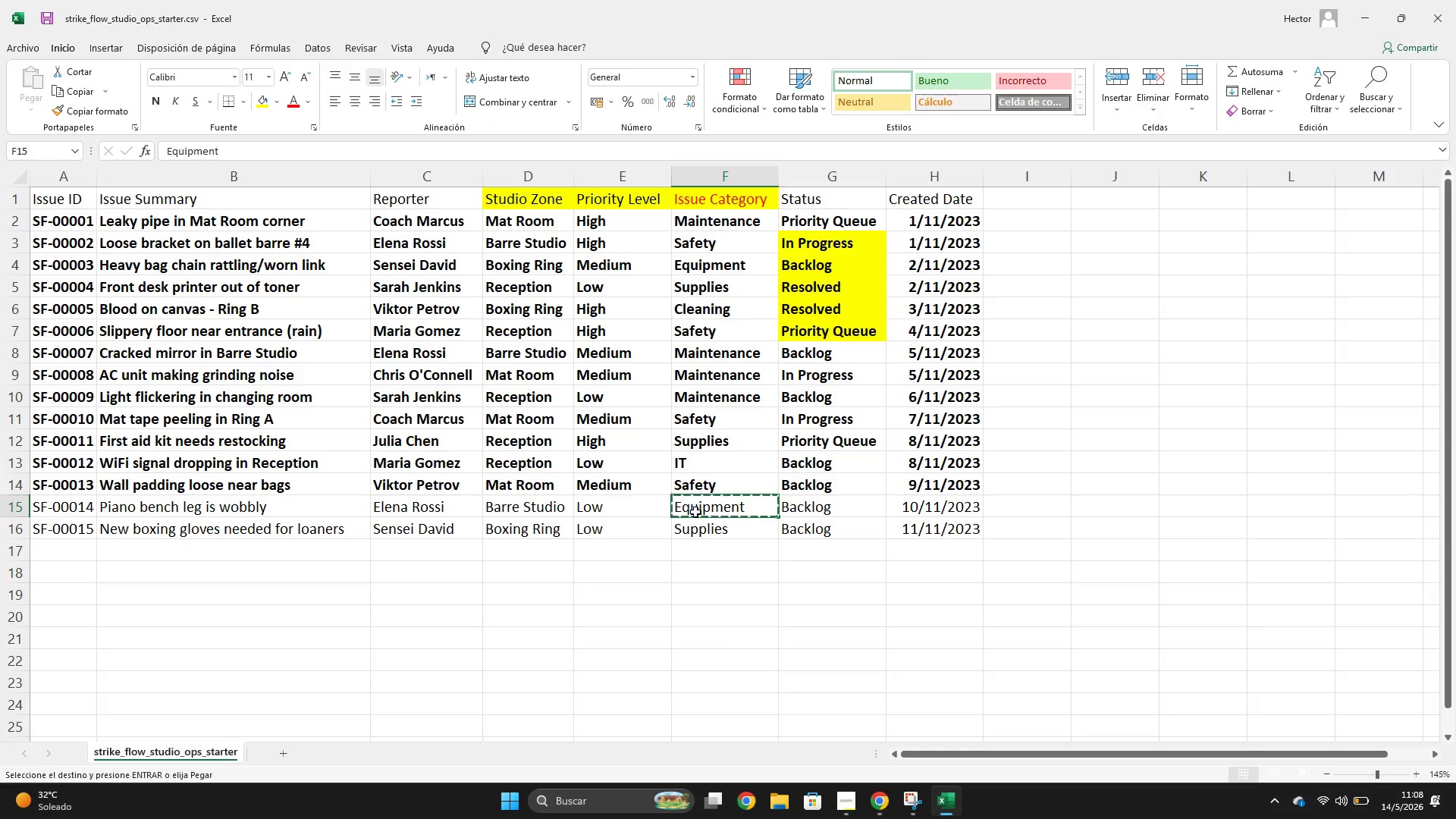 
key(Control+C)
 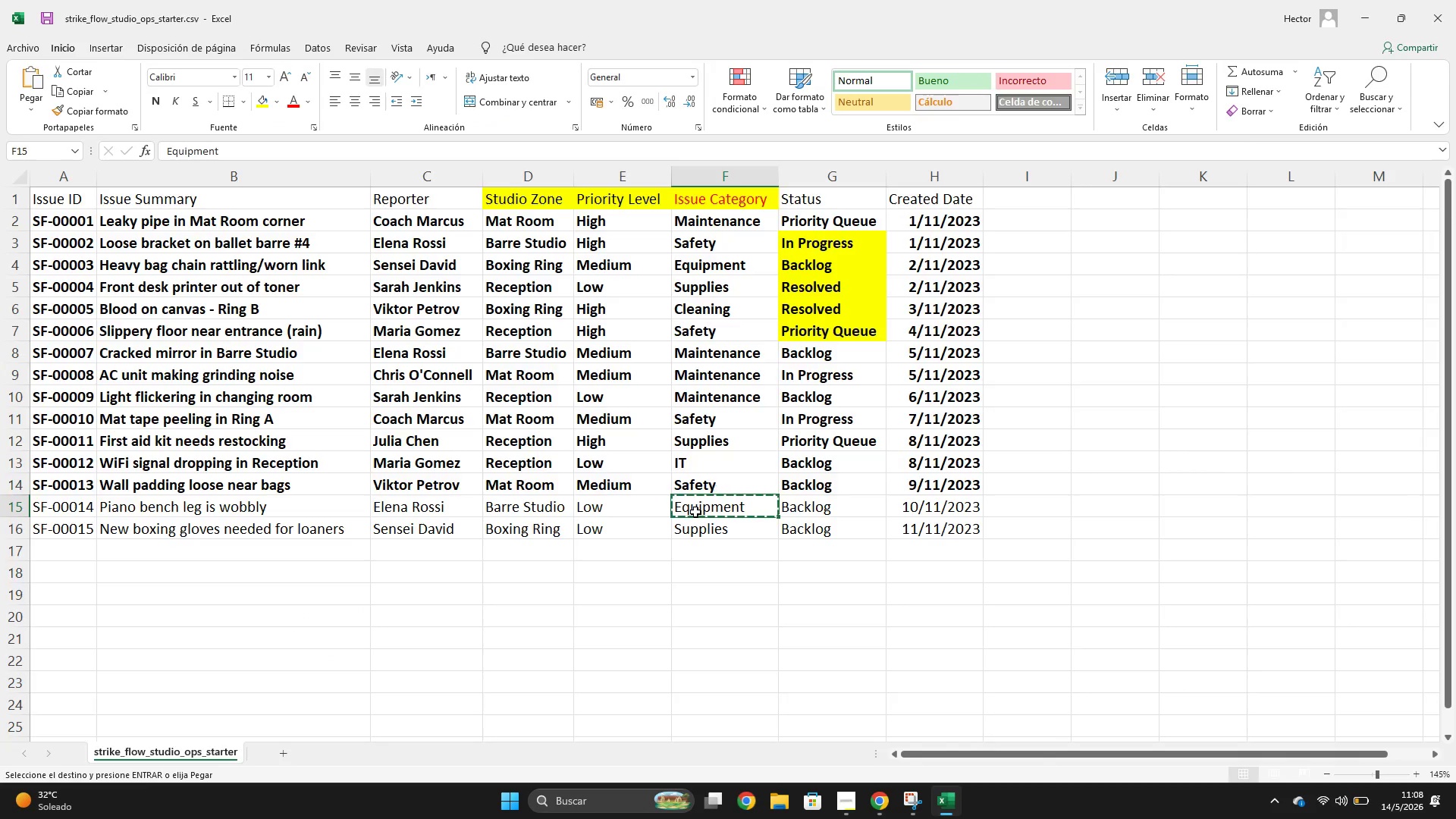 
key(Alt+AltLeft)
 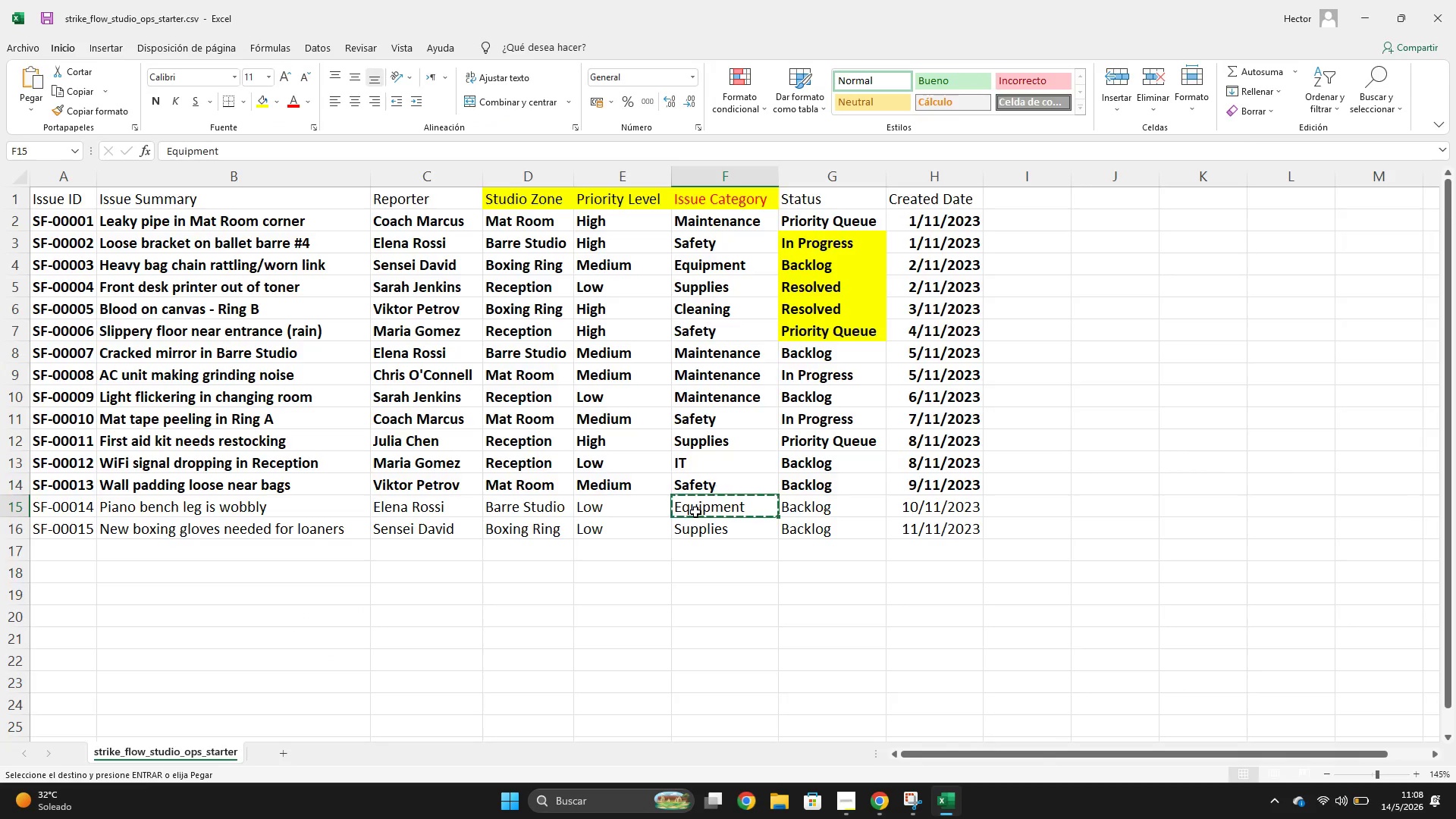 
key(Alt+Tab)
 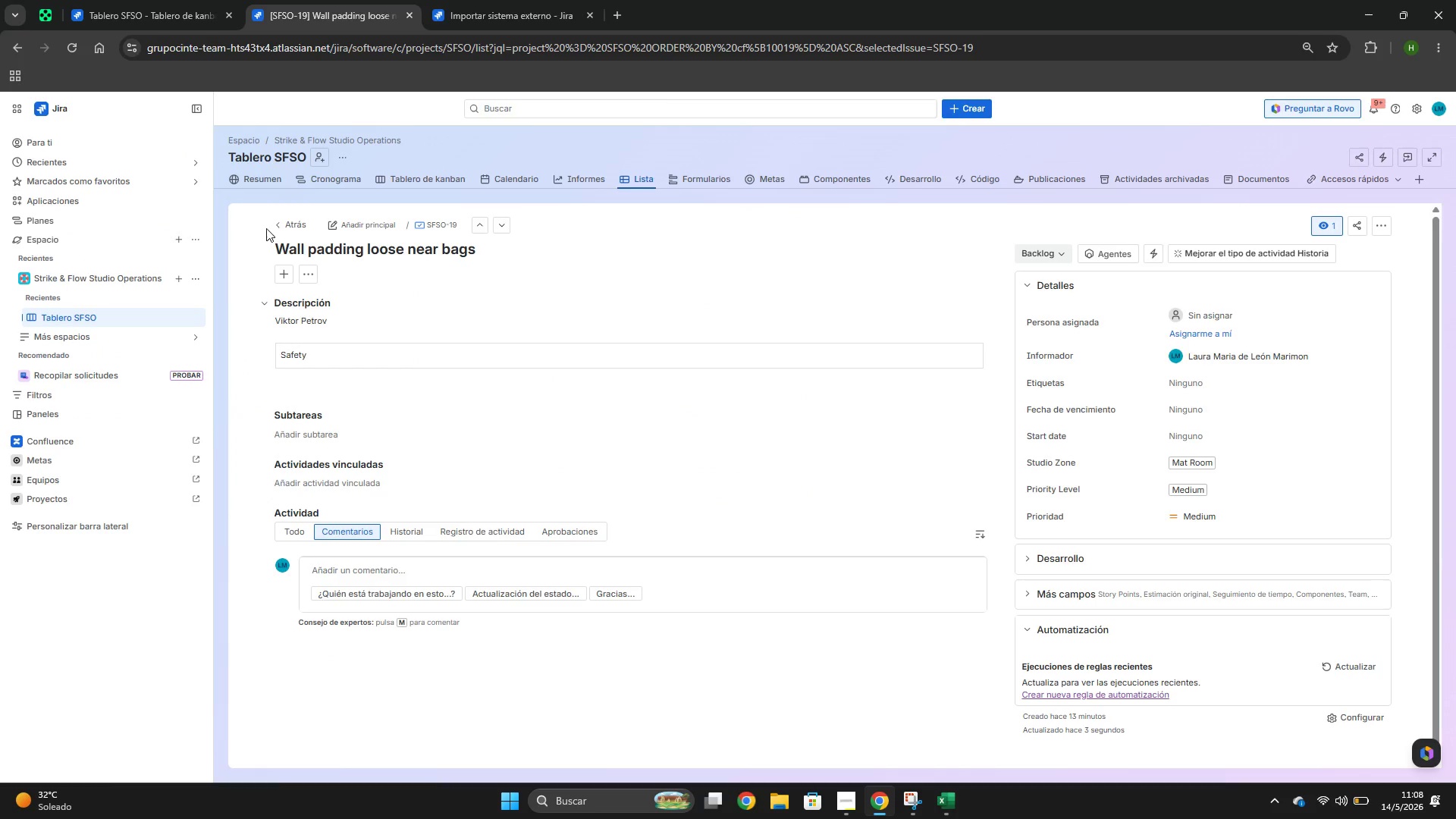 
left_click([280, 228])
 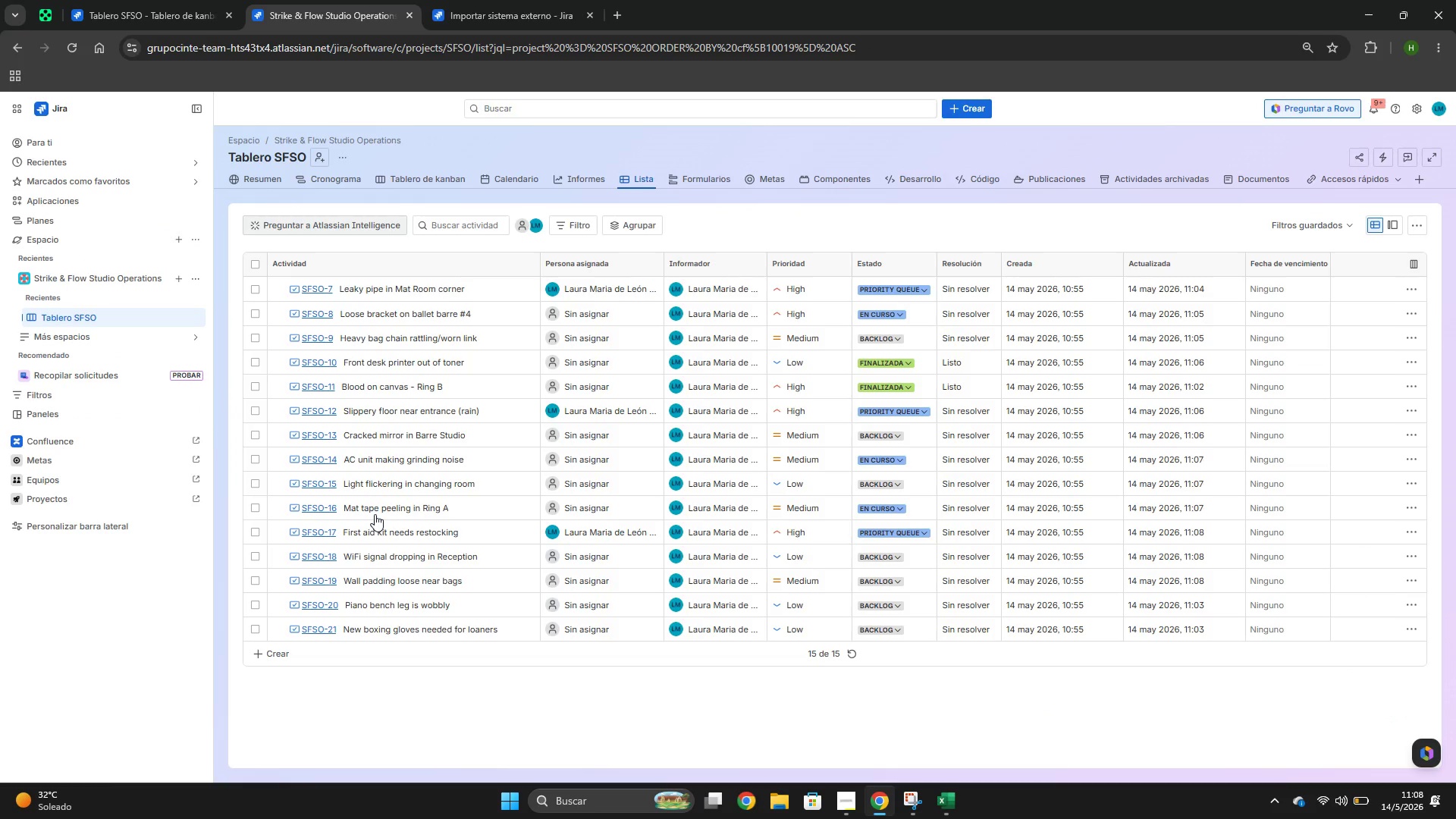 
left_click([331, 604])
 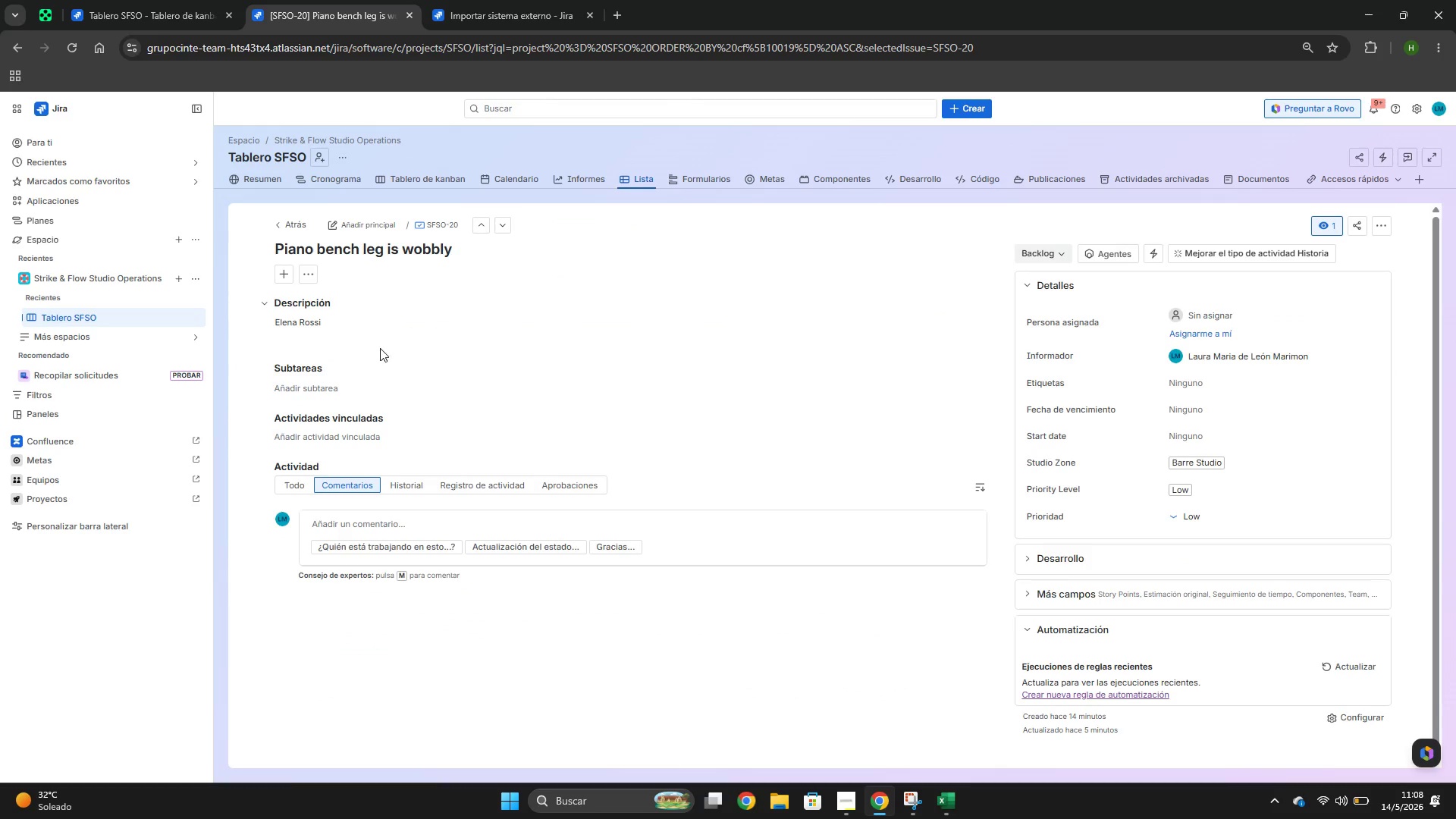 
left_click([353, 325])
 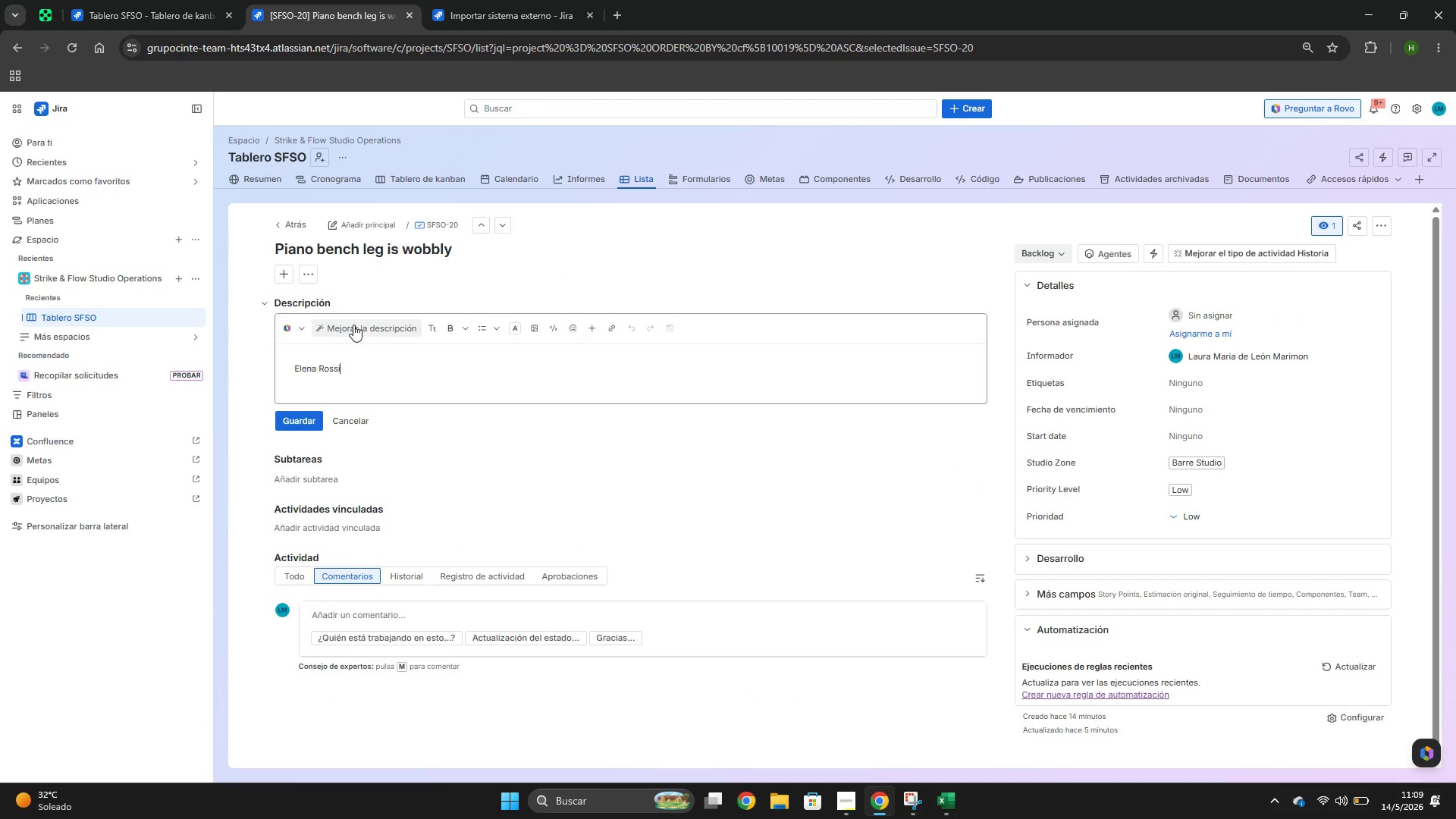 
key(Enter)
 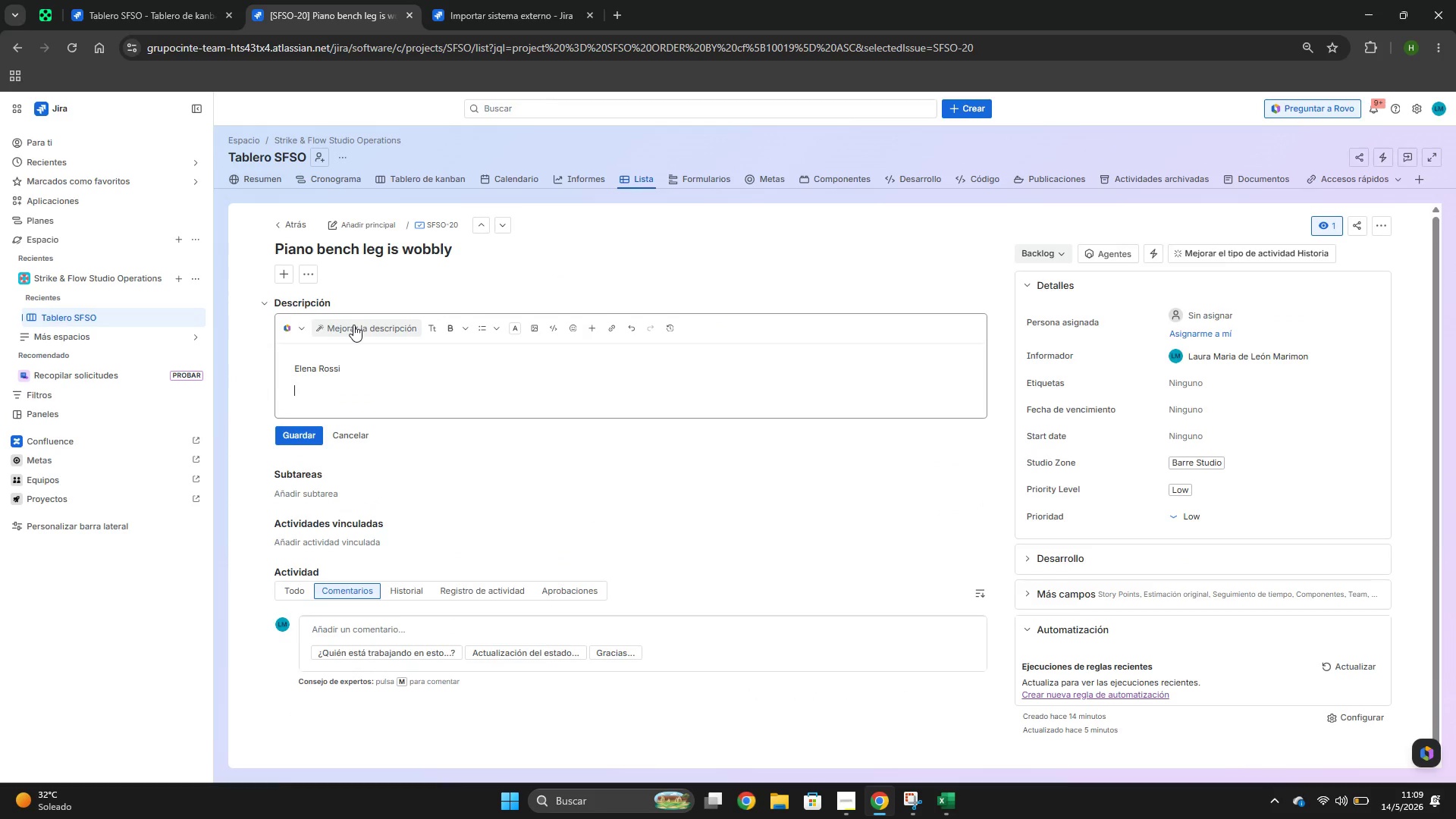 
key(Control+ControlLeft)
 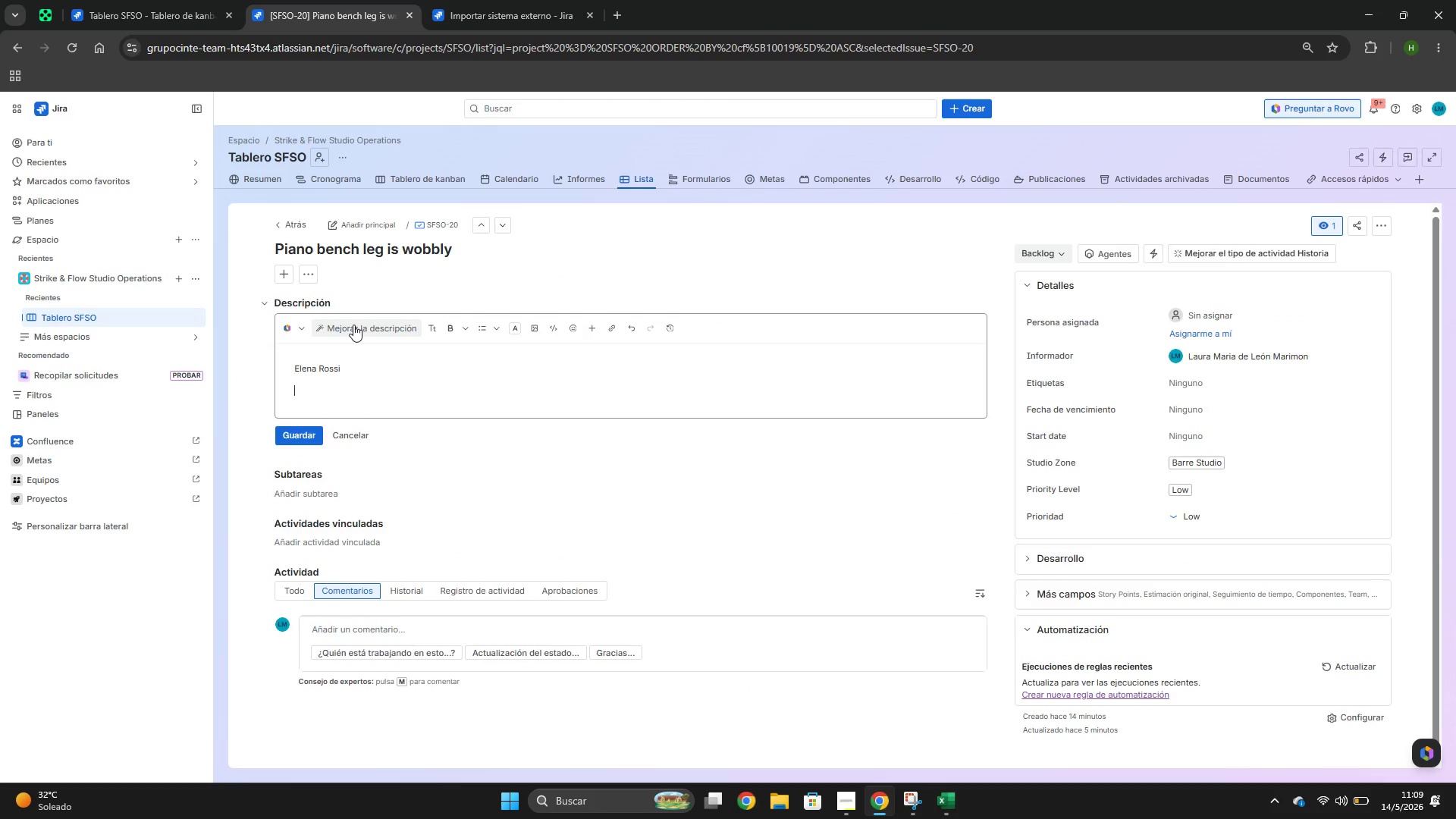 
key(Control+V)
 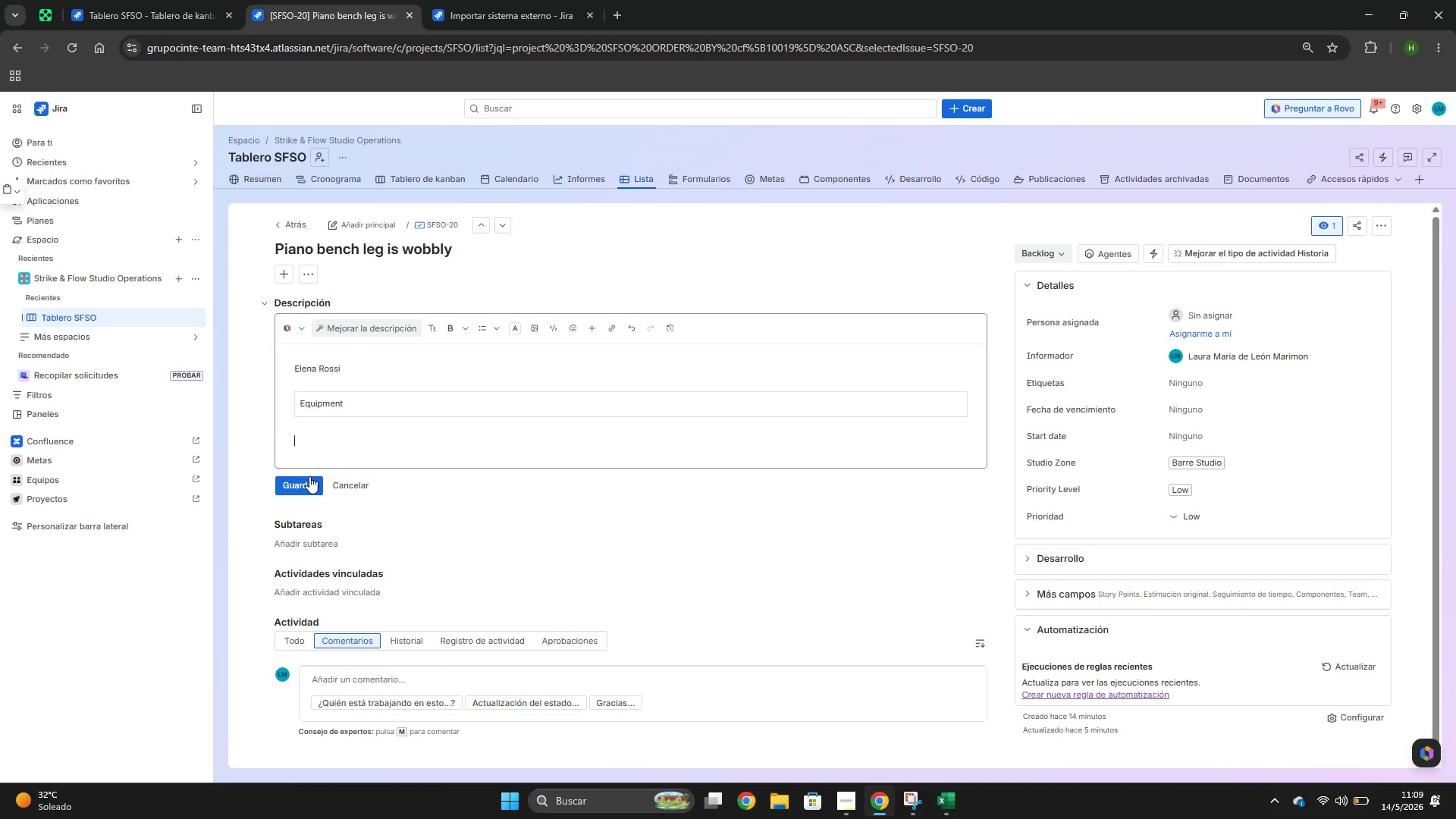 
left_click([287, 490])
 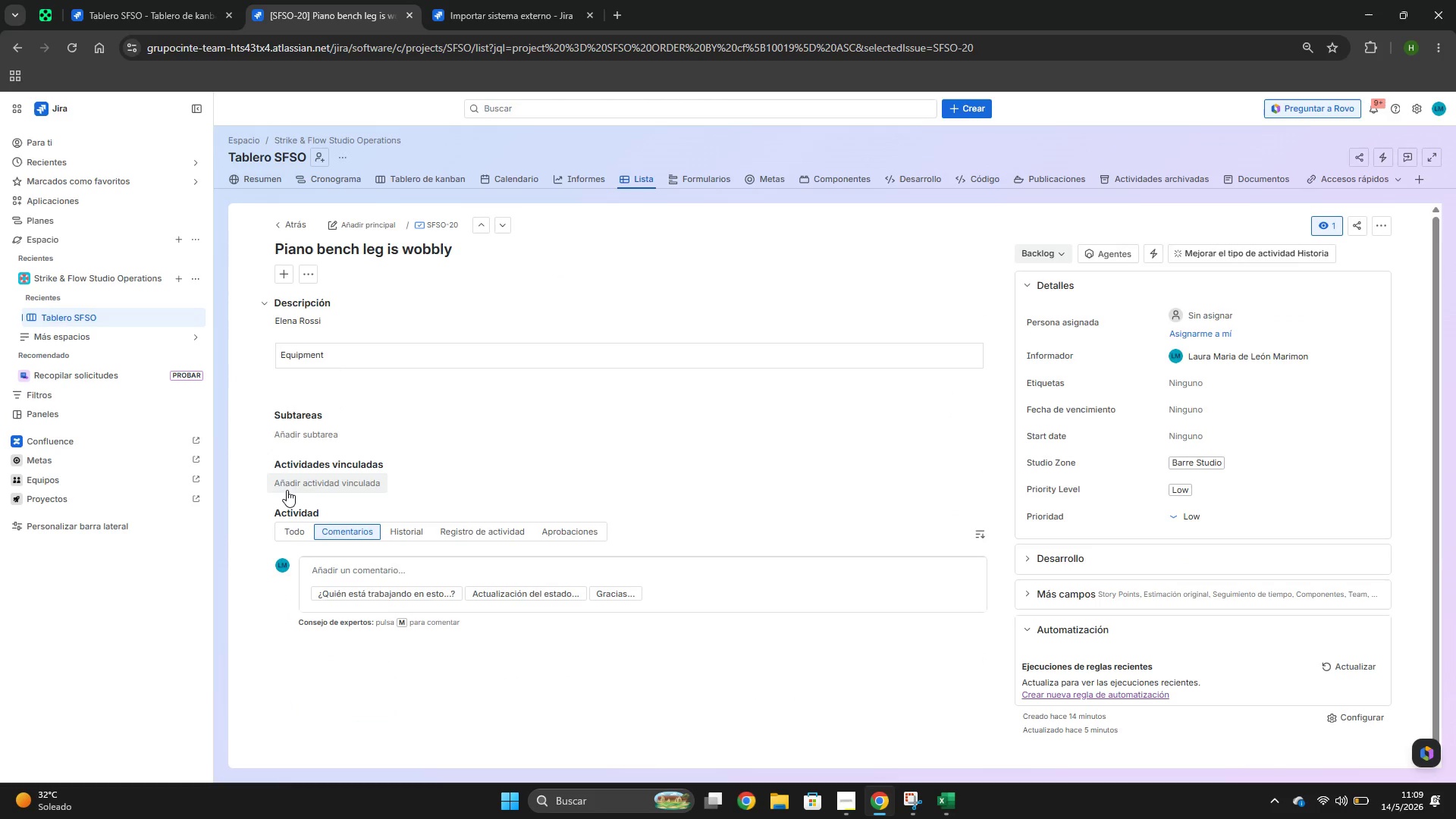 
key(Alt+AltLeft)
 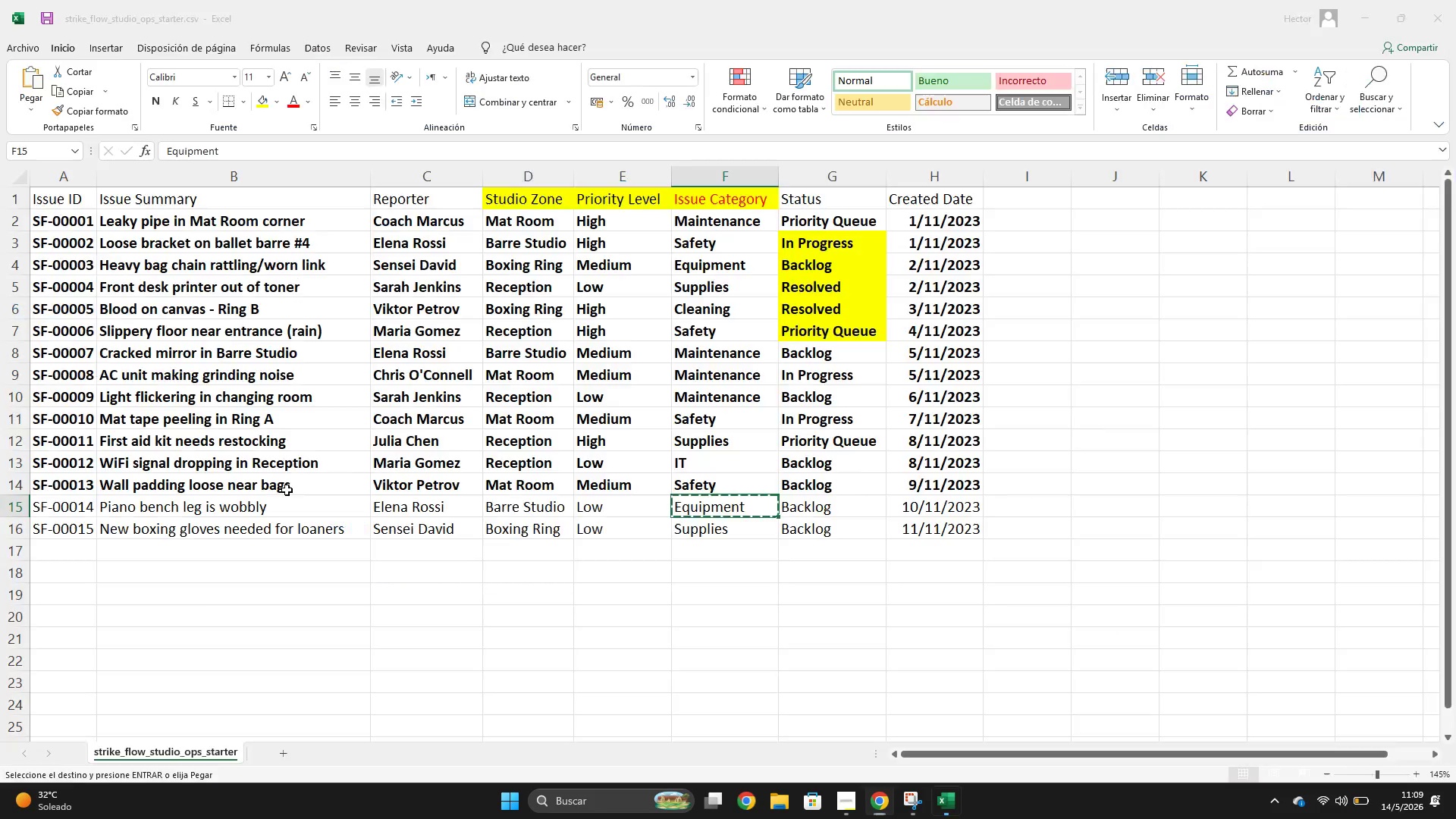 
key(Alt+Tab)
 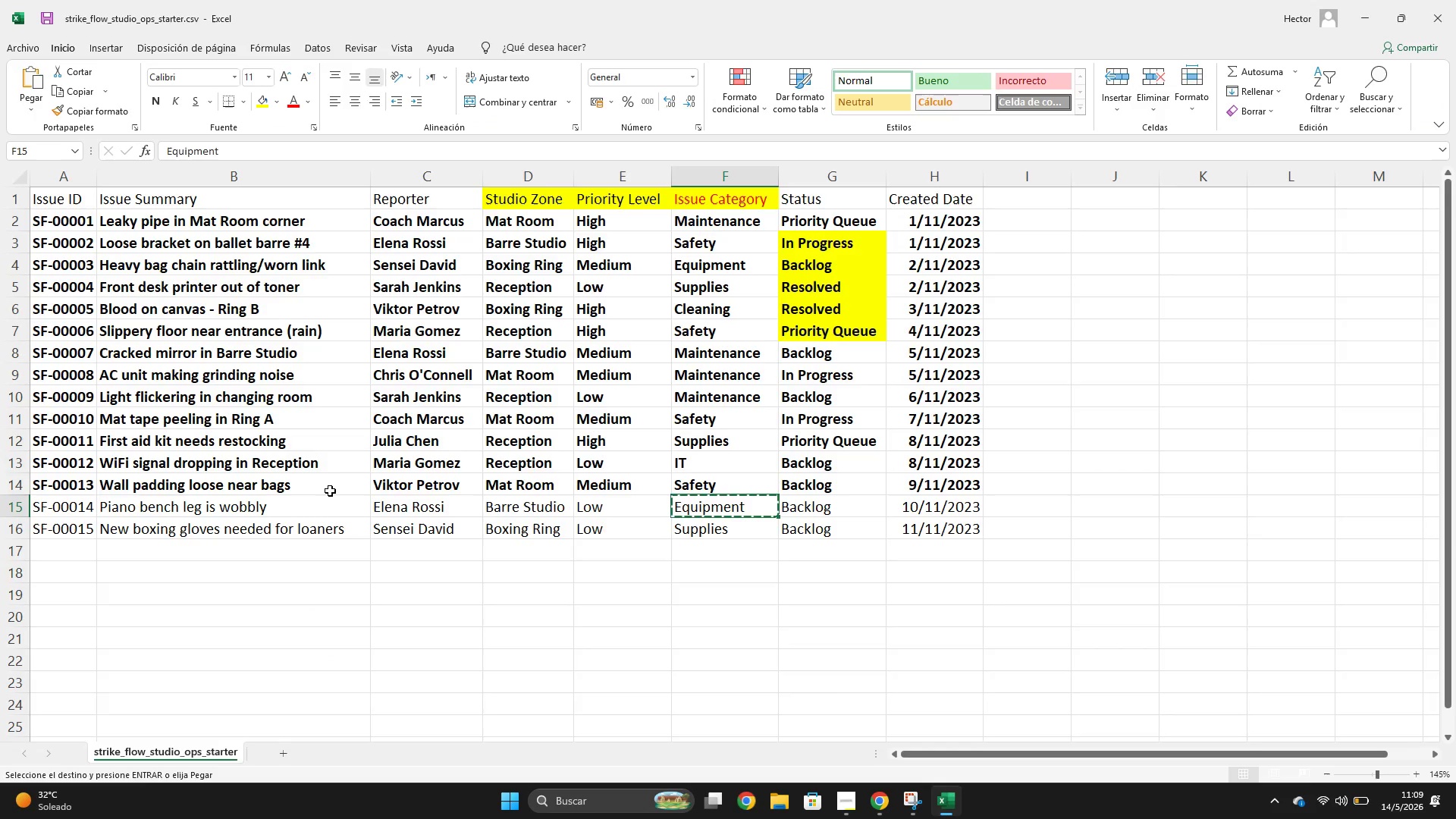 
key(Shift+ShiftLeft)
 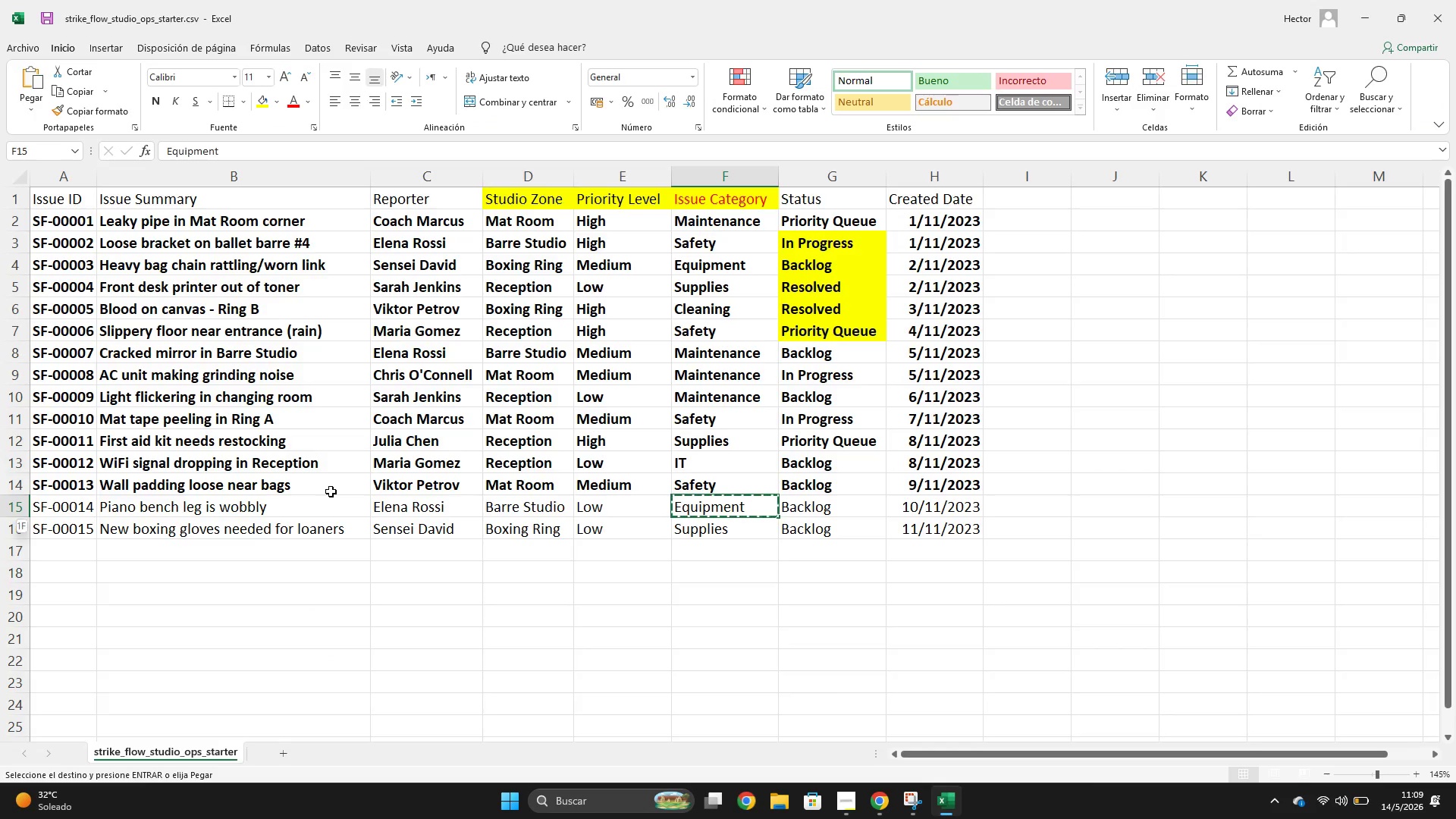 
key(Shift+Space)
 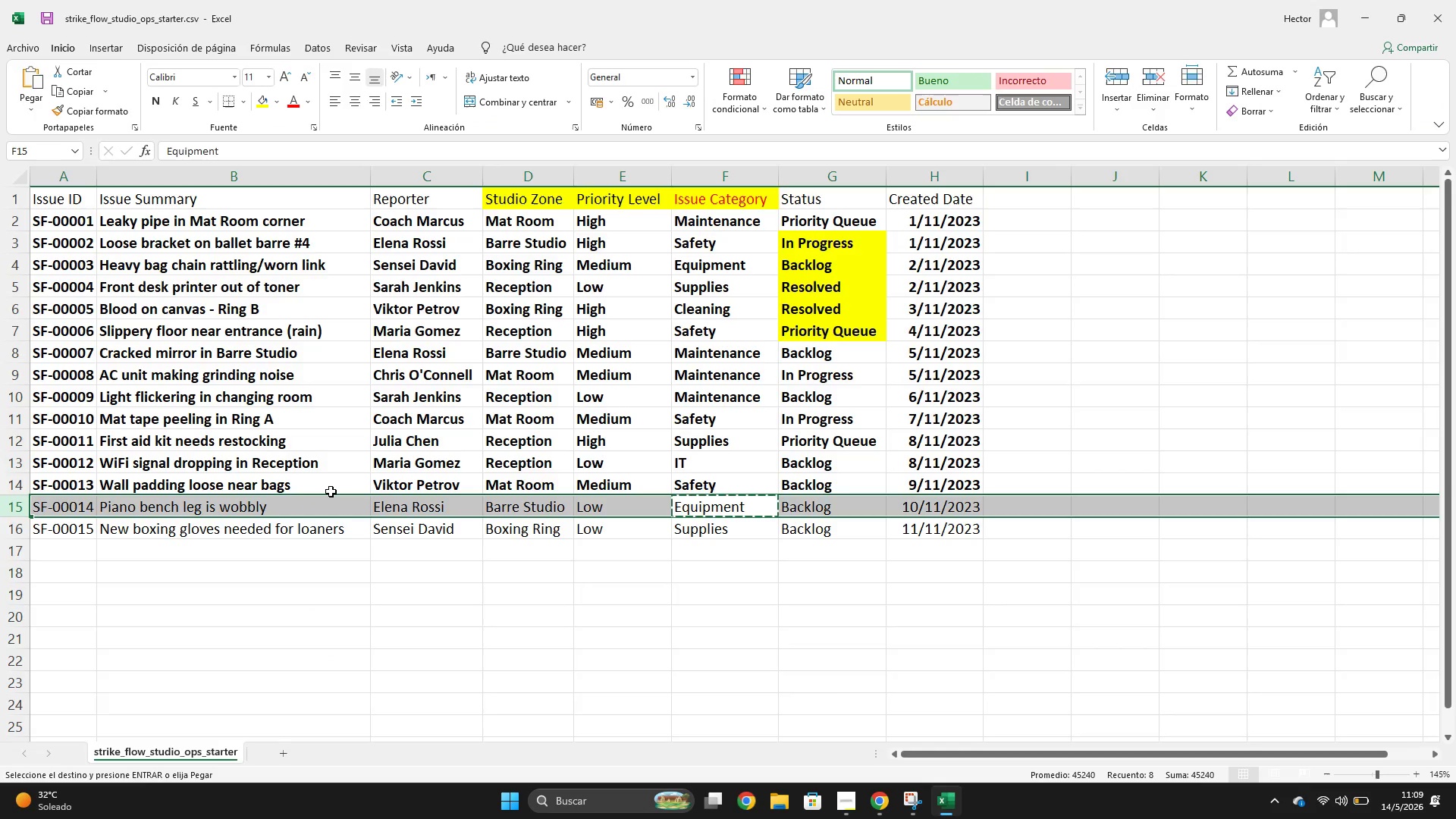 
key(Control+N)
 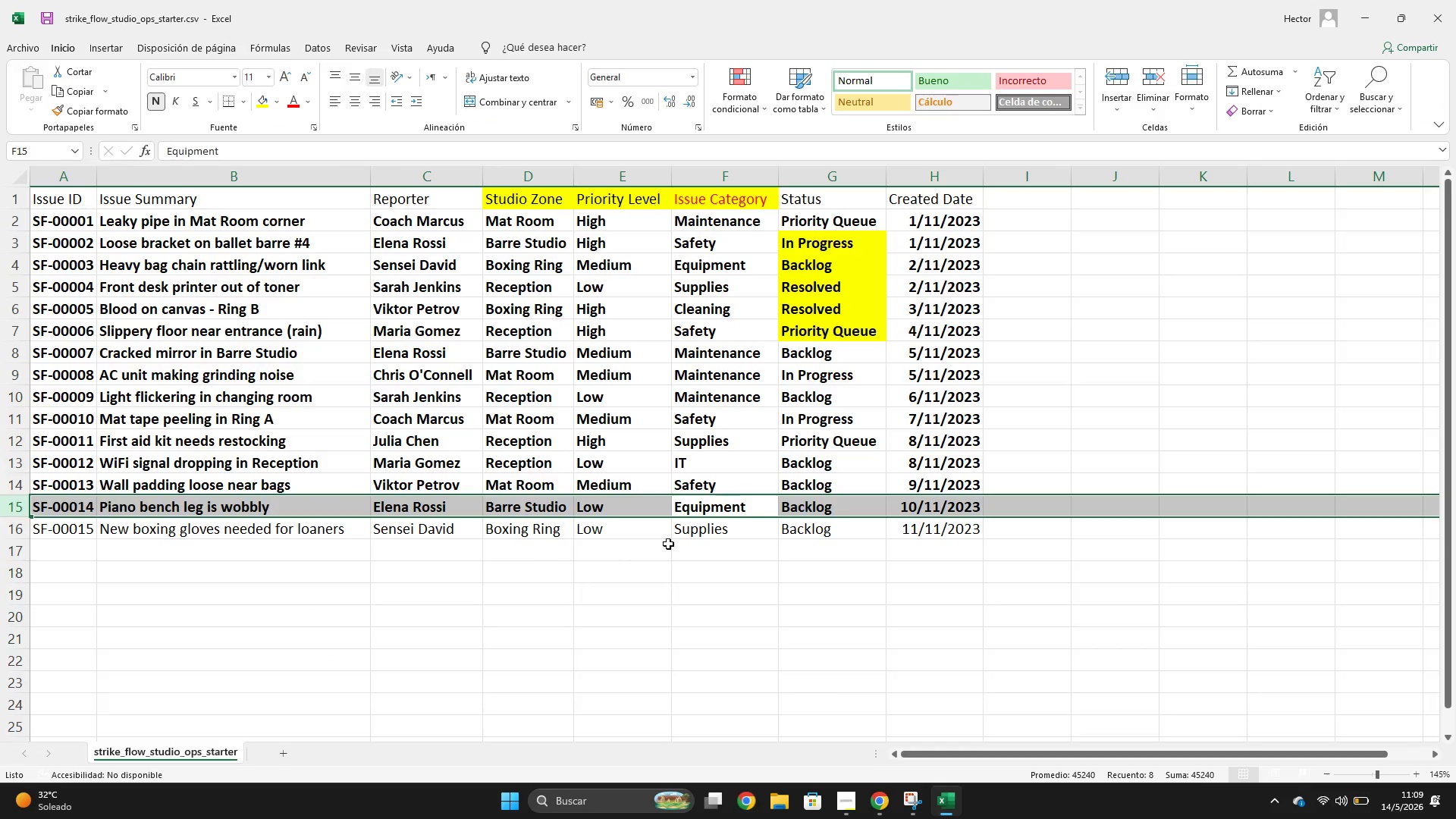 
left_click([707, 529])
 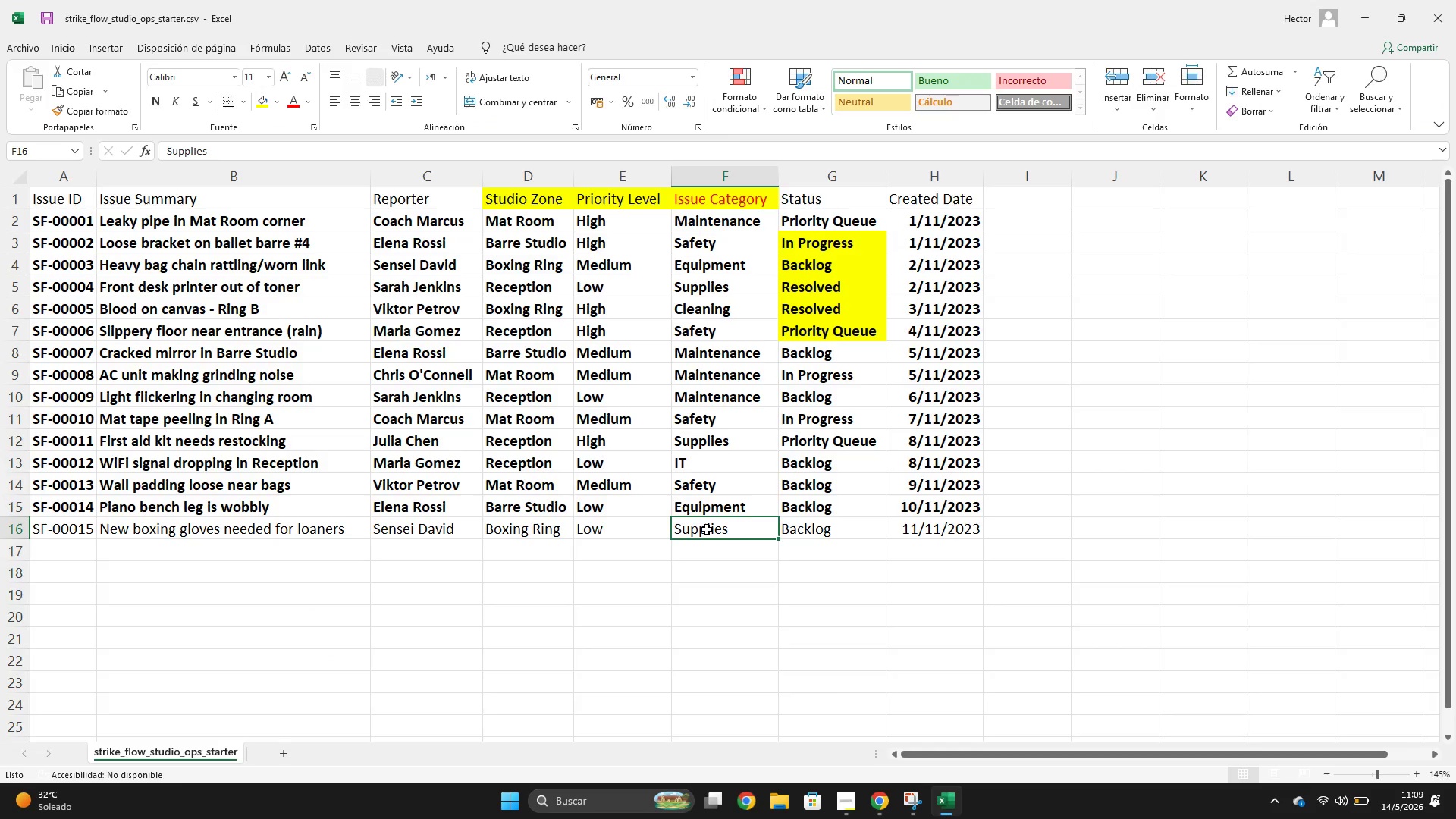 
key(Control+ControlLeft)
 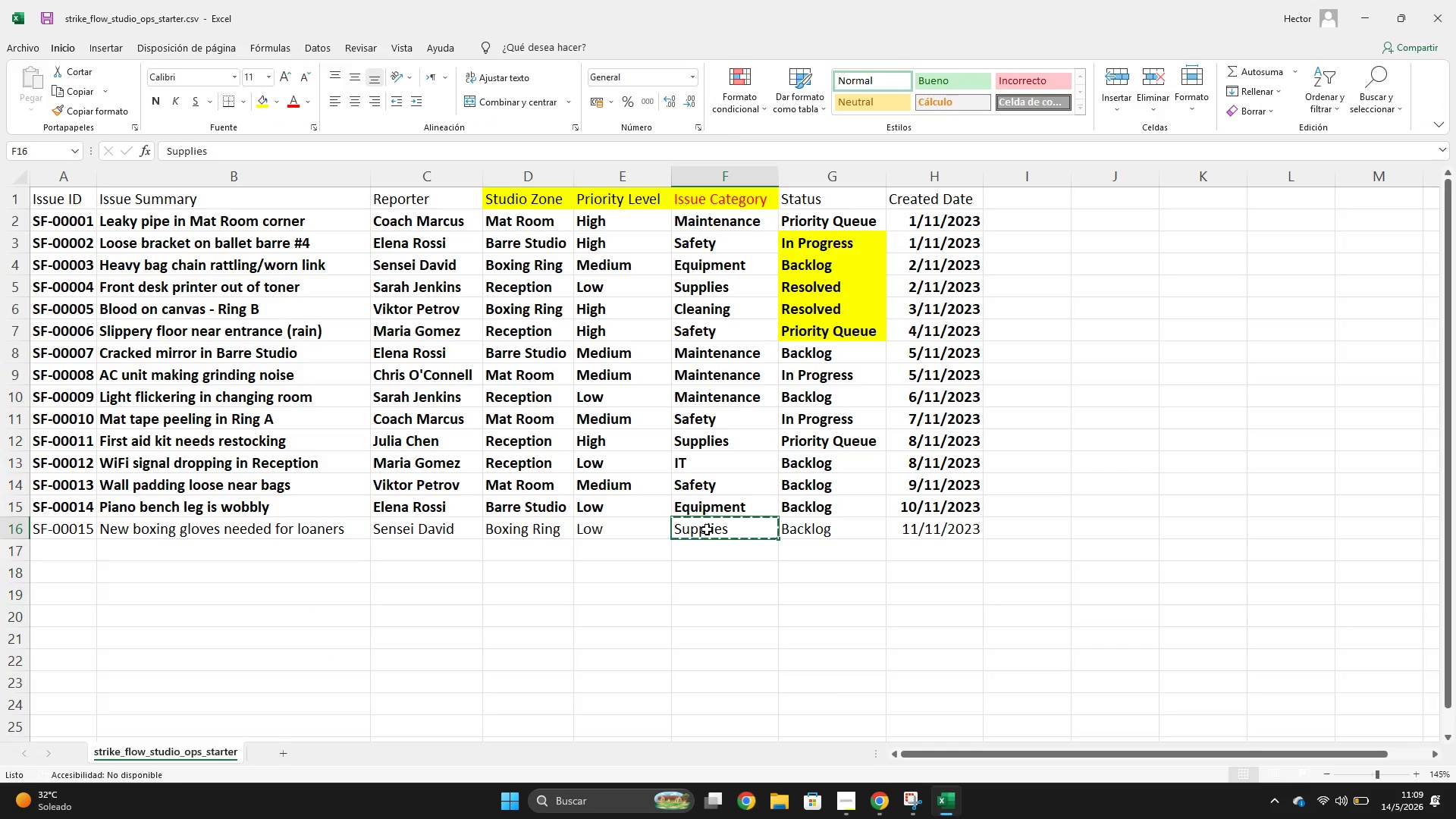 
key(Control+C)
 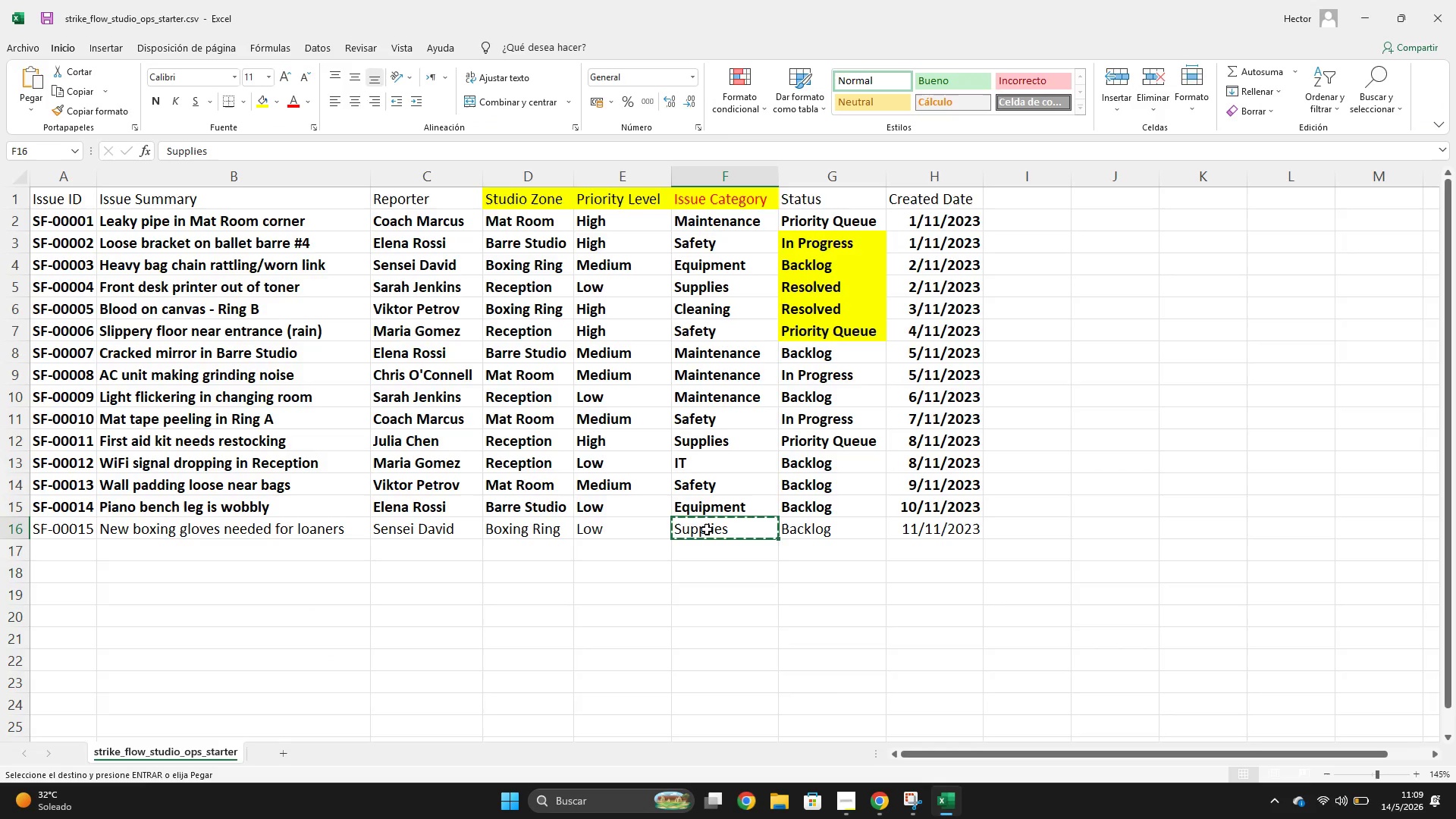 
key(Alt+Tab)
 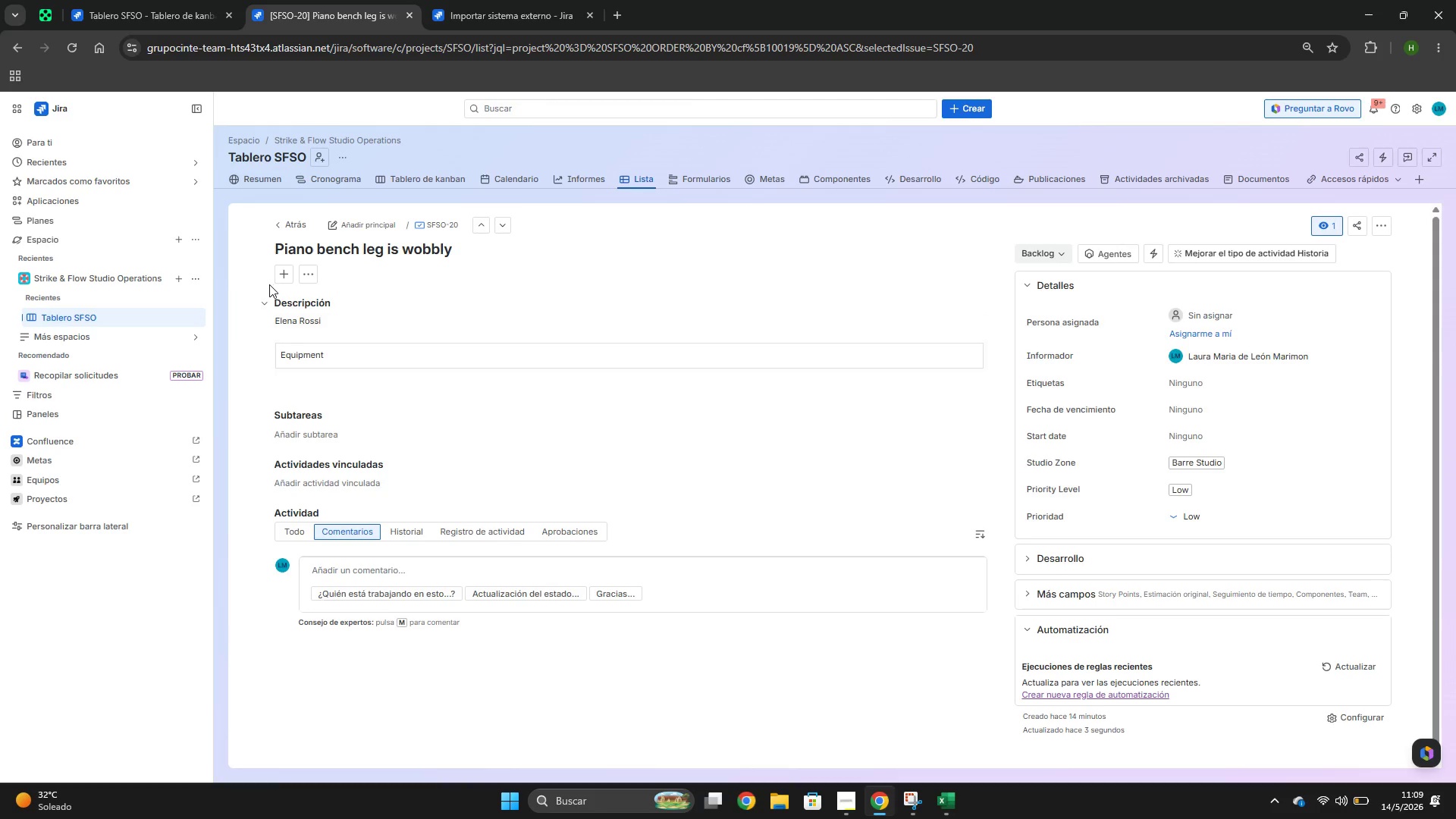 
left_click([269, 303])
 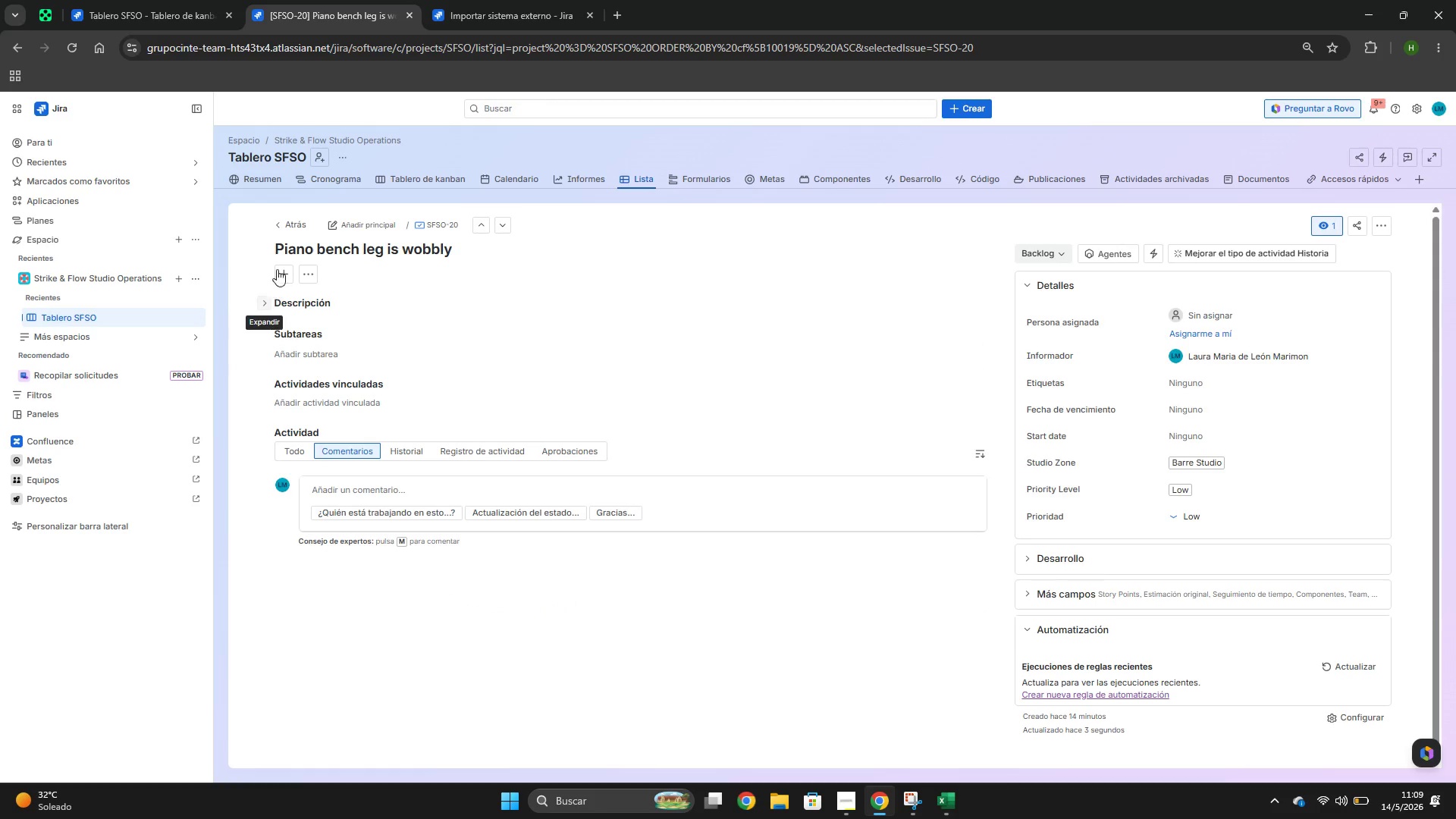 
left_click([290, 227])
 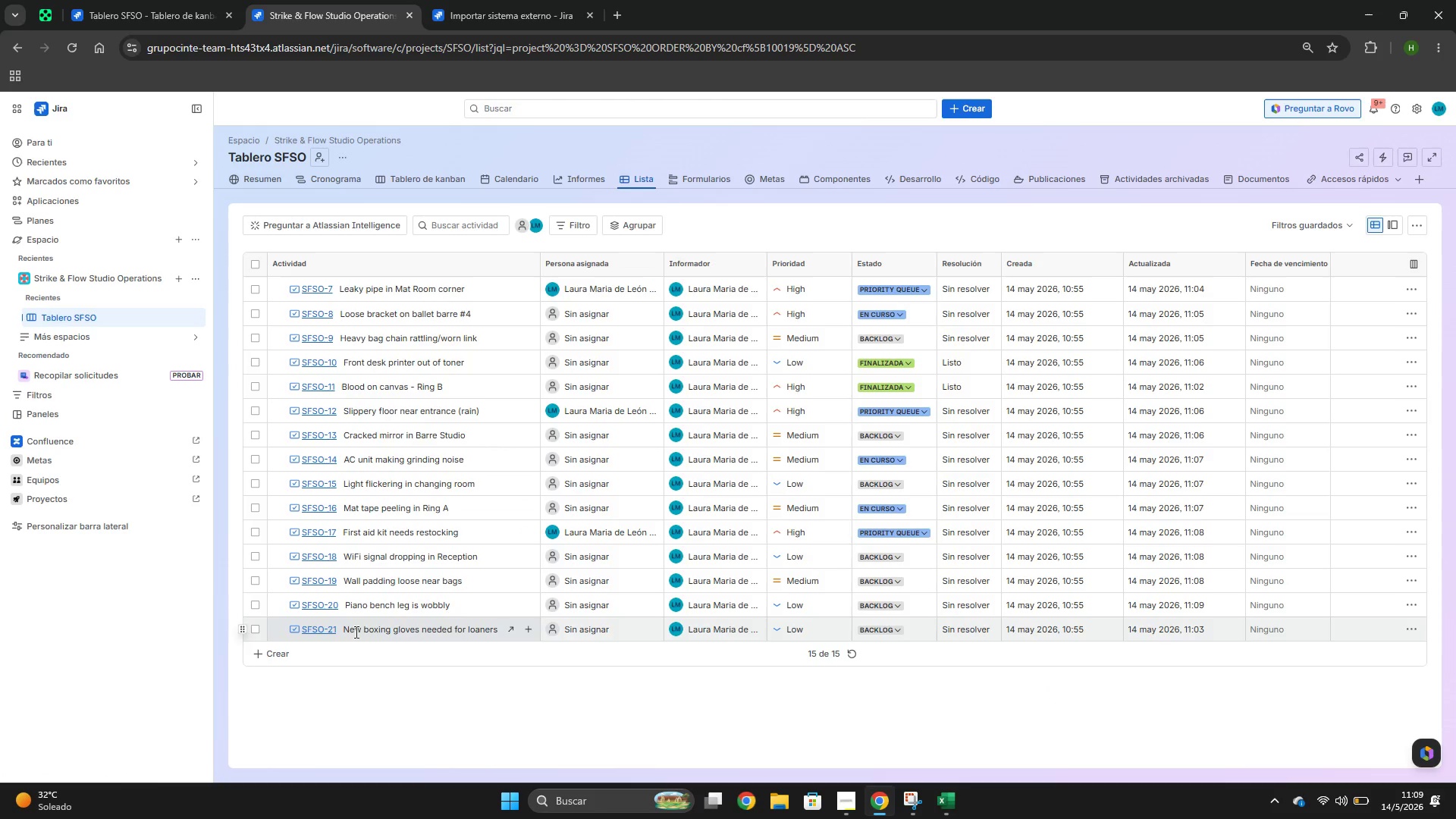 
double_click([314, 633])
 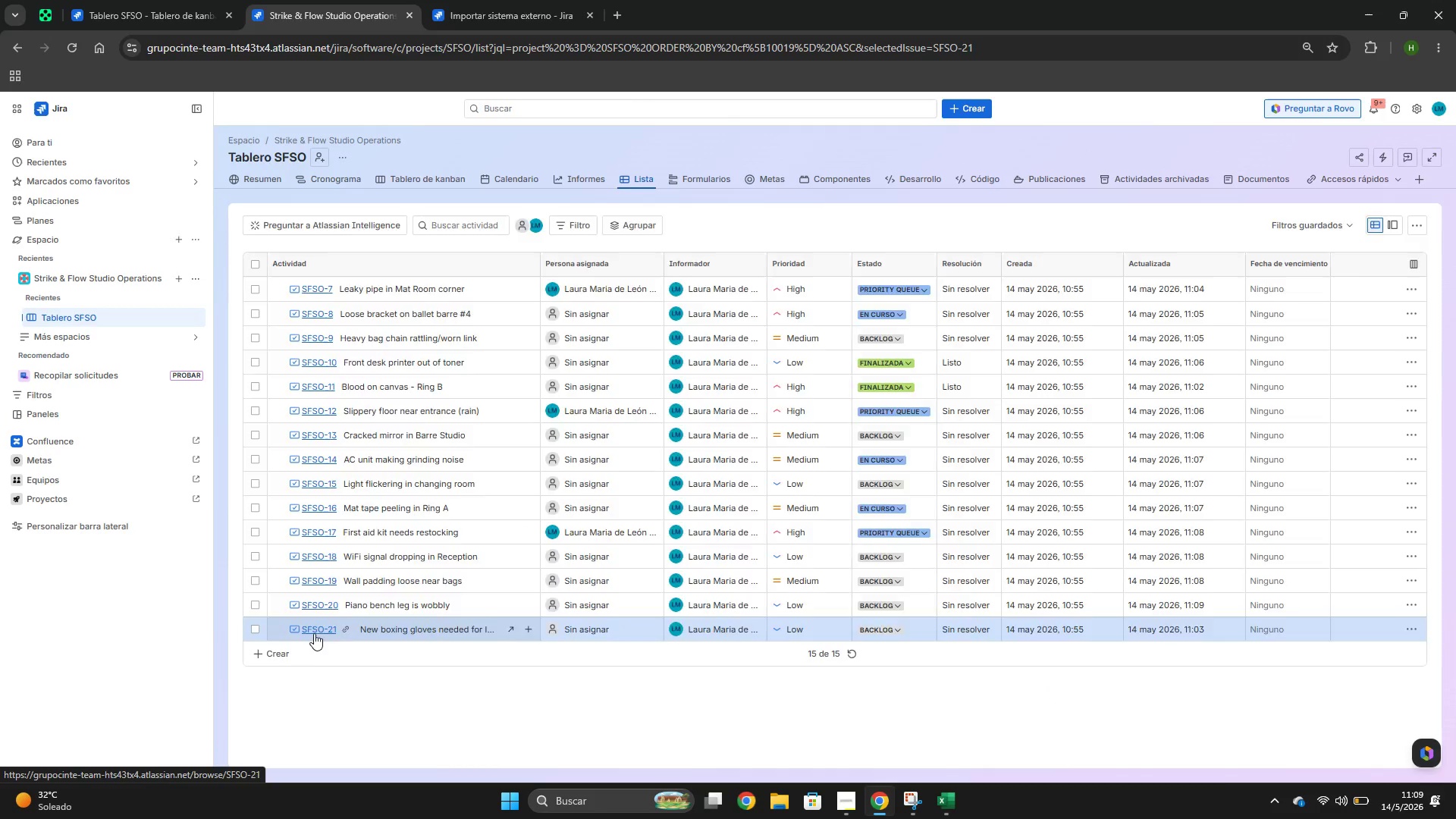 
key(Alt+AltLeft)
 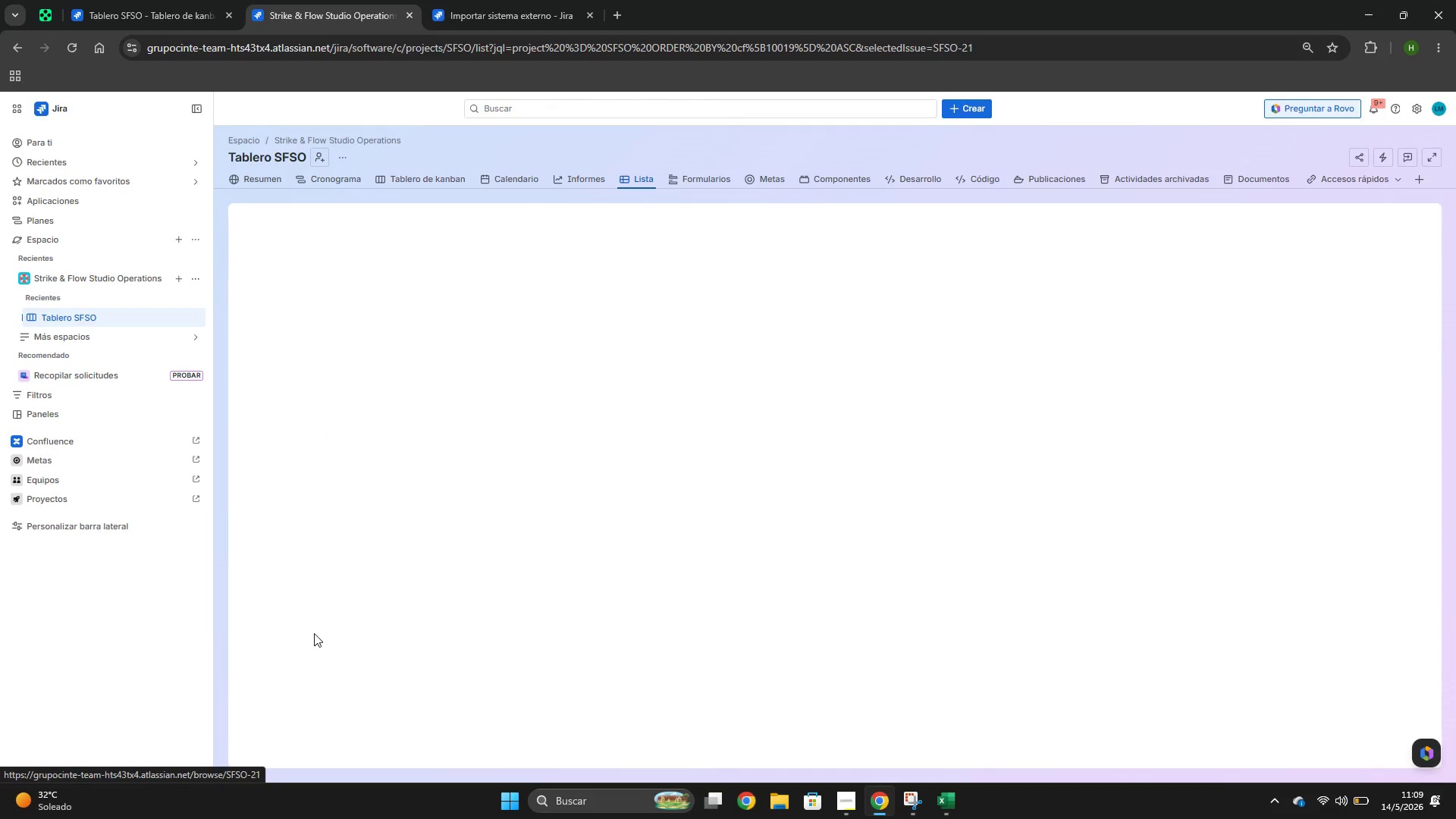 
key(Alt+Tab)
 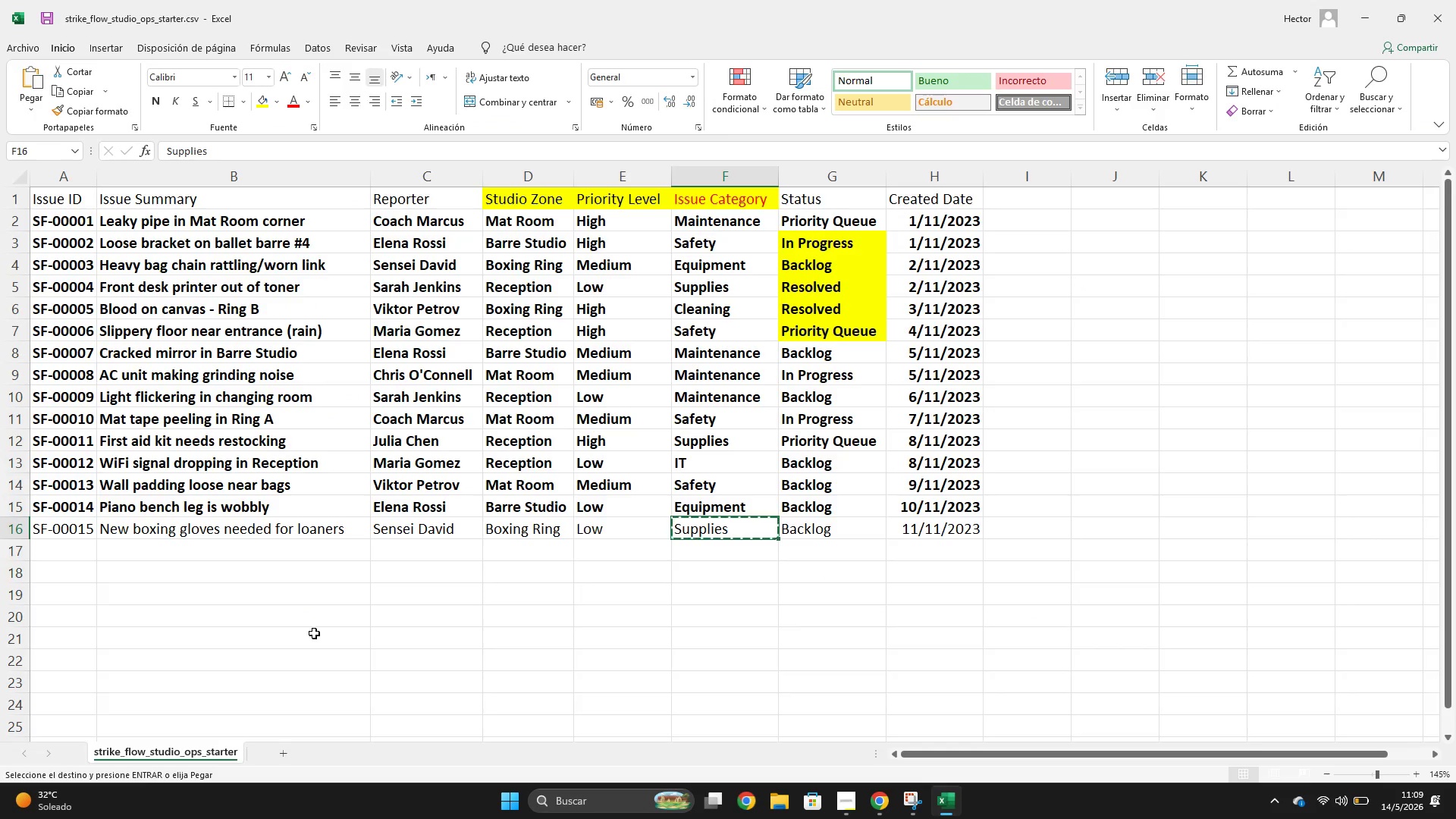 
key(Alt+AltLeft)
 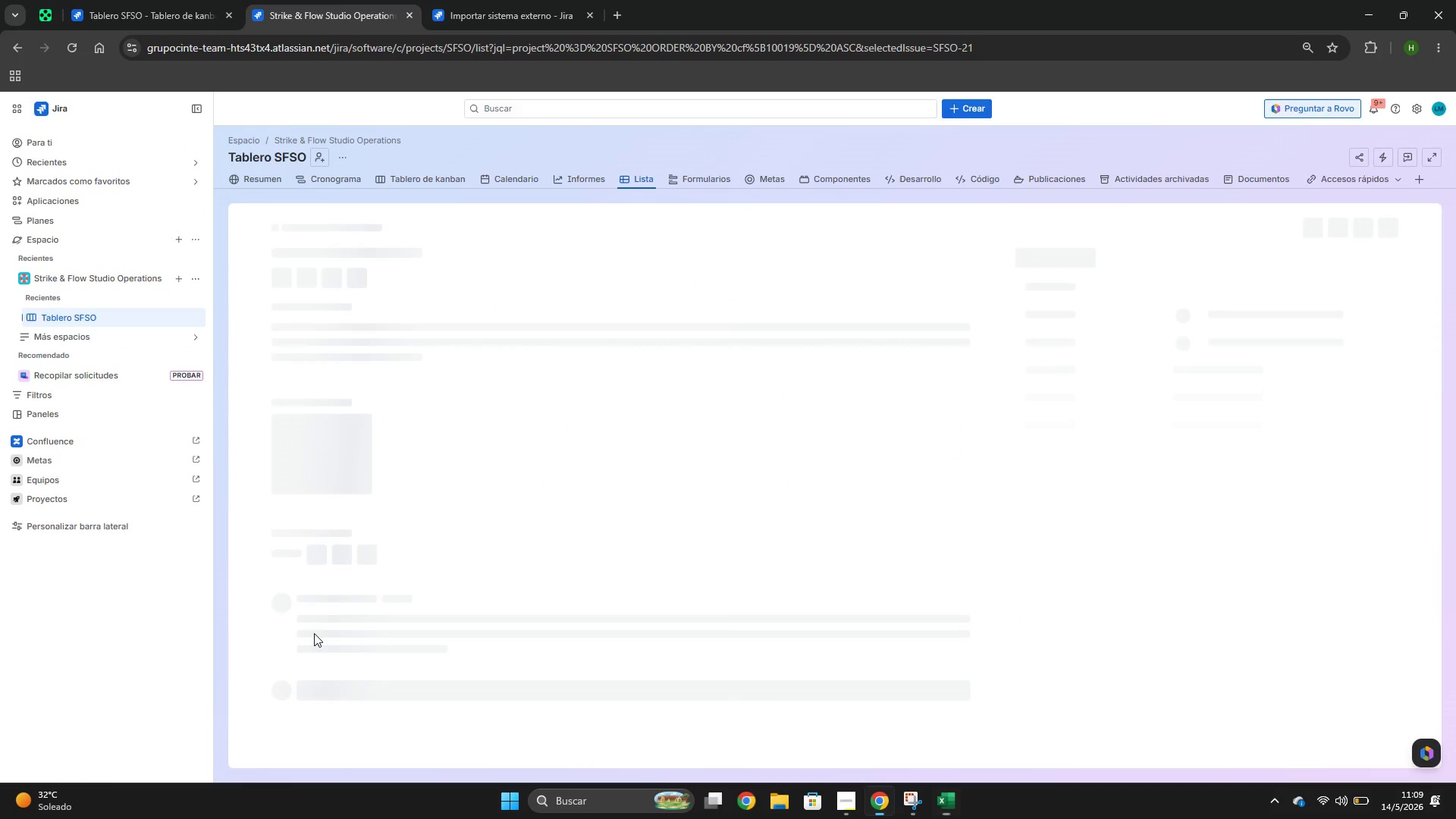 
key(Alt+Tab)
 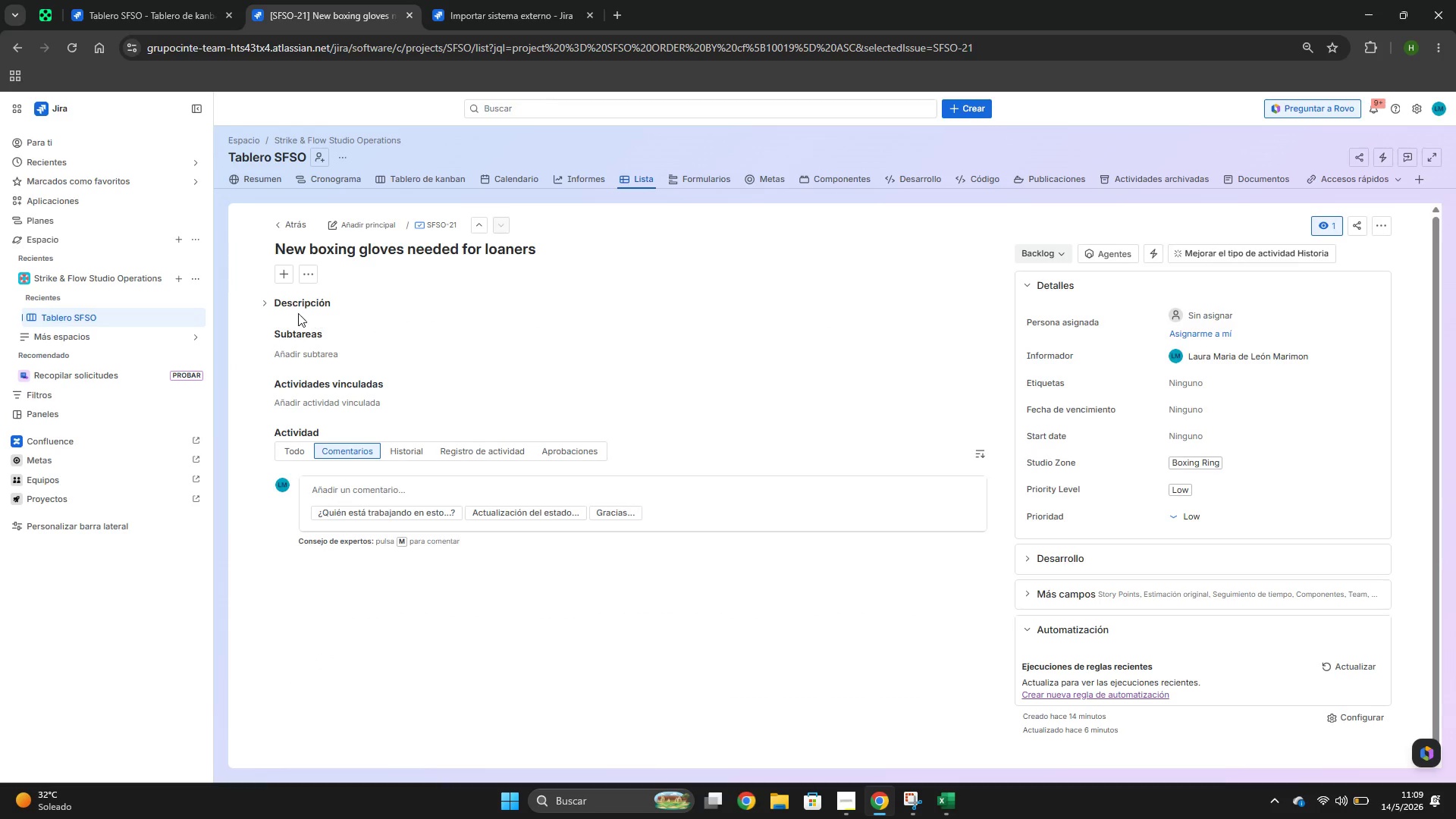 
left_click([268, 302])
 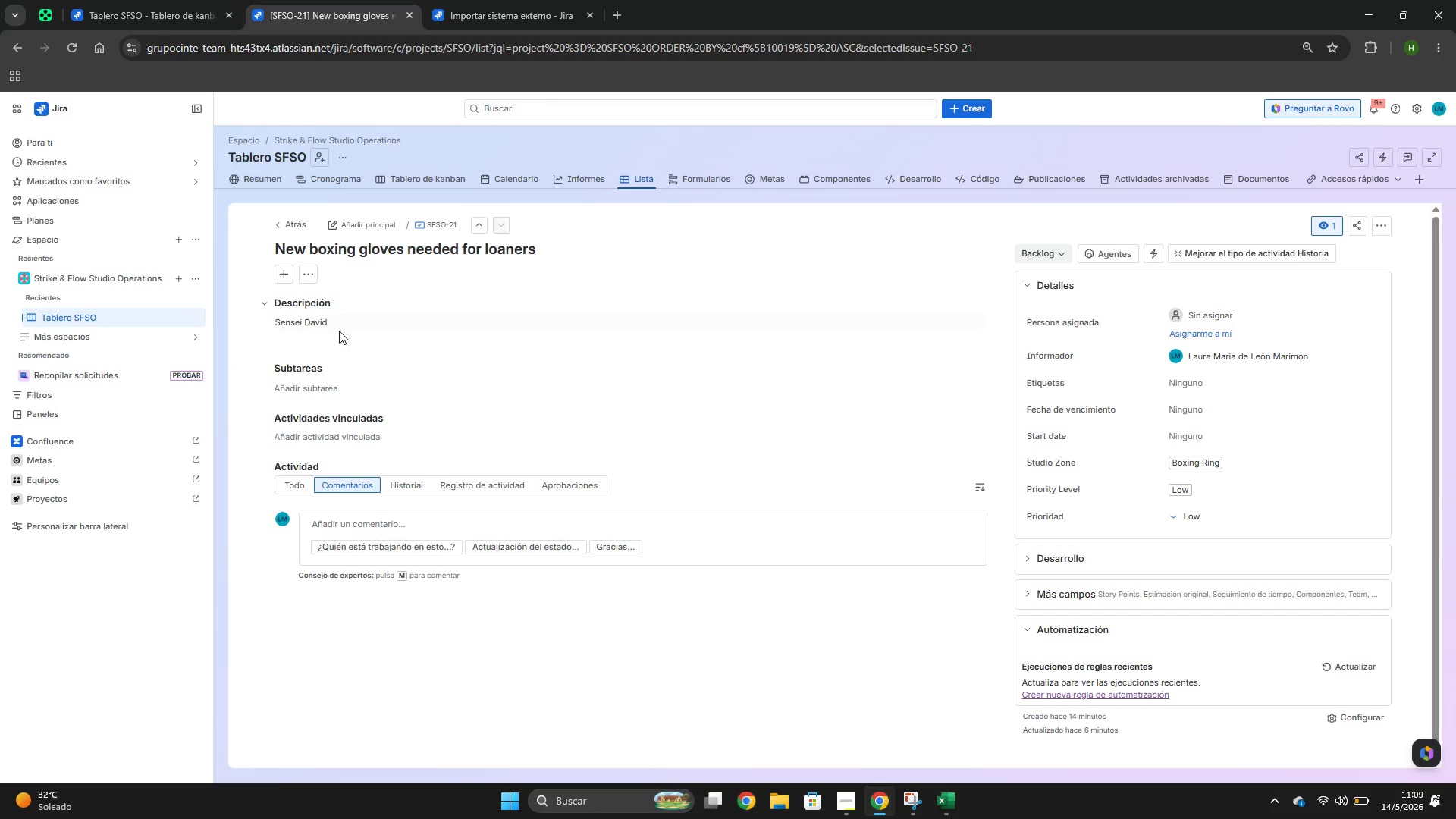 
left_click([341, 328])
 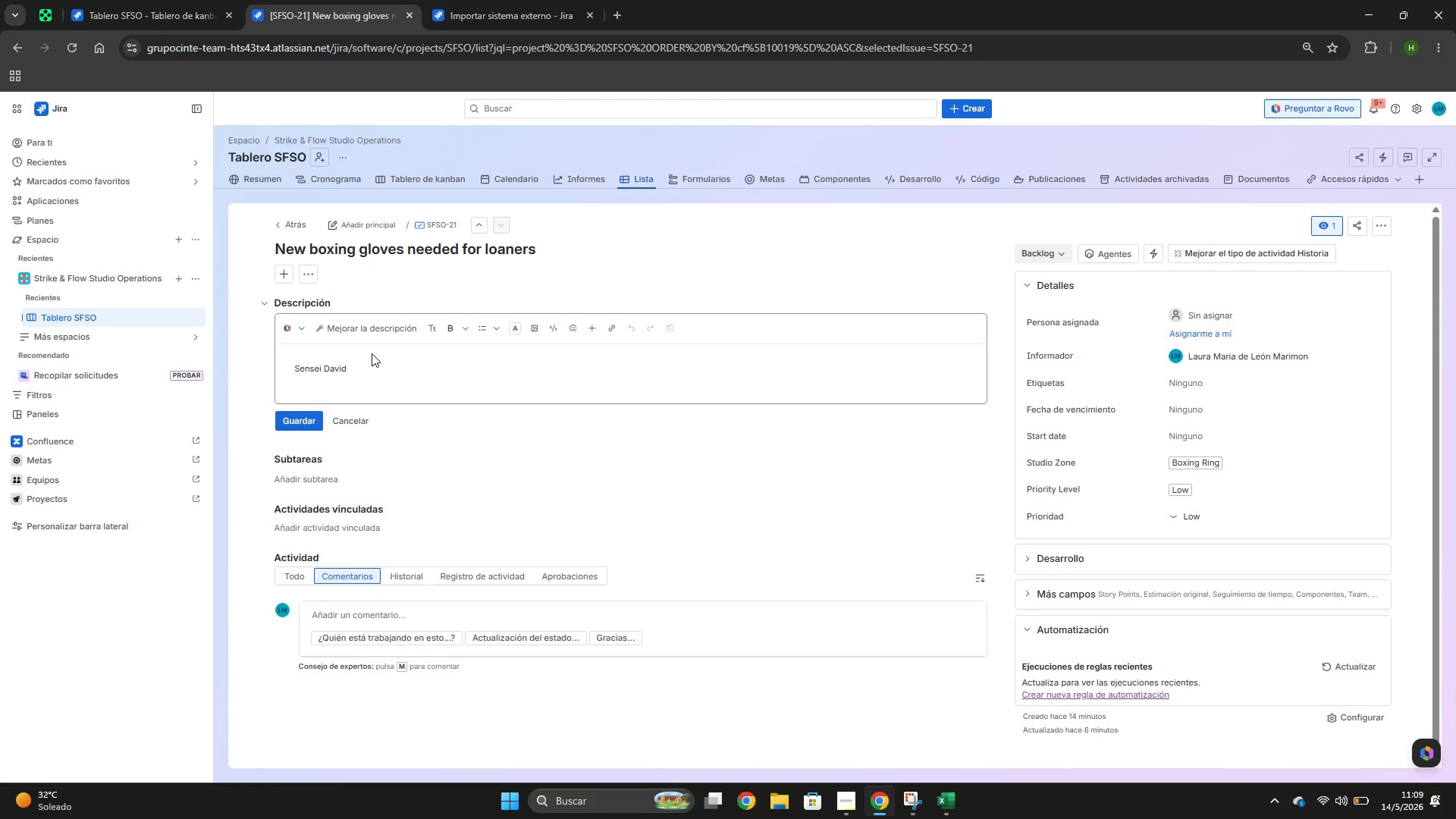 
key(Enter)
 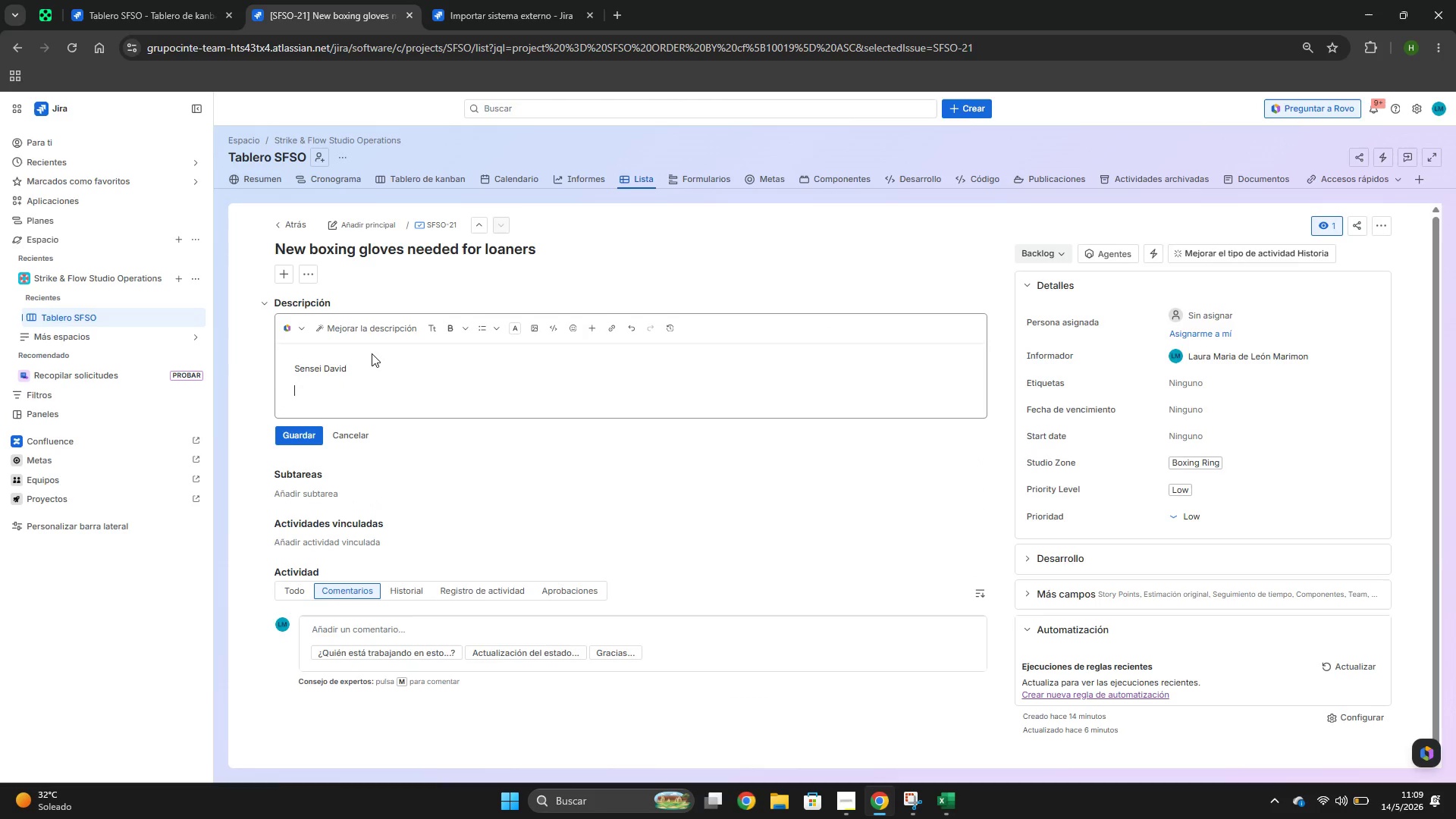 
key(Control+V)
 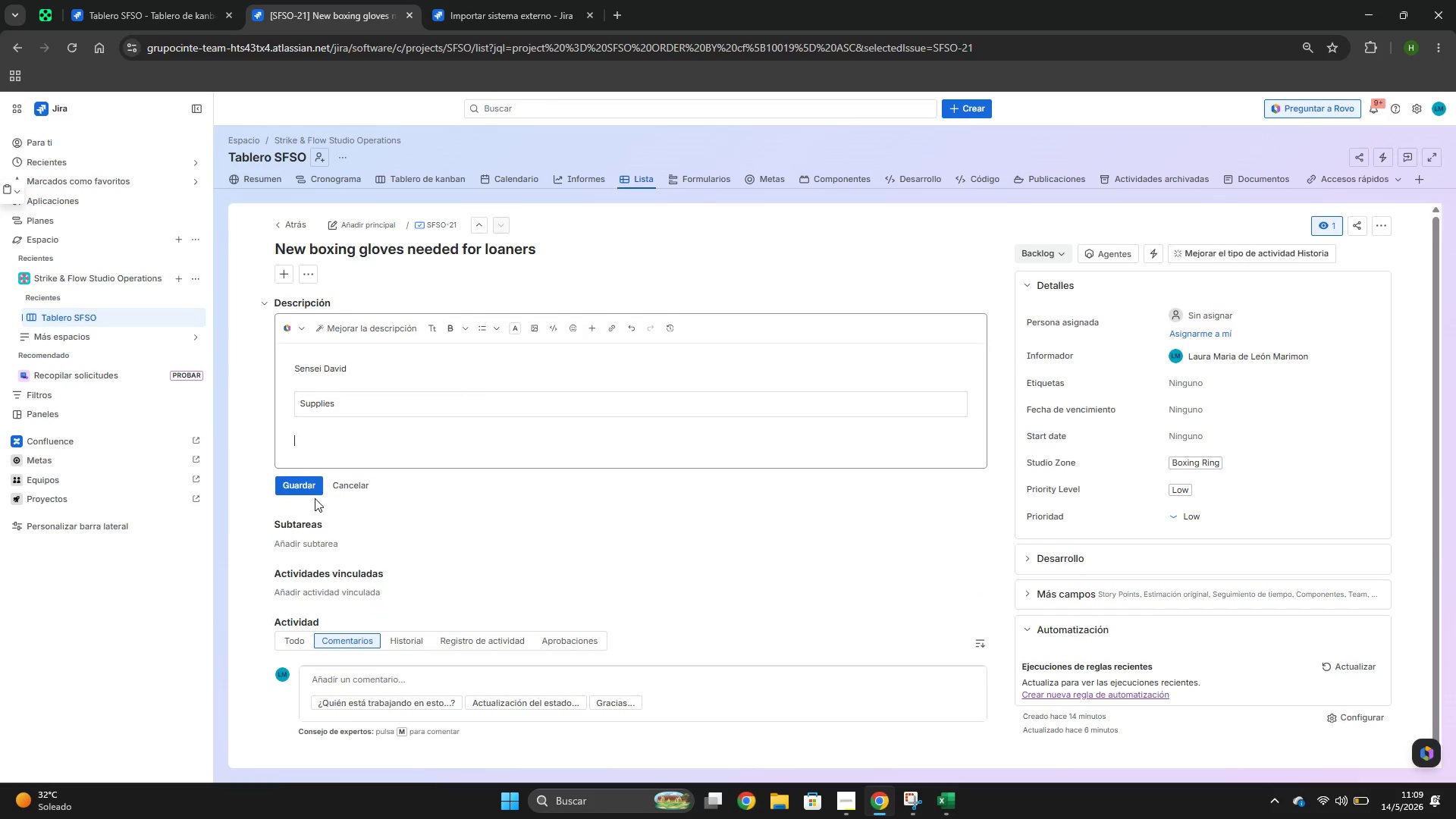 
left_click([312, 487])
 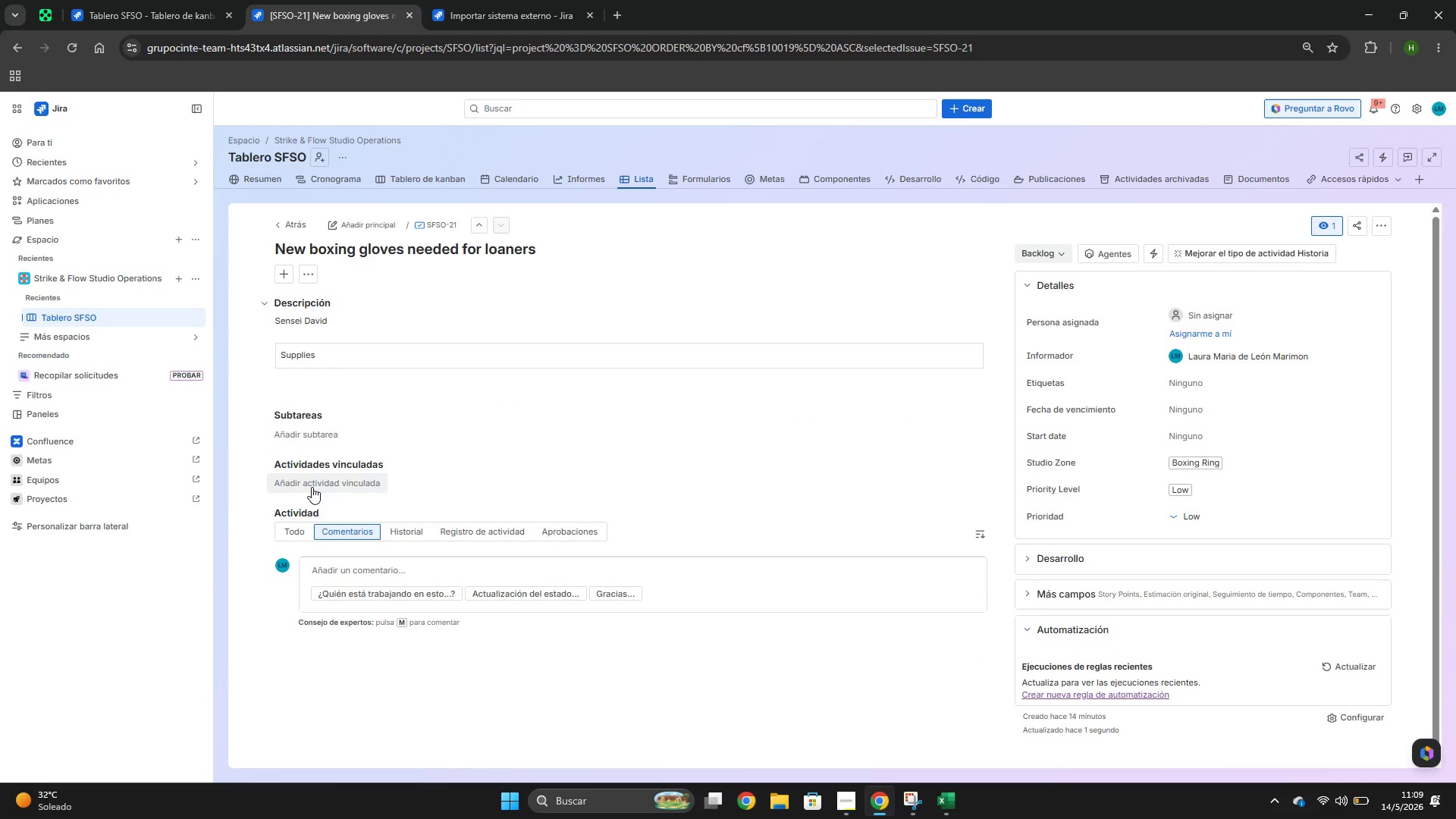 
key(Alt+AltLeft)
 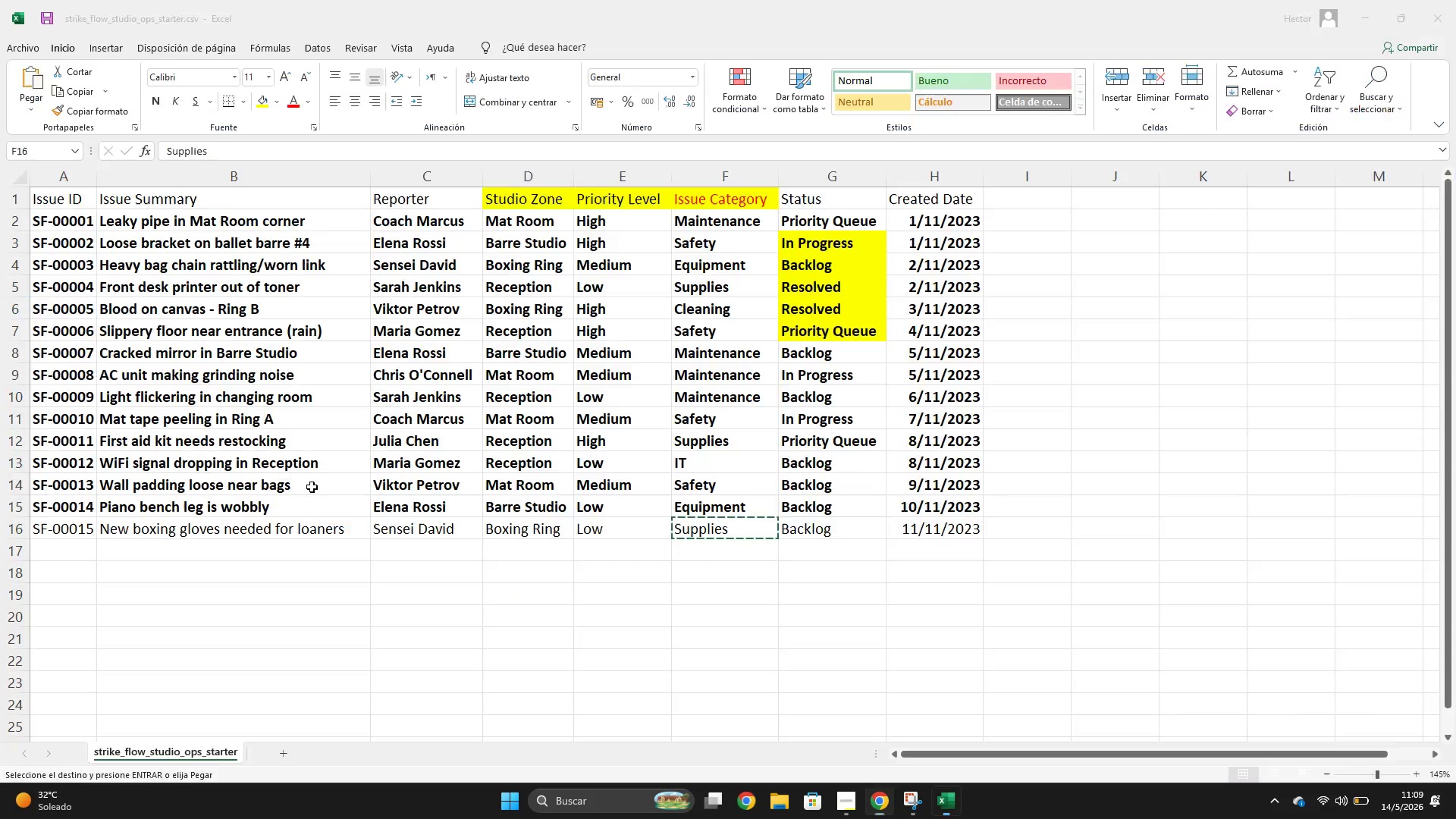 
key(Alt+Tab)
 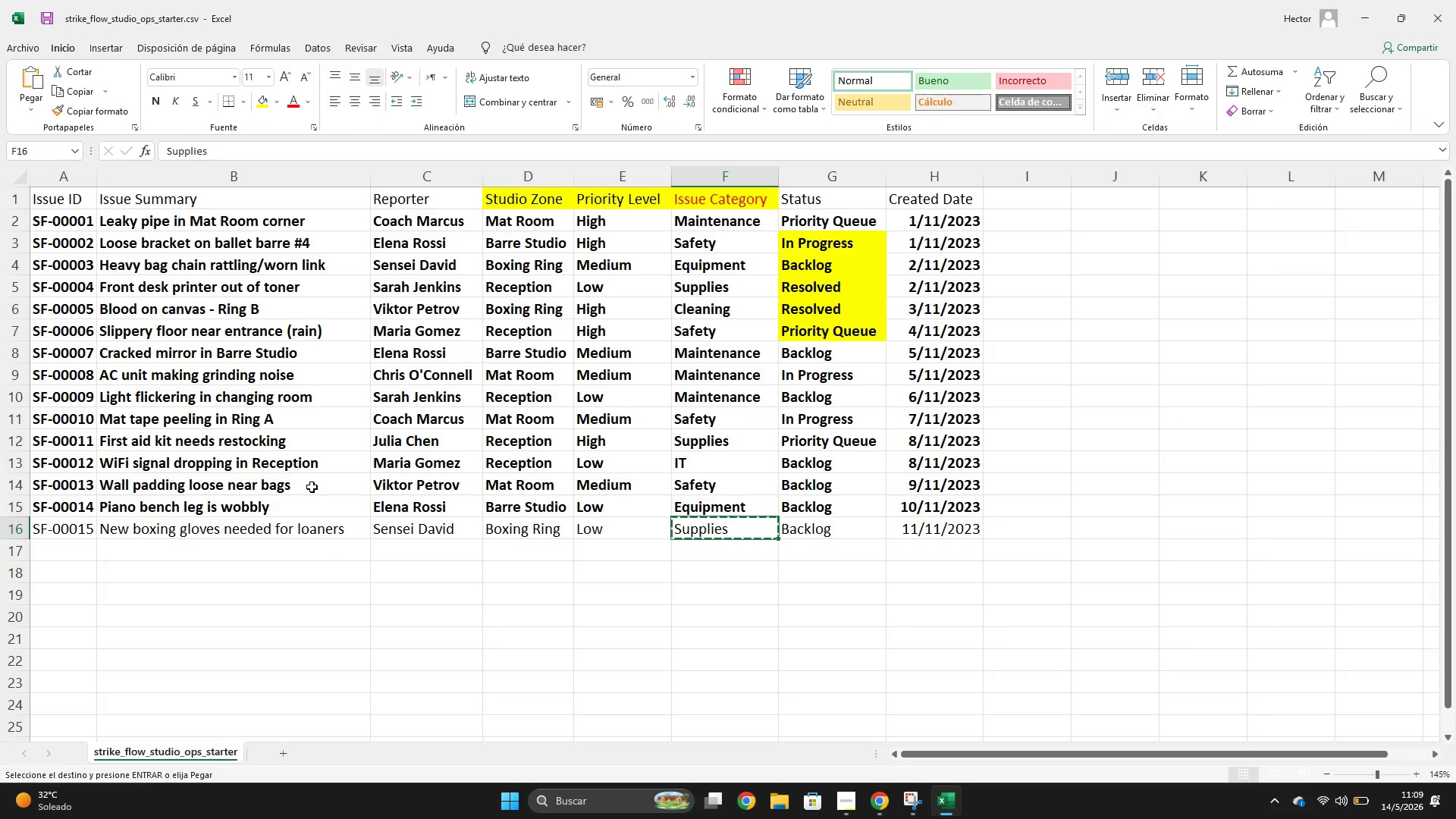 
key(Shift+ShiftLeft)
 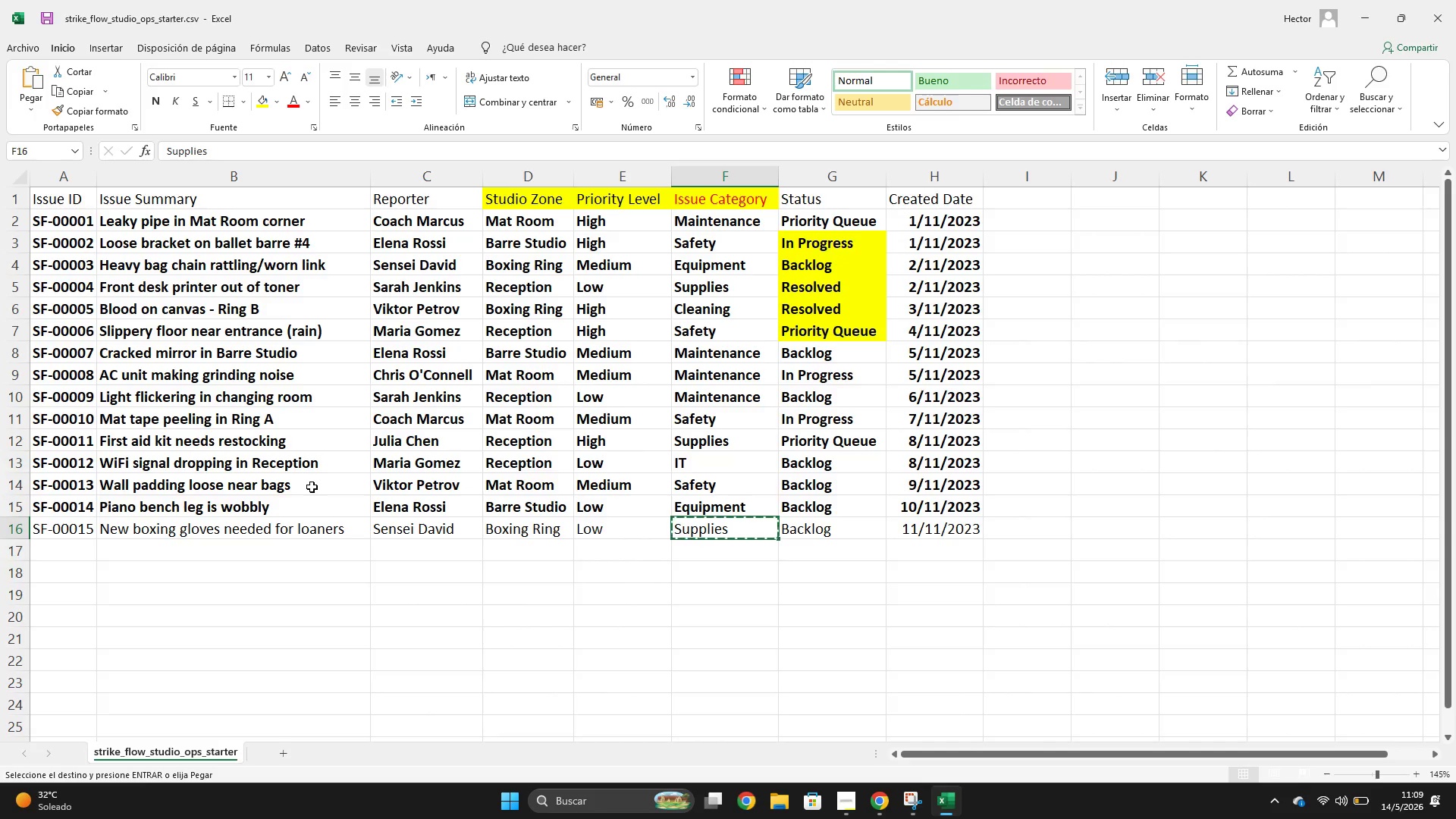 
key(Shift+Space)
 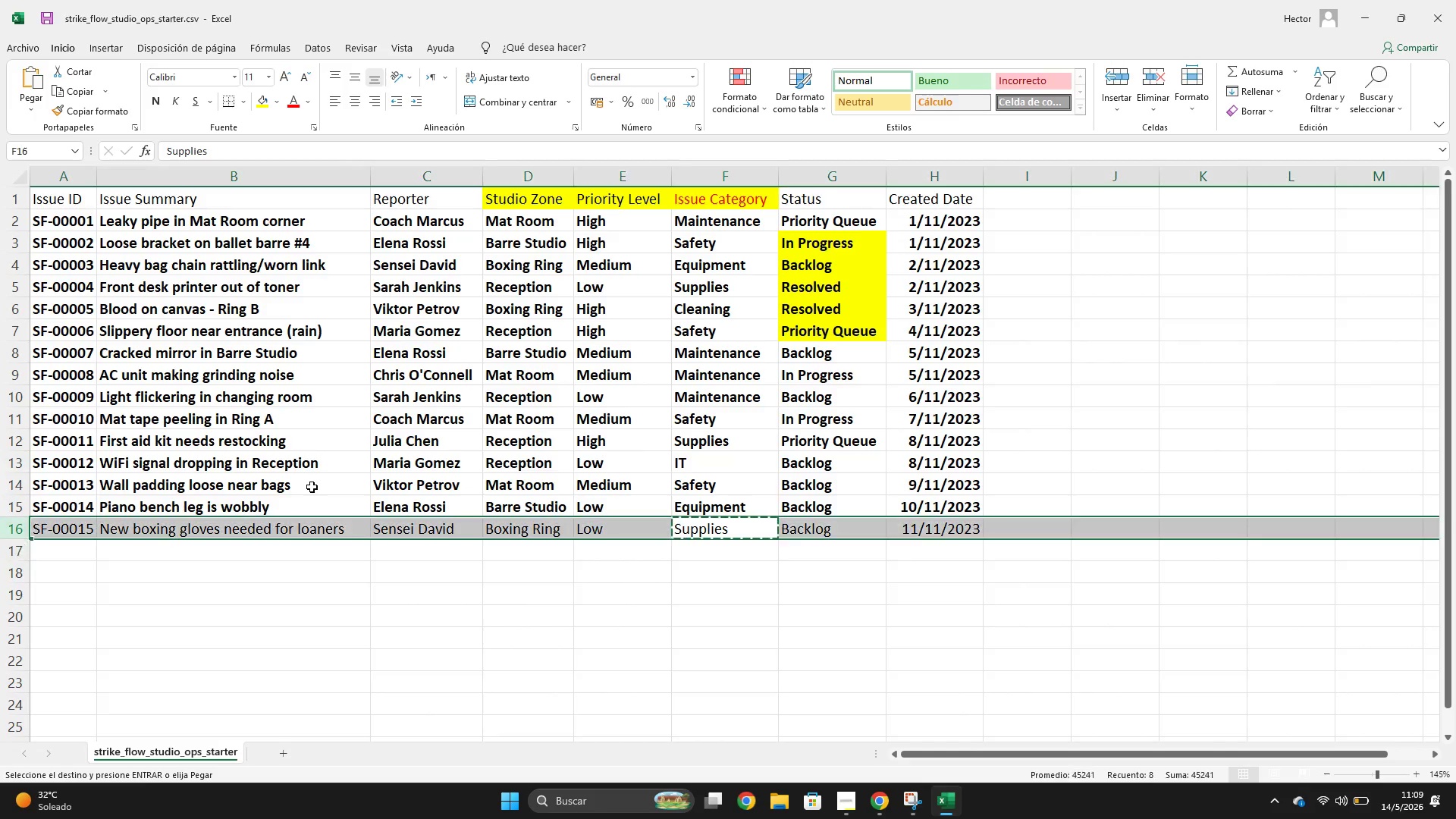 
key(Control+N)
 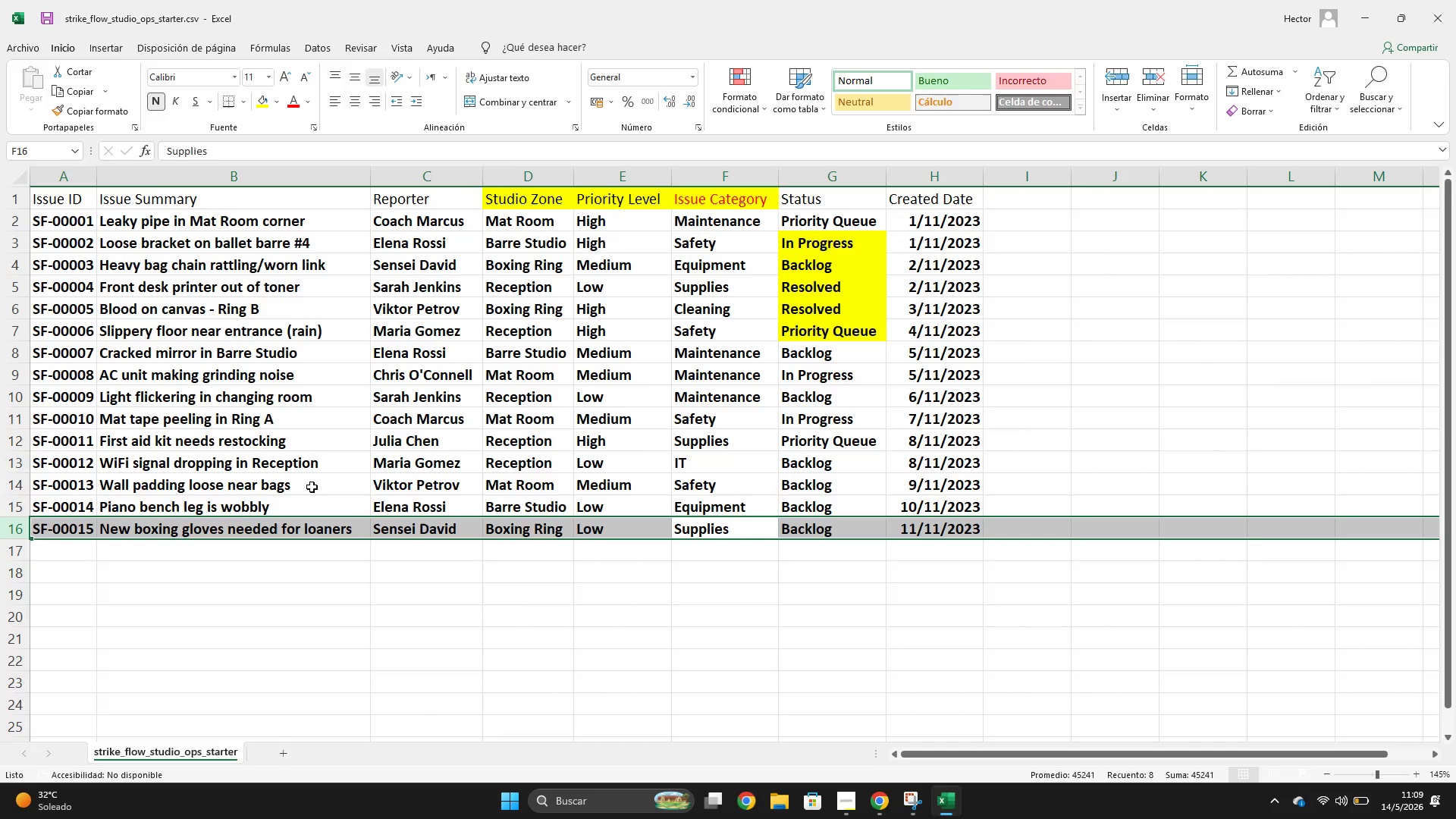 
key(Alt+AltLeft)
 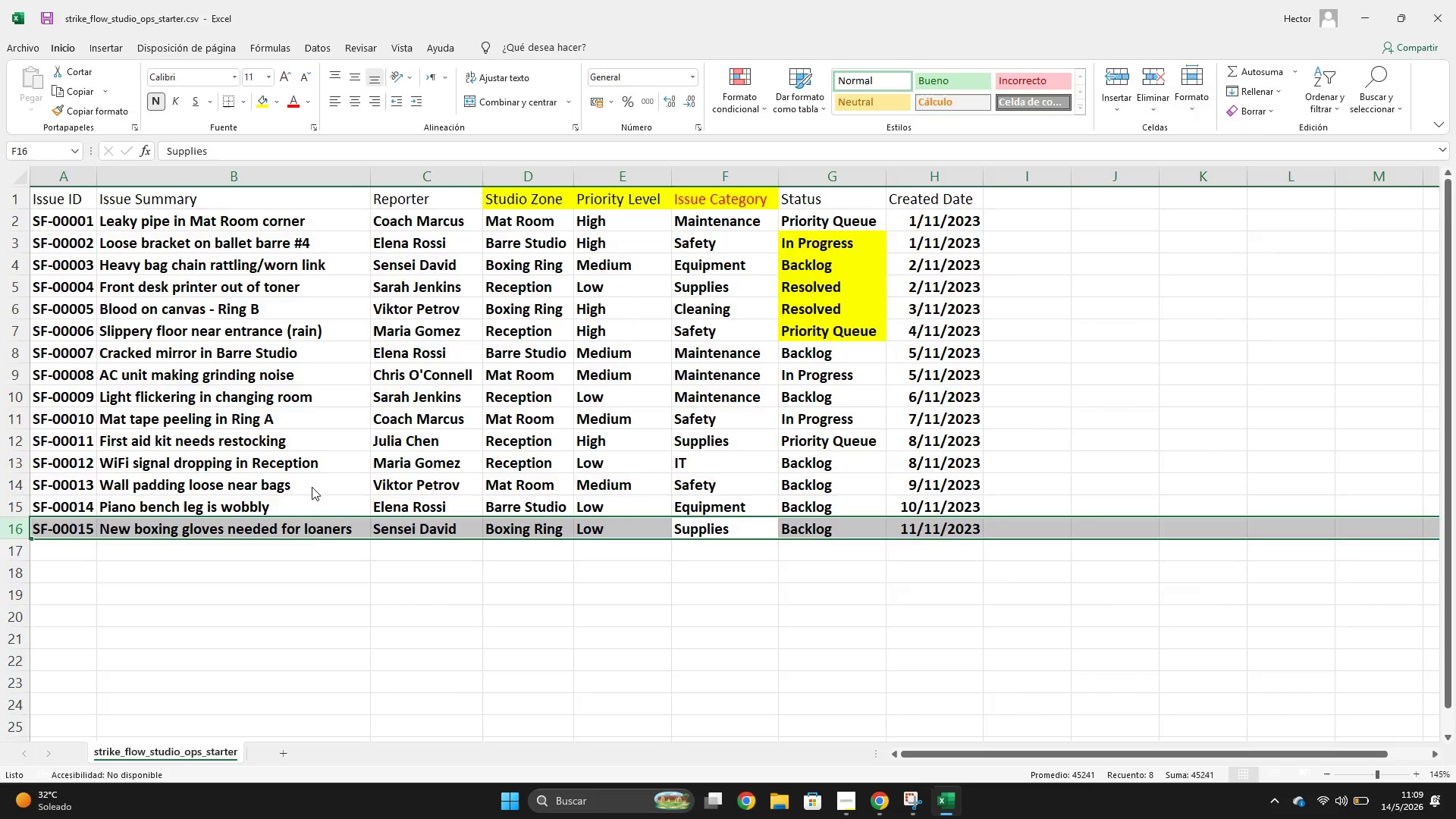 
key(Alt+Tab)
 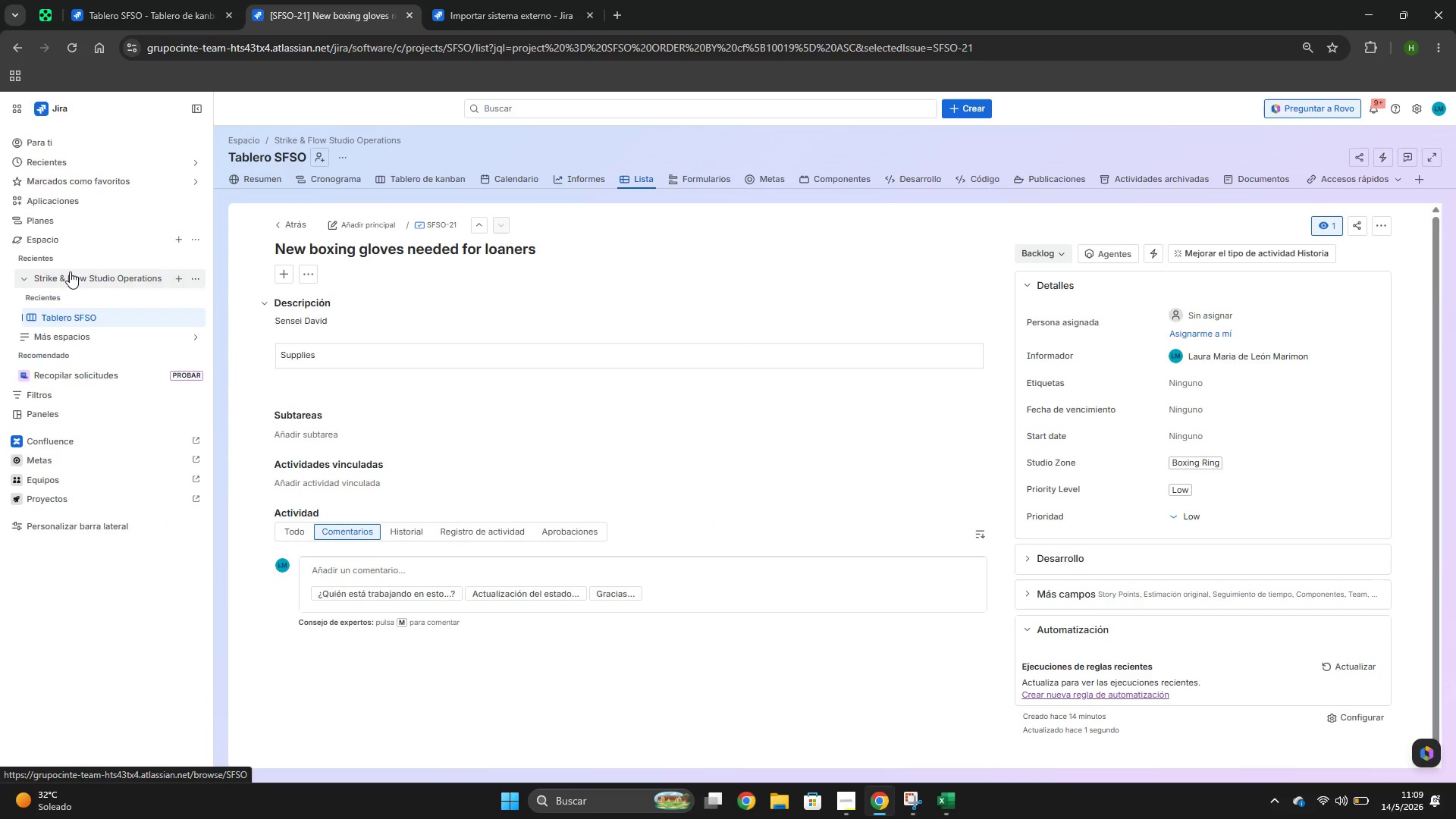 
left_click([70, 271])
 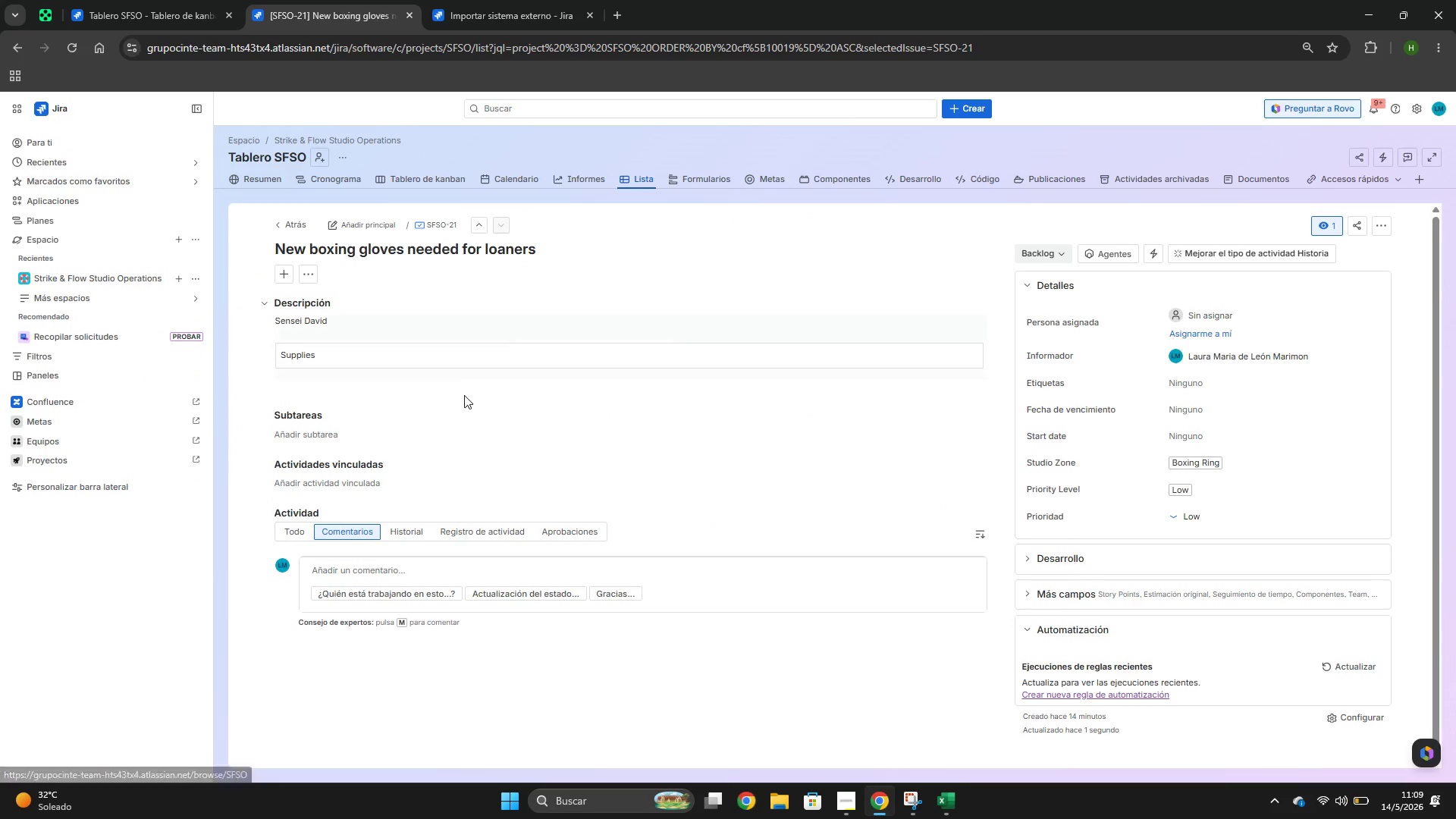 
left_click([81, 272])
 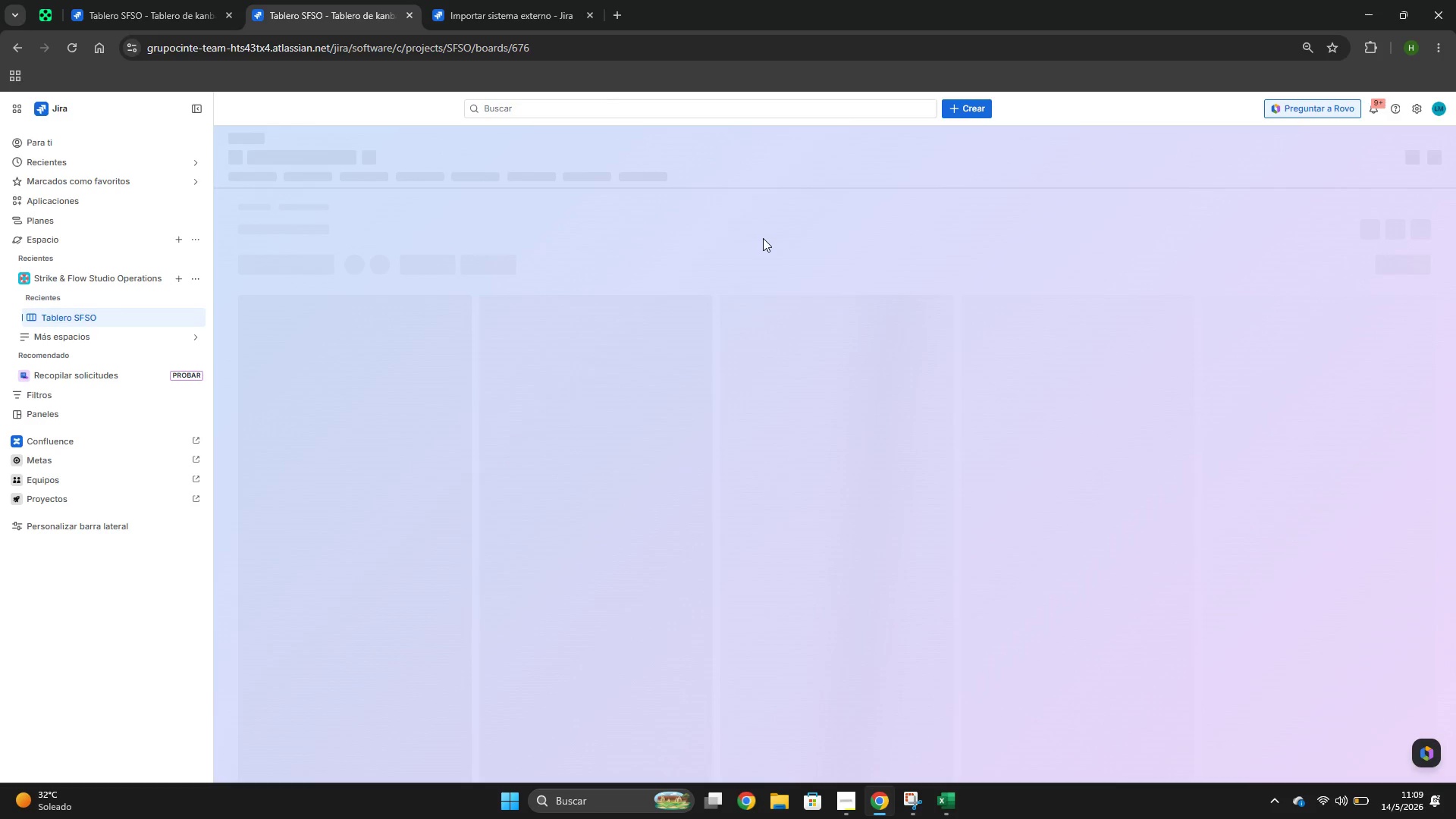 
wait(5.06)
 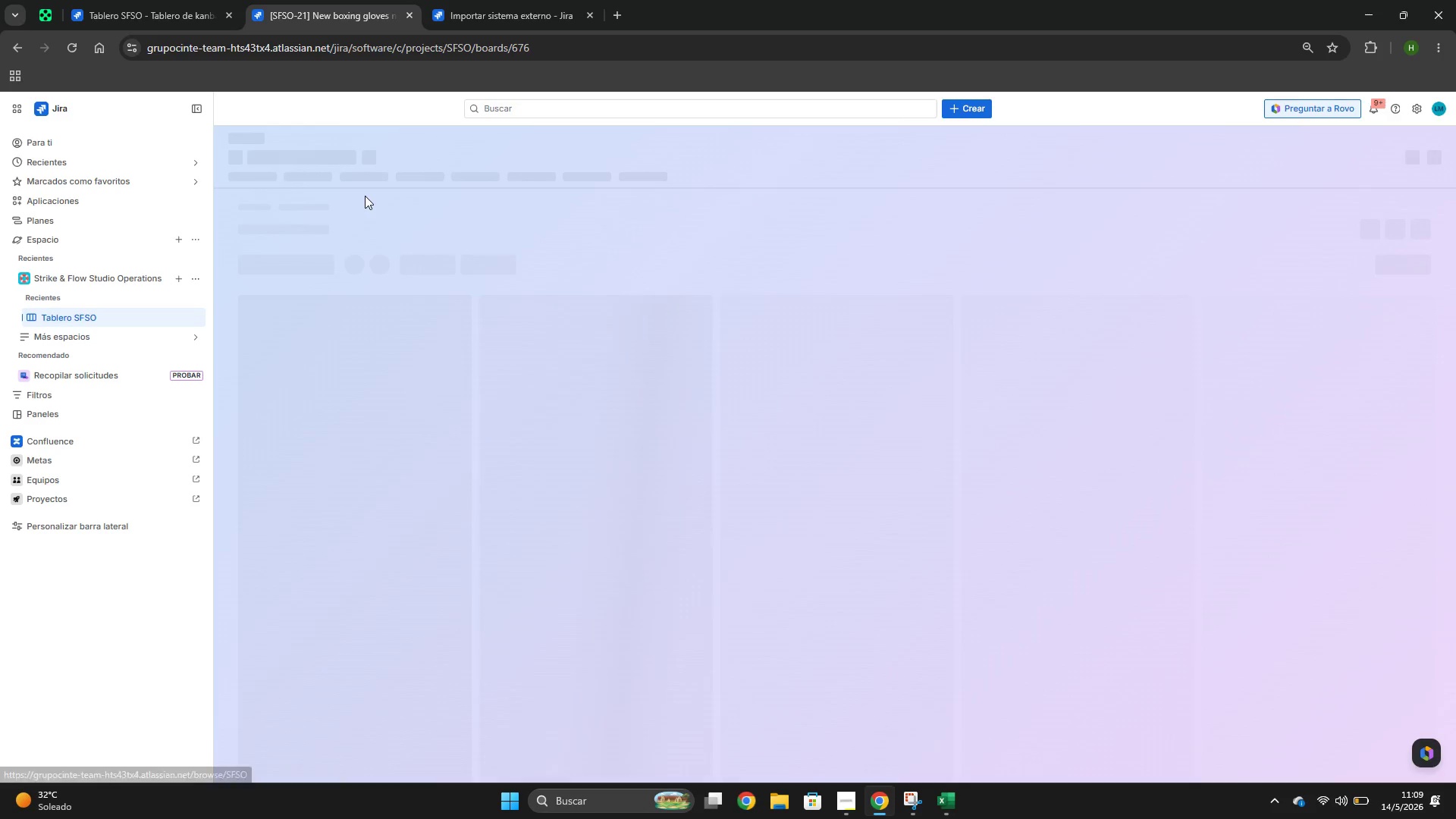 
left_click([648, 174])
 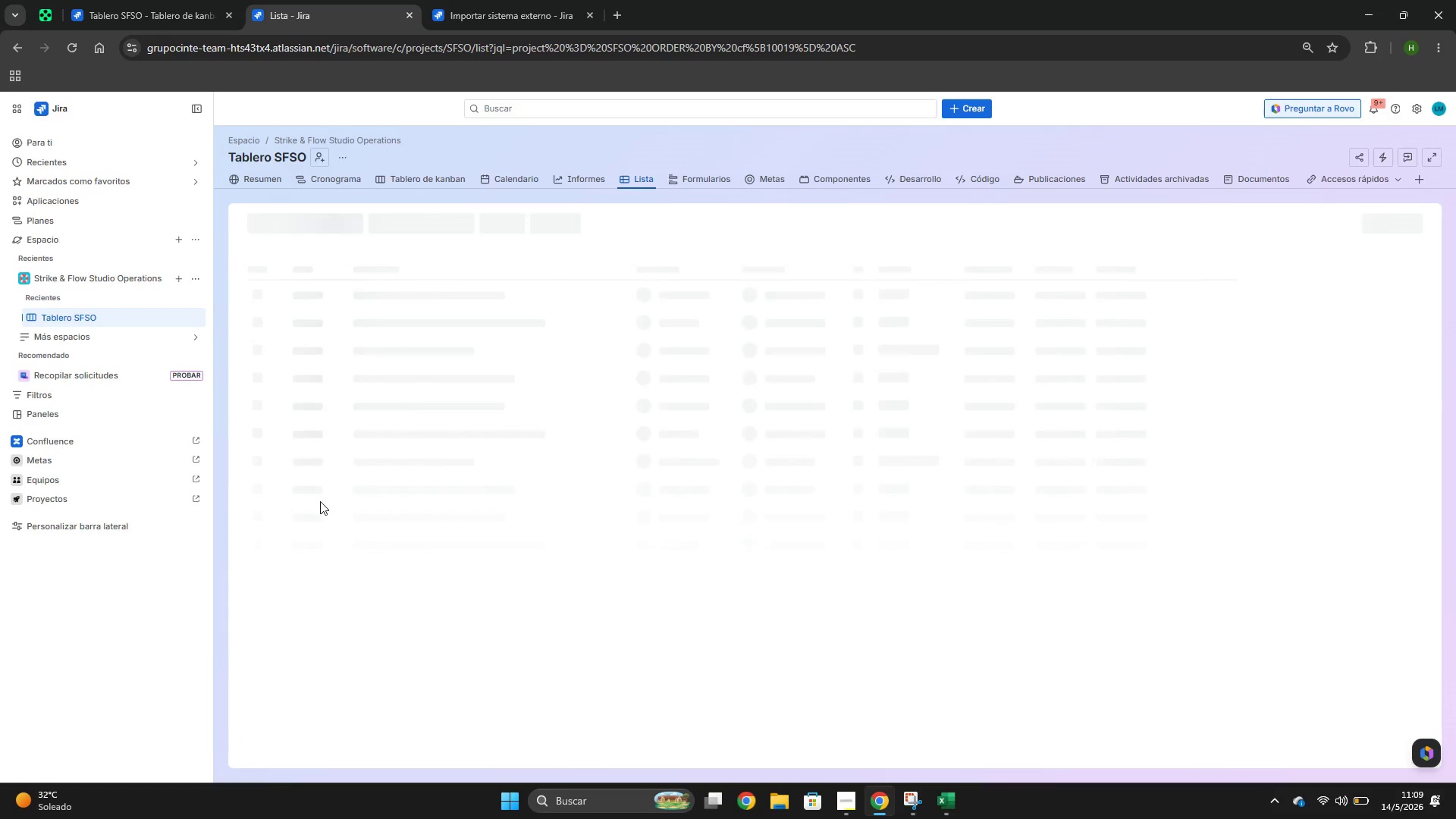 
key(Meta+MetaLeft)
 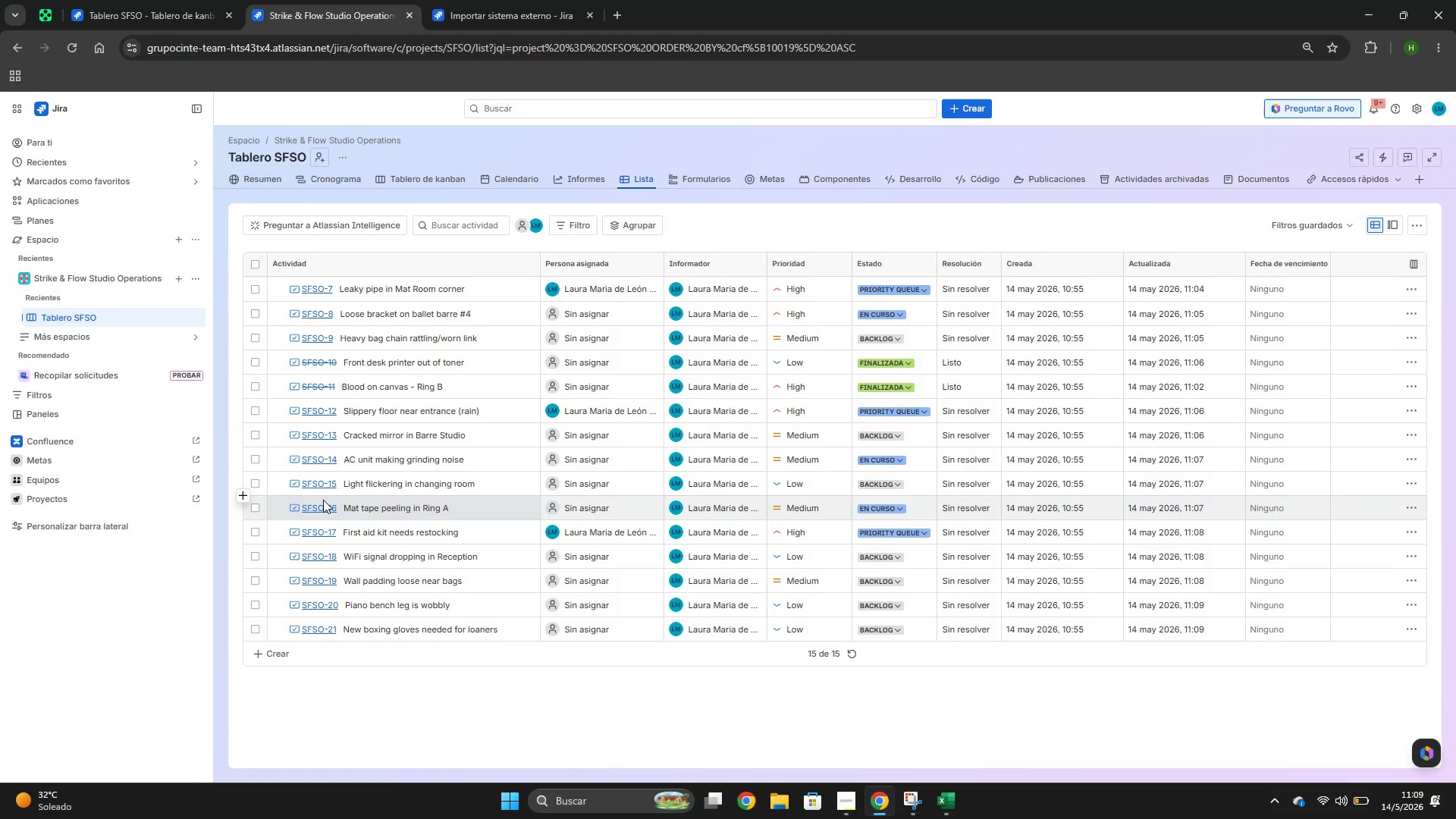 
key(Control+Meta+ControlLeft)
 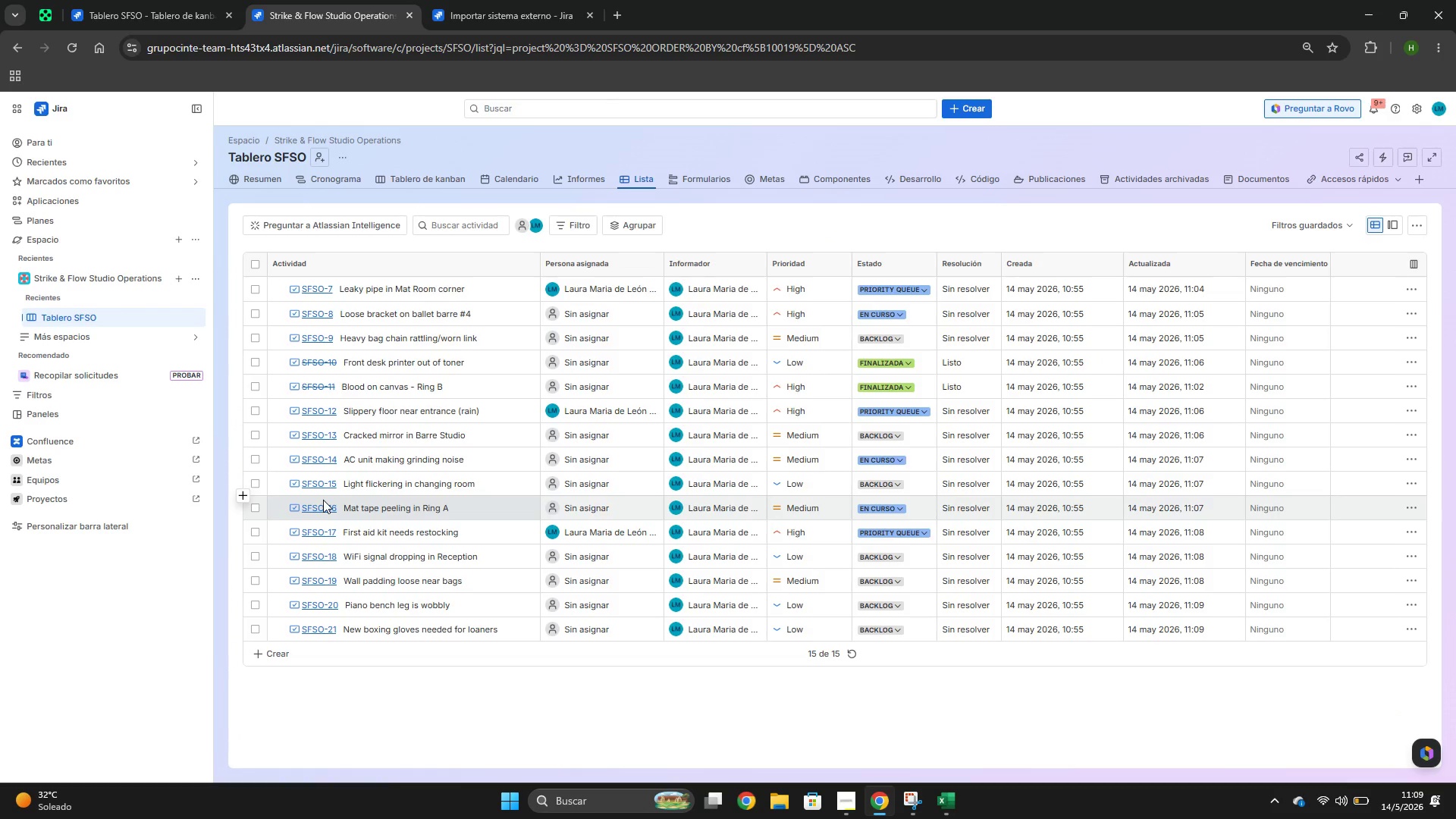 
key(Control+Meta+S)
 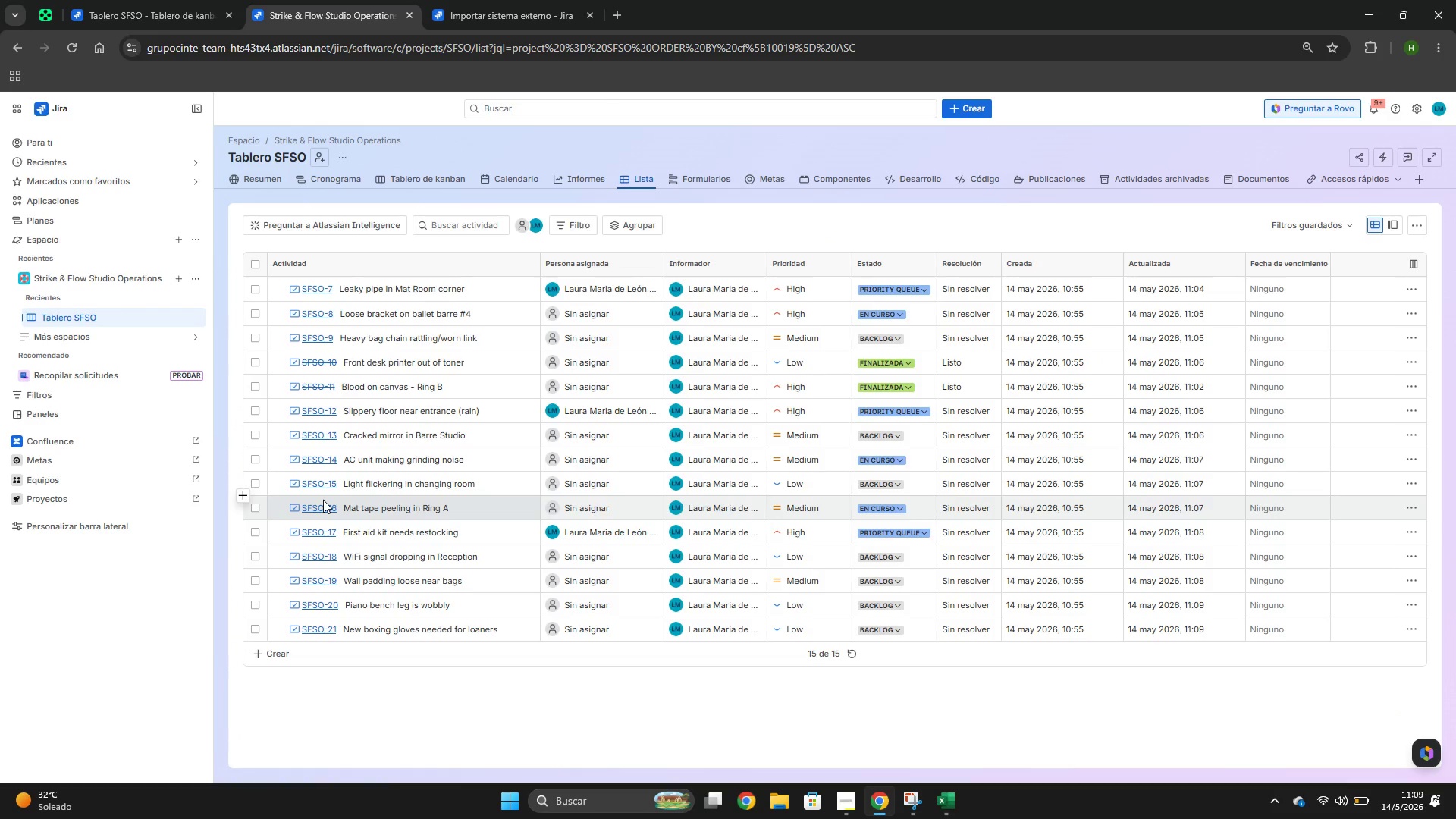 
key(Meta+U)
 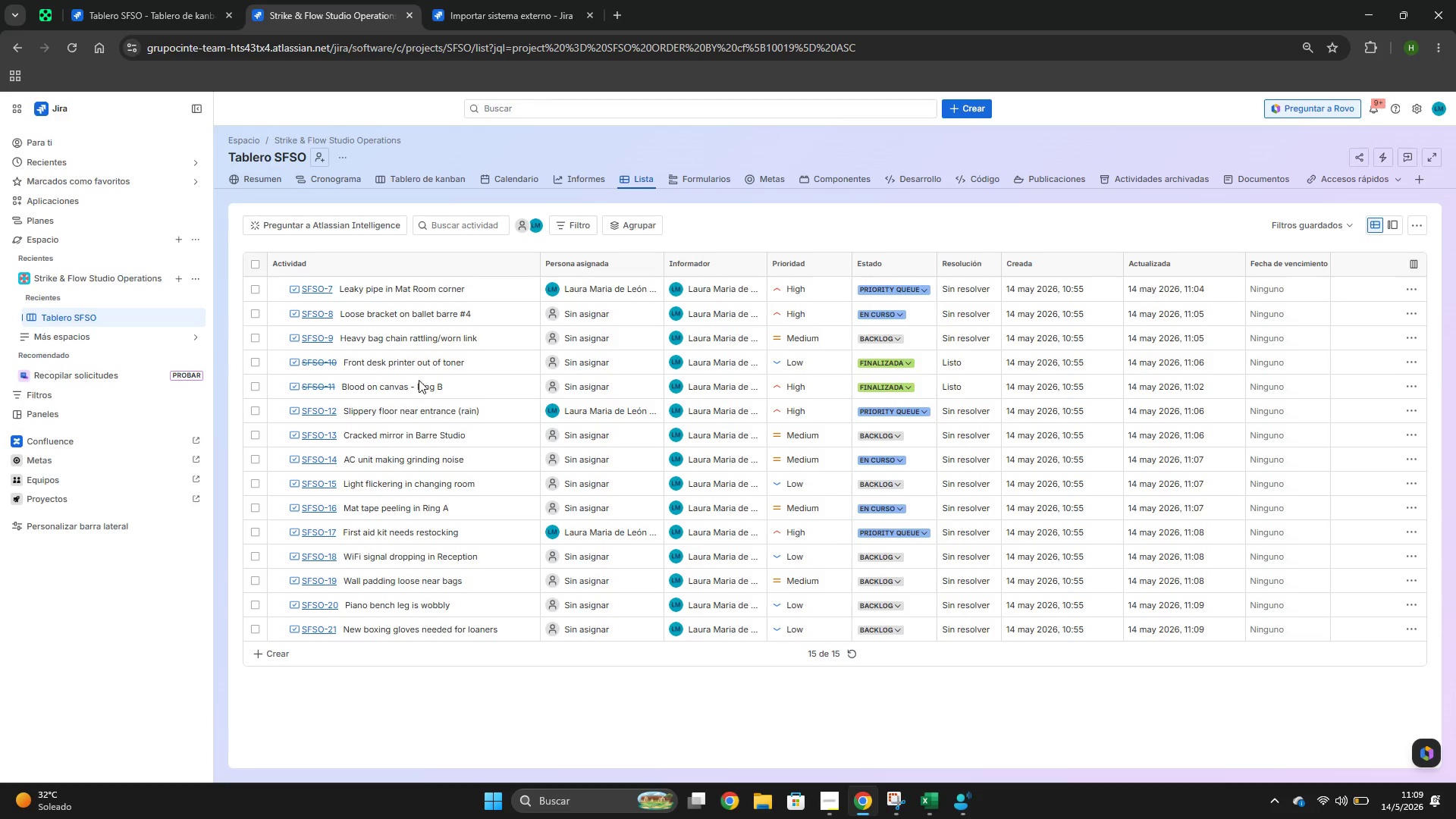 
key(Meta+MetaLeft)
 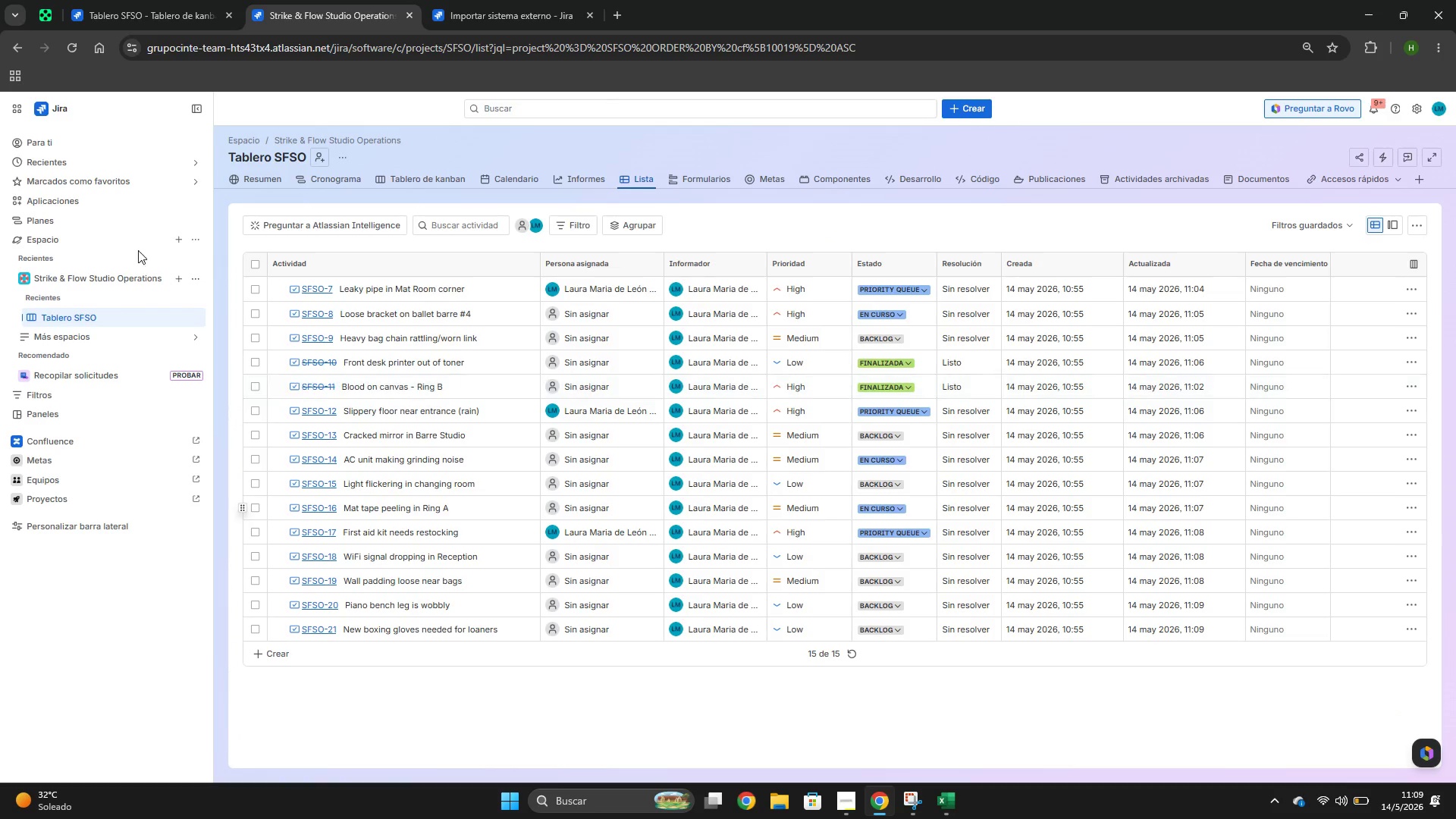 
left_click([972, 795])
 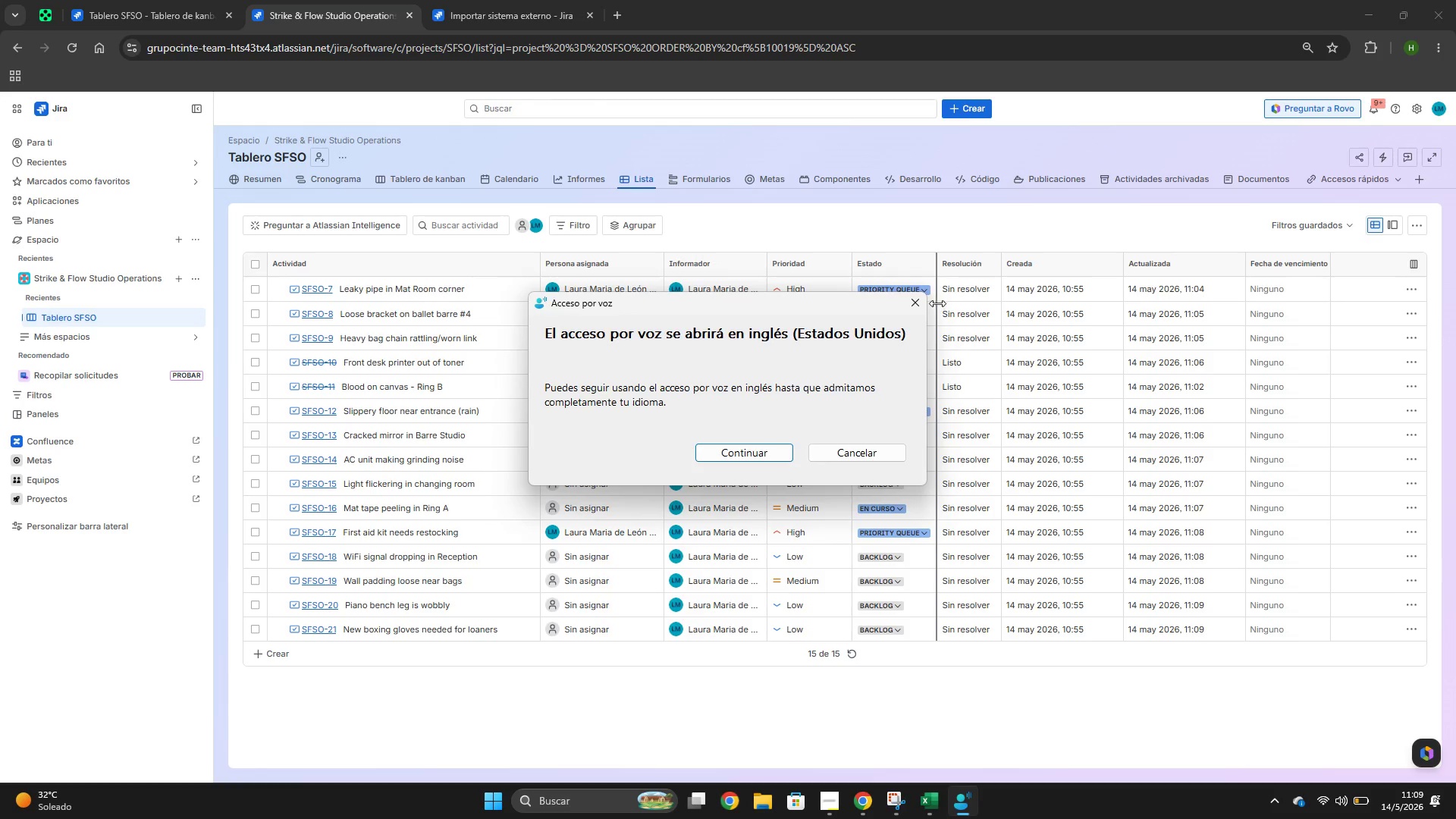 
left_click([922, 306])
 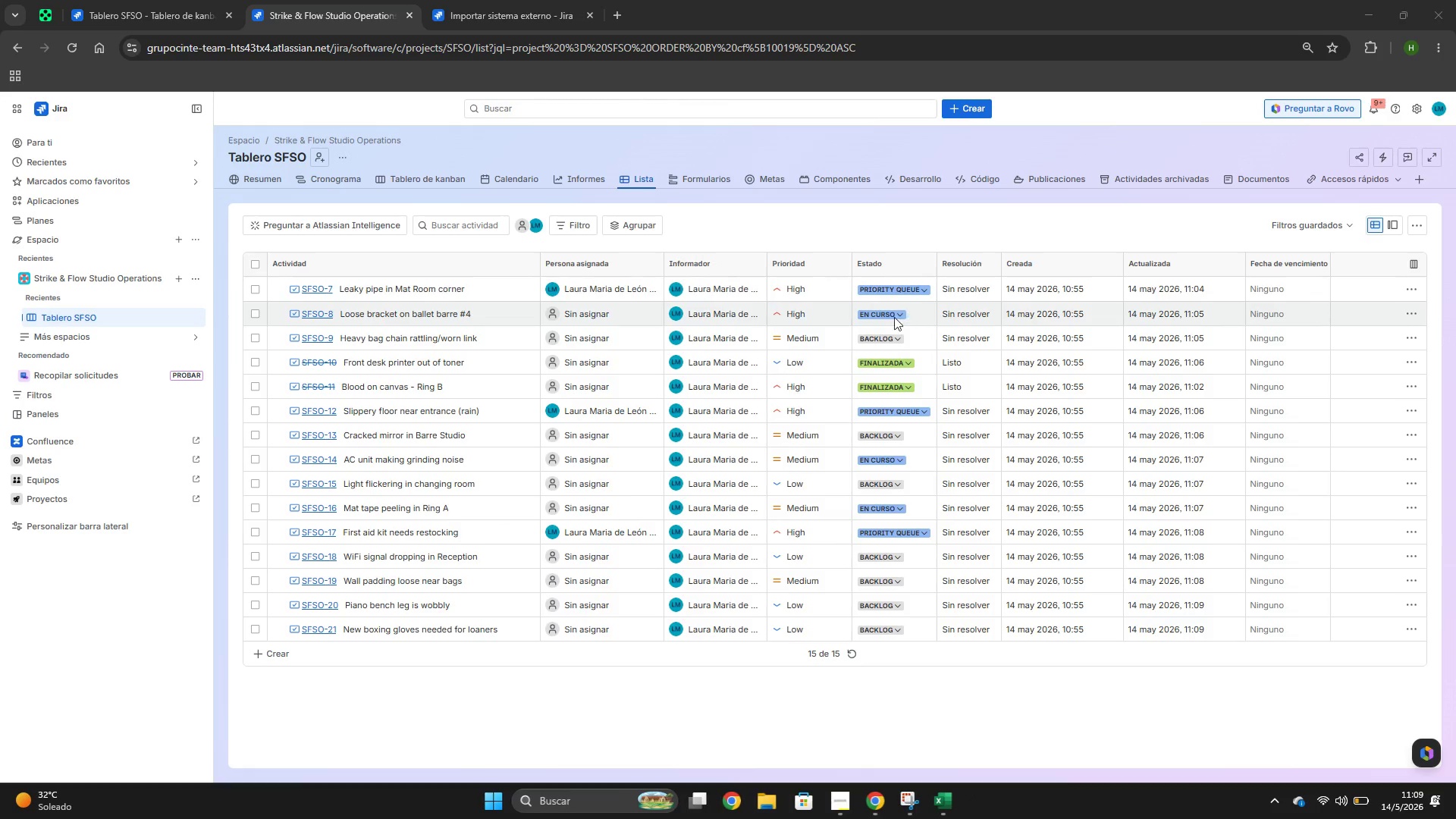 
key(Meta+Shift+S)
 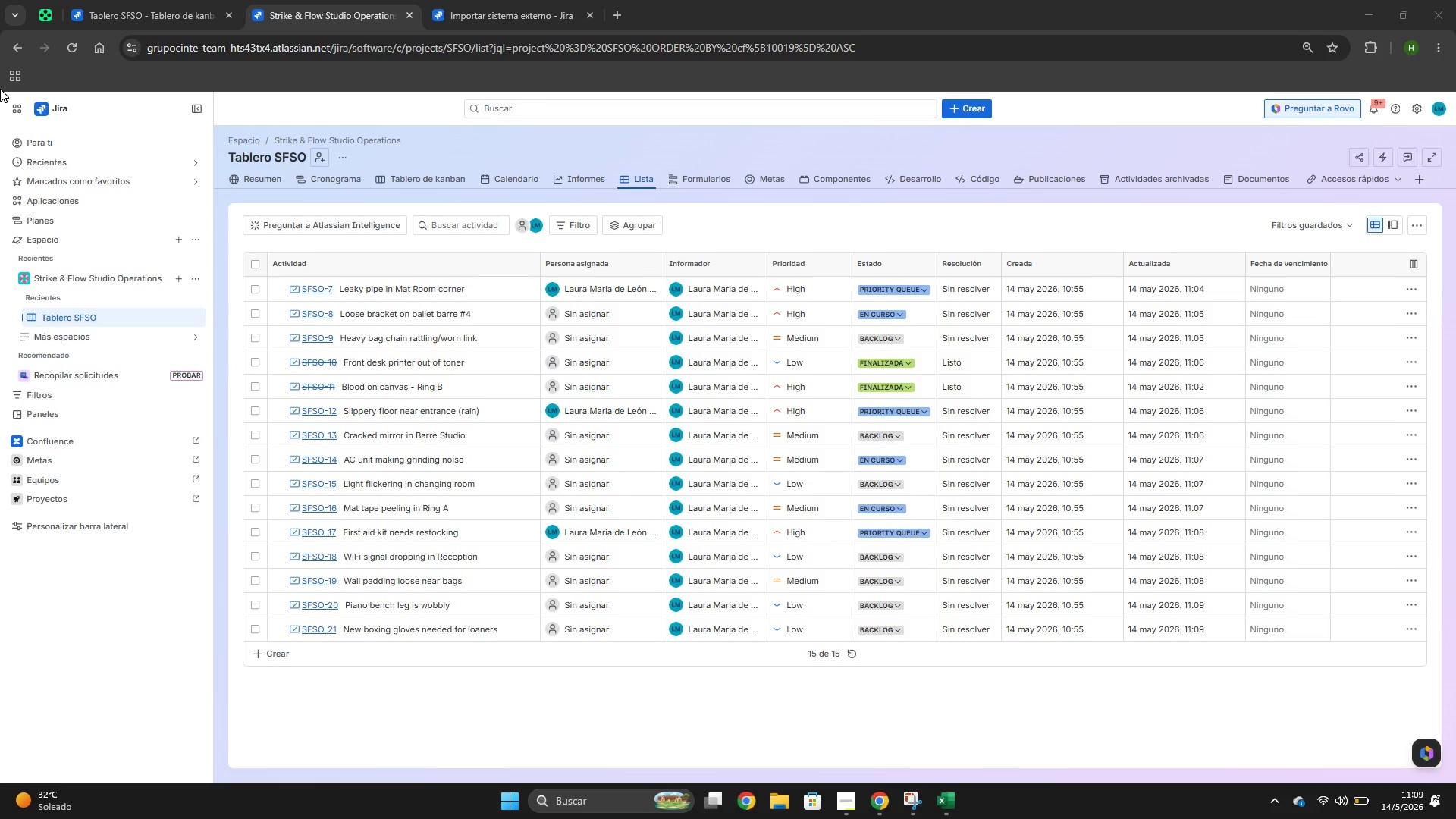 
left_click_drag(start_coordinate=[2, 92], to_coordinate=[1454, 783])
 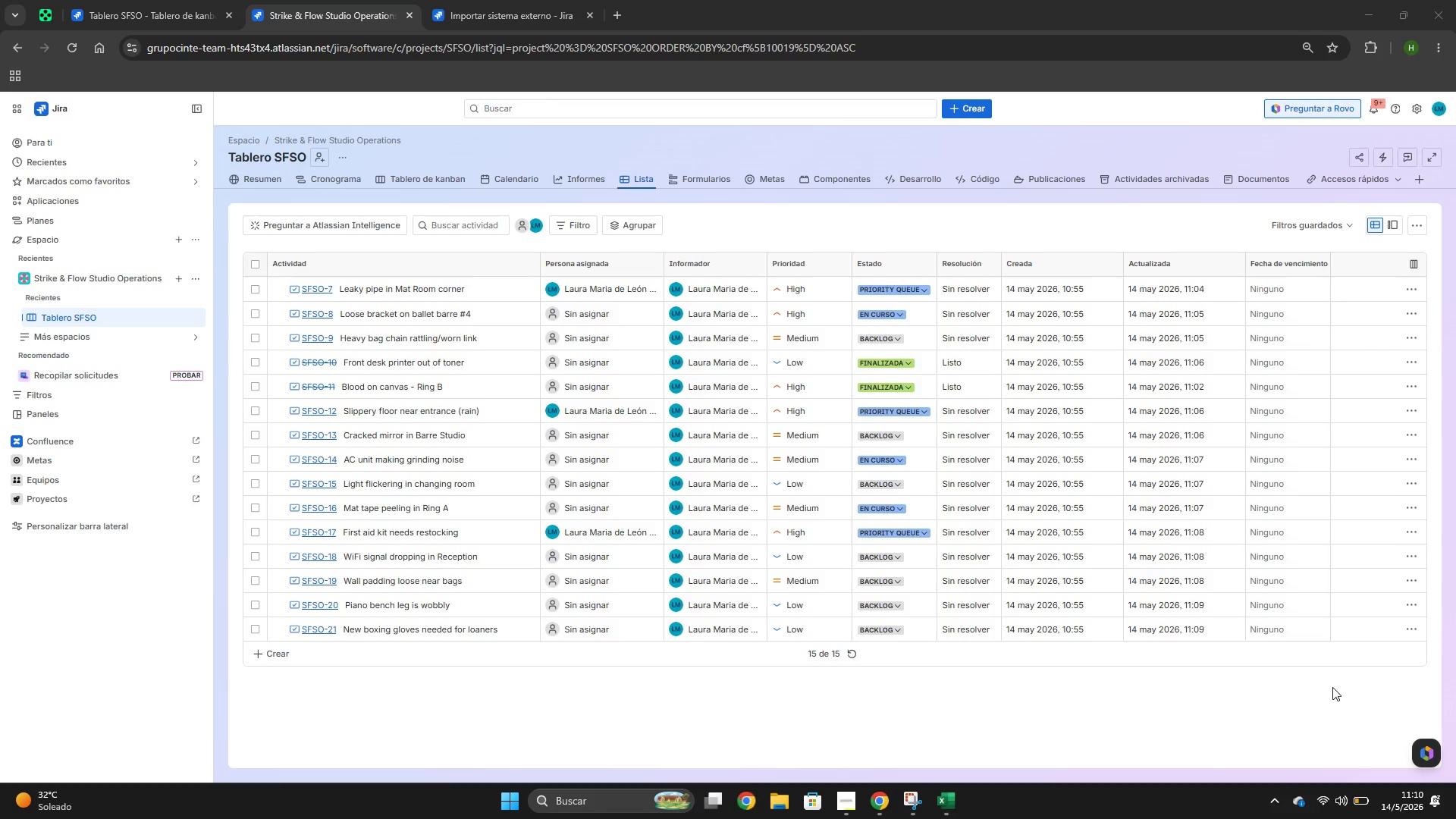 
wait(6.31)
 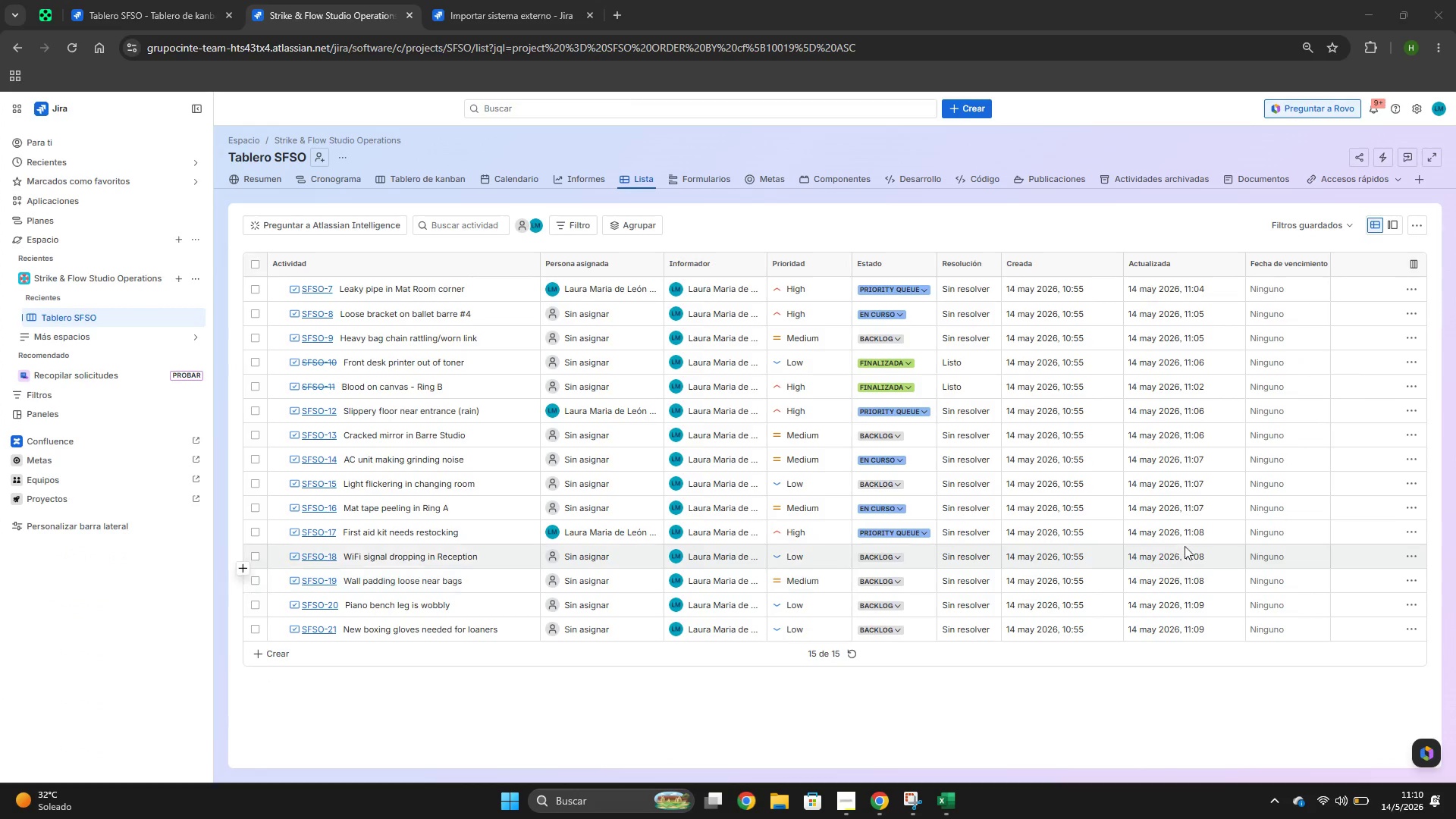 
left_click([1234, 689])
 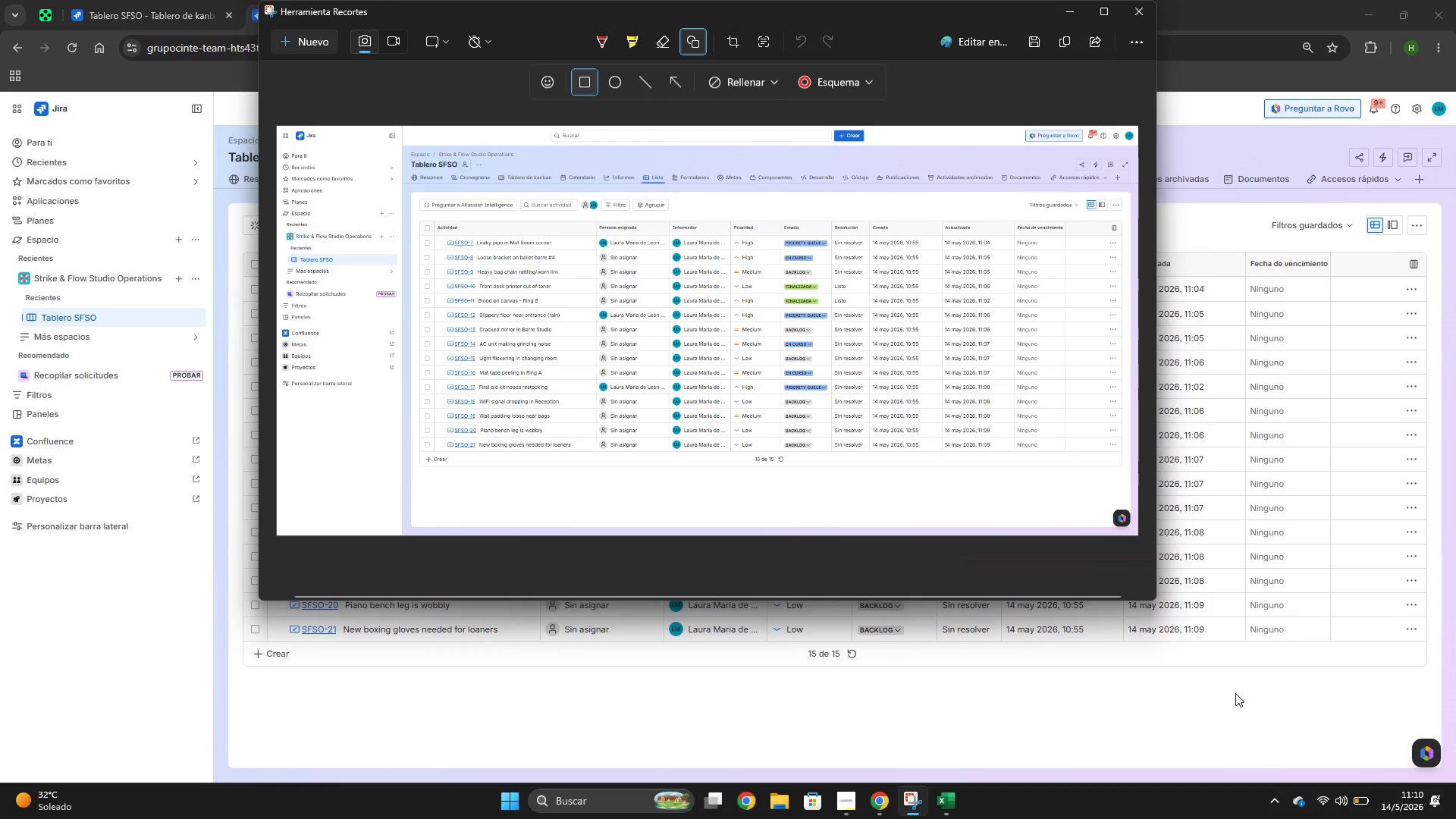 
left_click([1031, 40])
 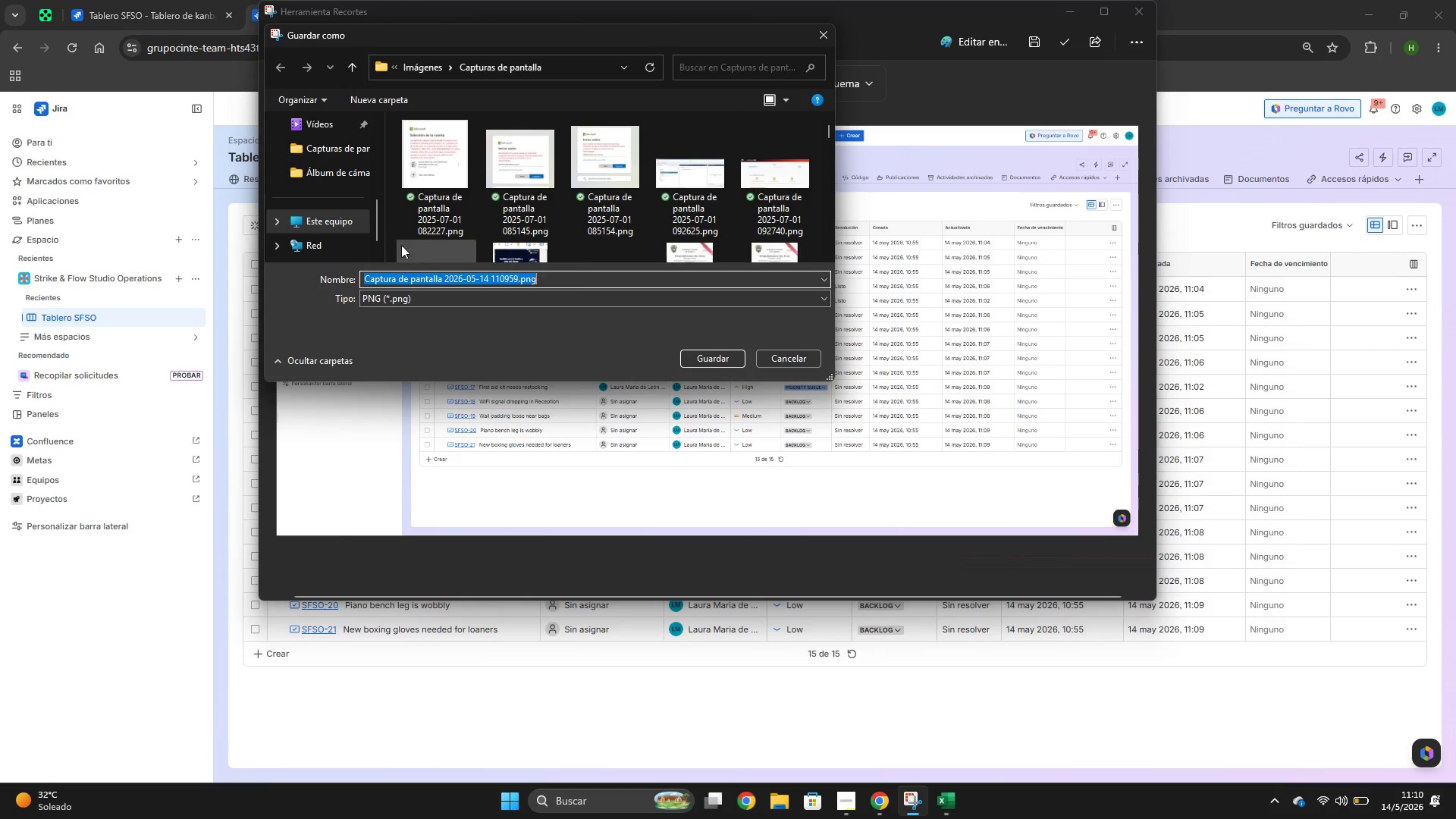 
scroll: coordinate [318, 151], scroll_direction: up, amount: 1.0
 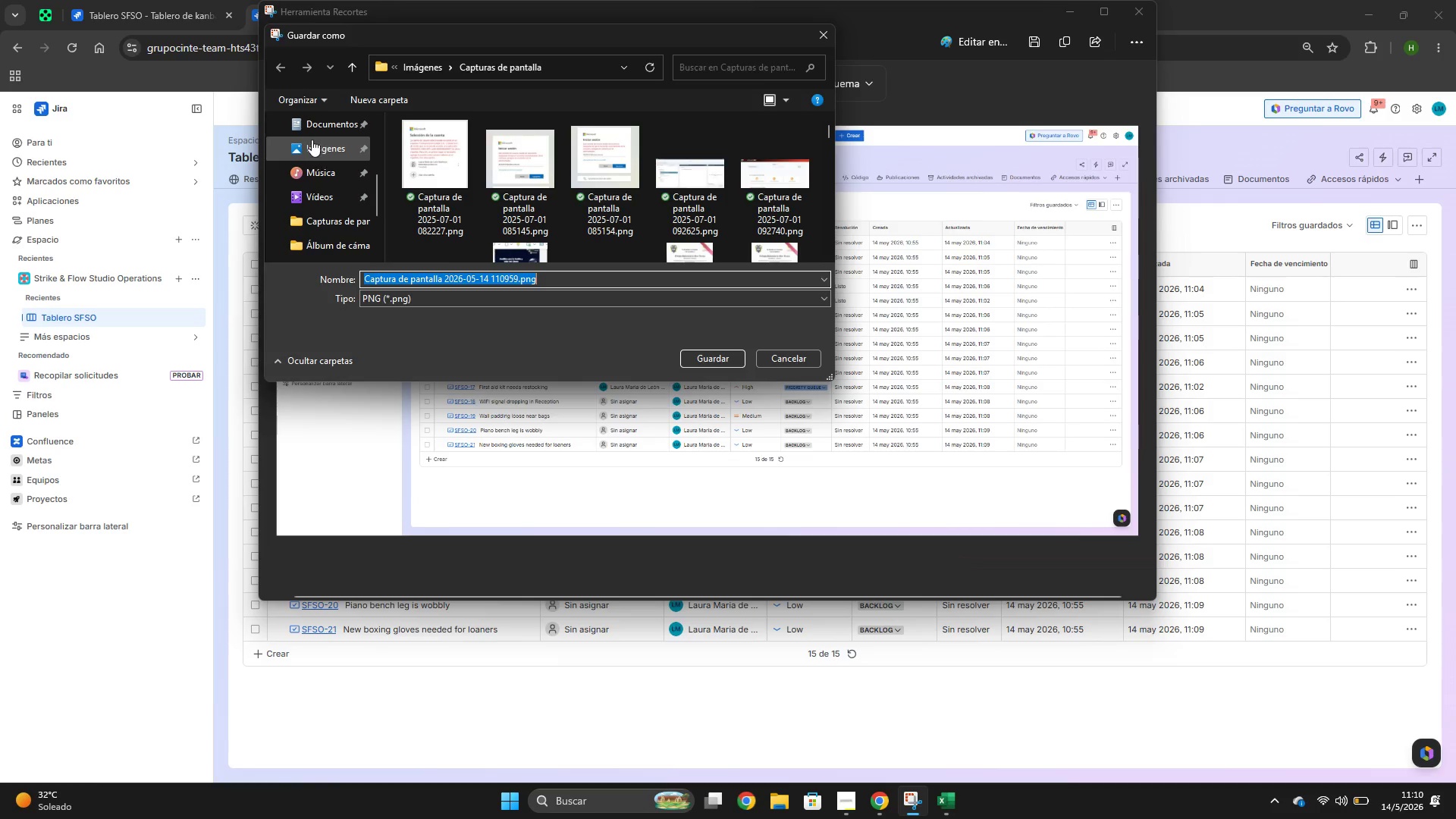 
left_click([312, 140])
 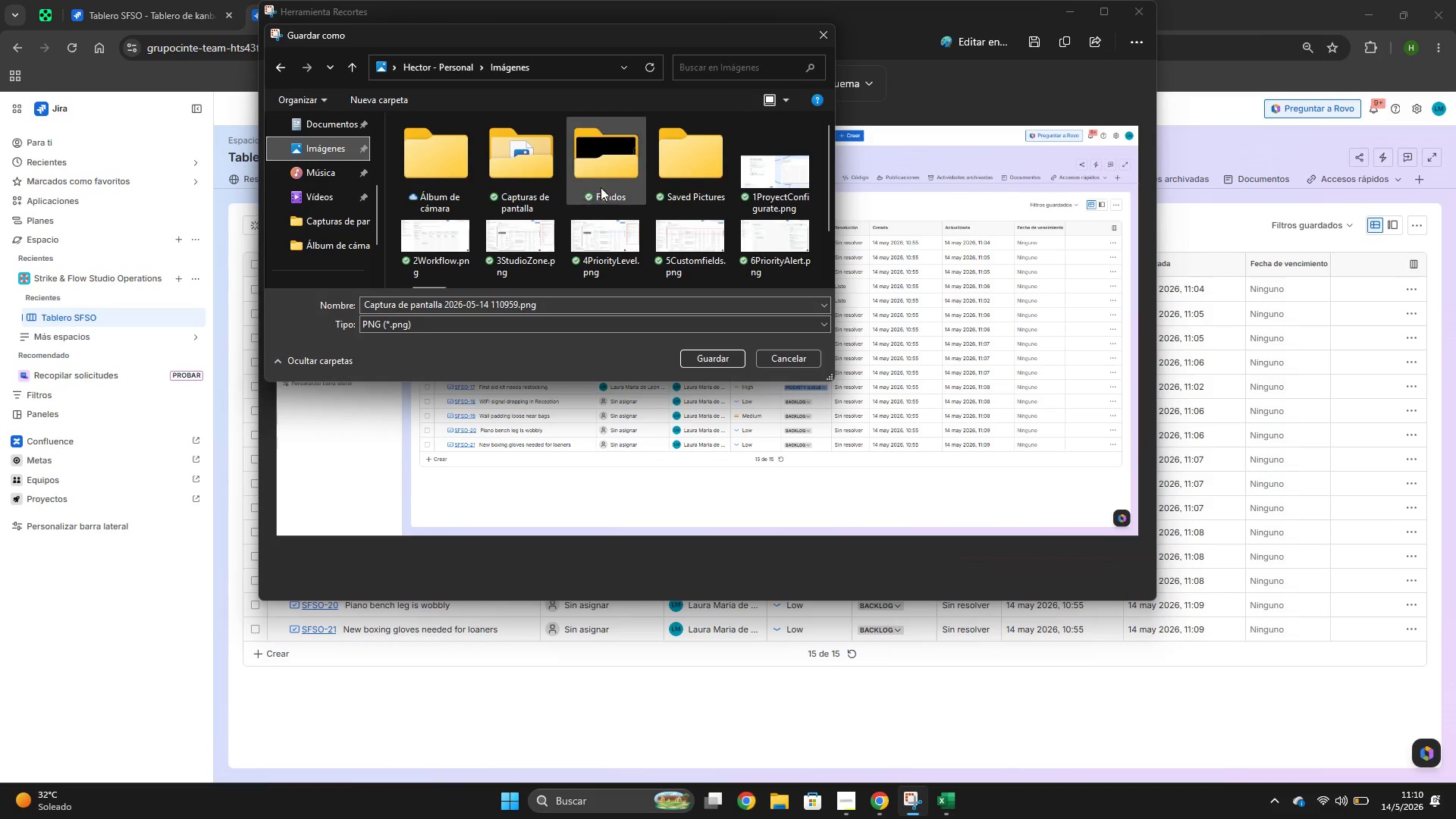 
scroll: coordinate [643, 191], scroll_direction: down, amount: 4.0
 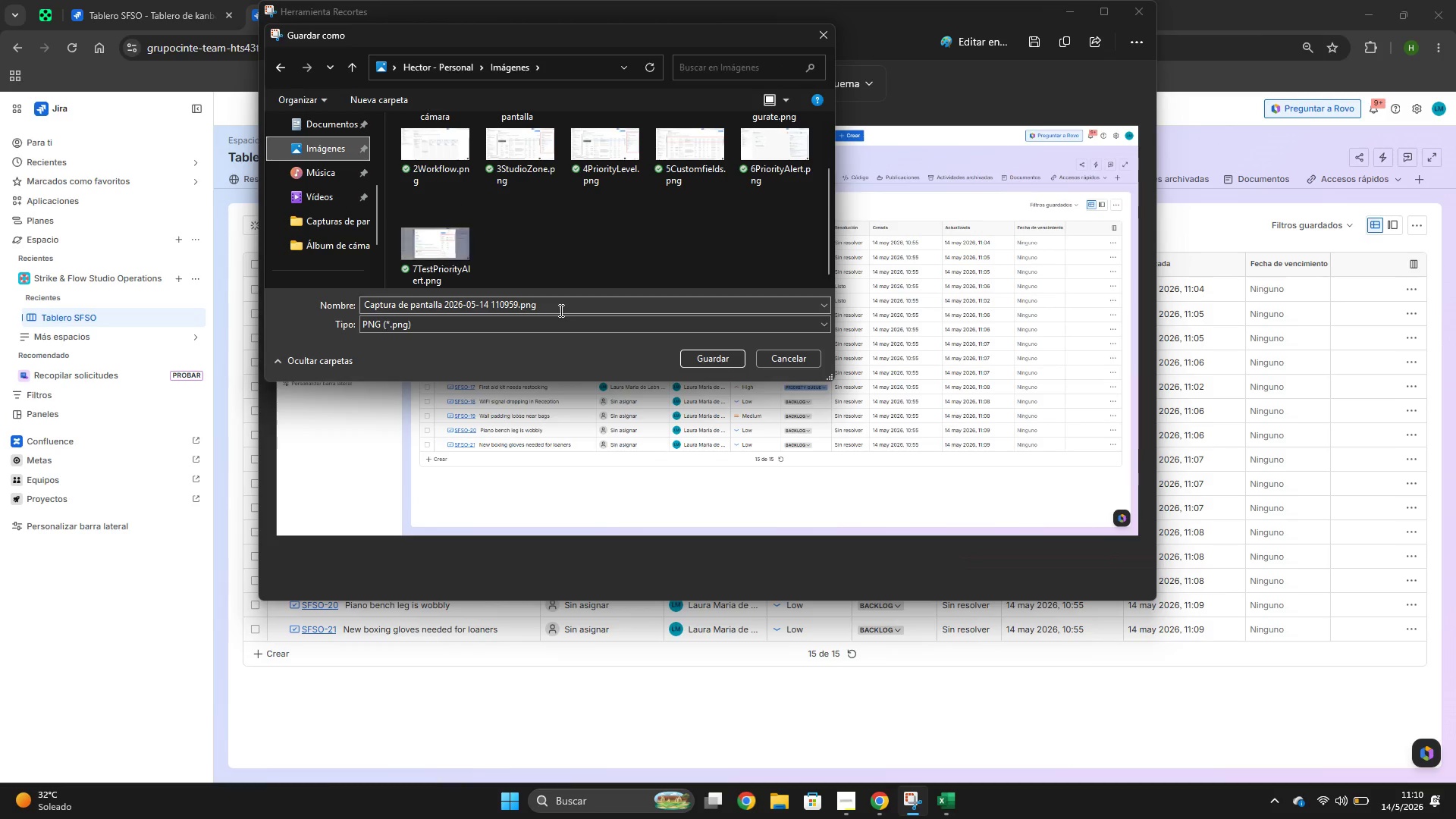 
left_click([560, 310])
 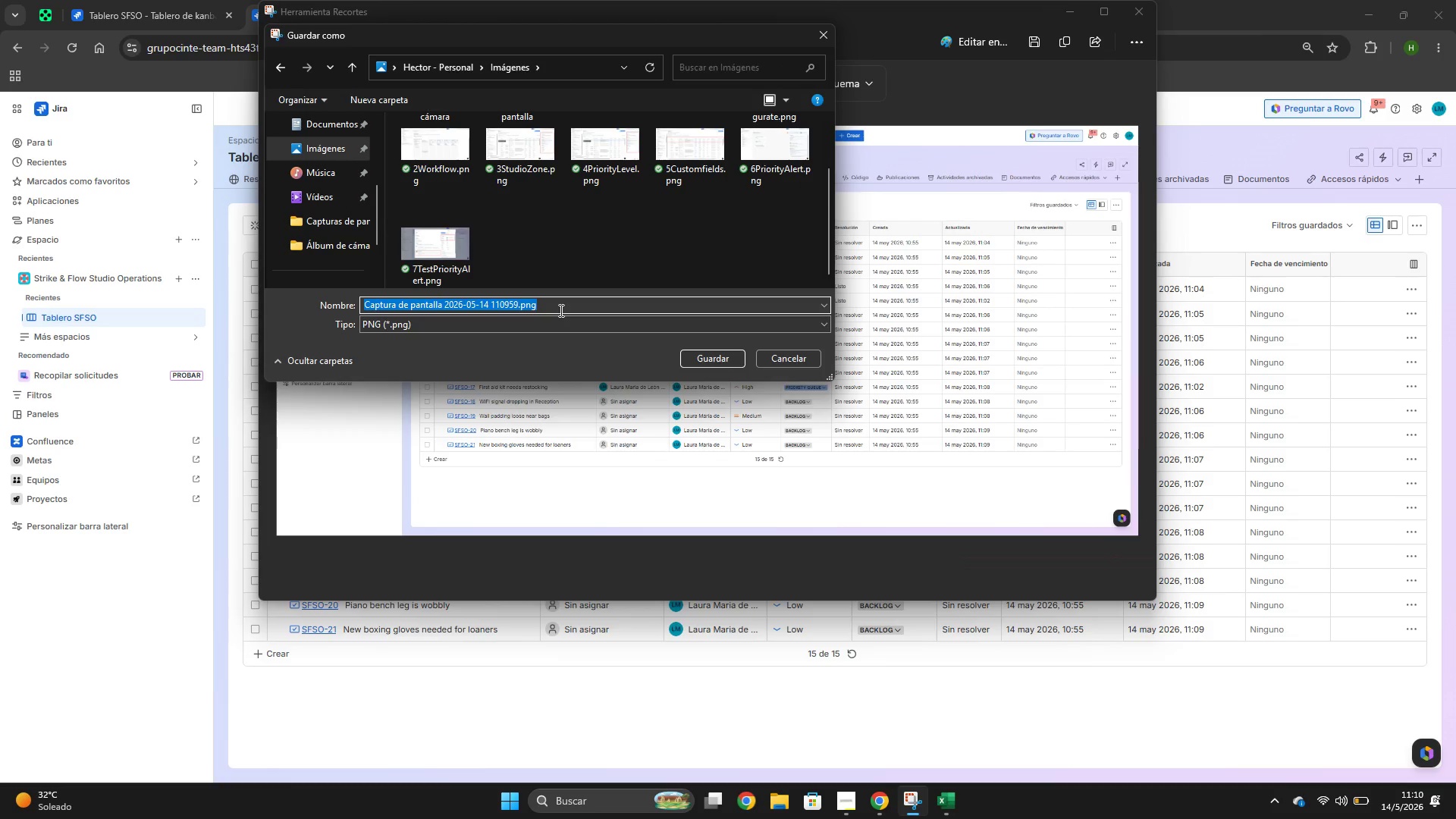 
type(8Taskboard)
key(Tab)
 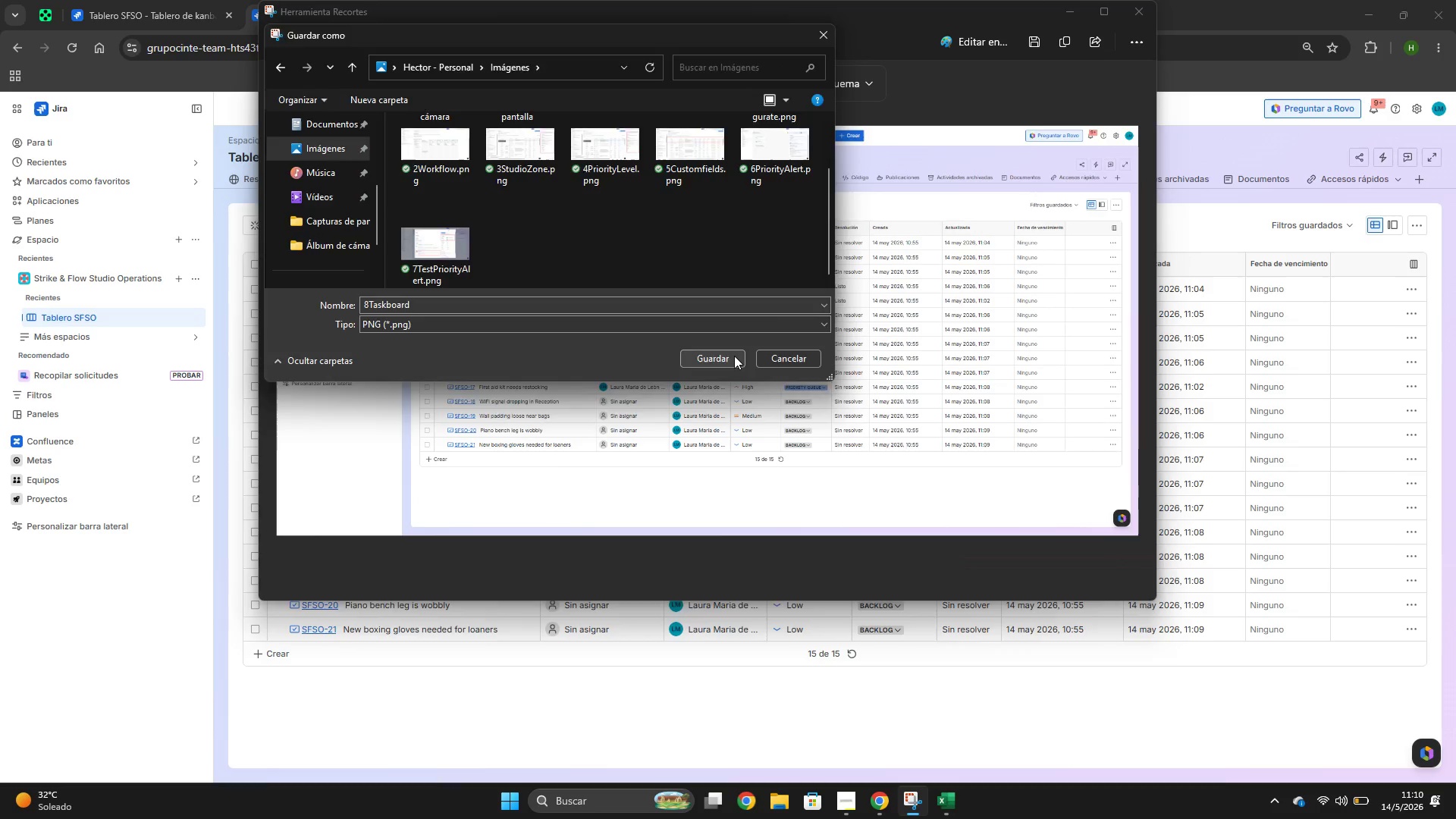 
key(Alt+AltLeft)
 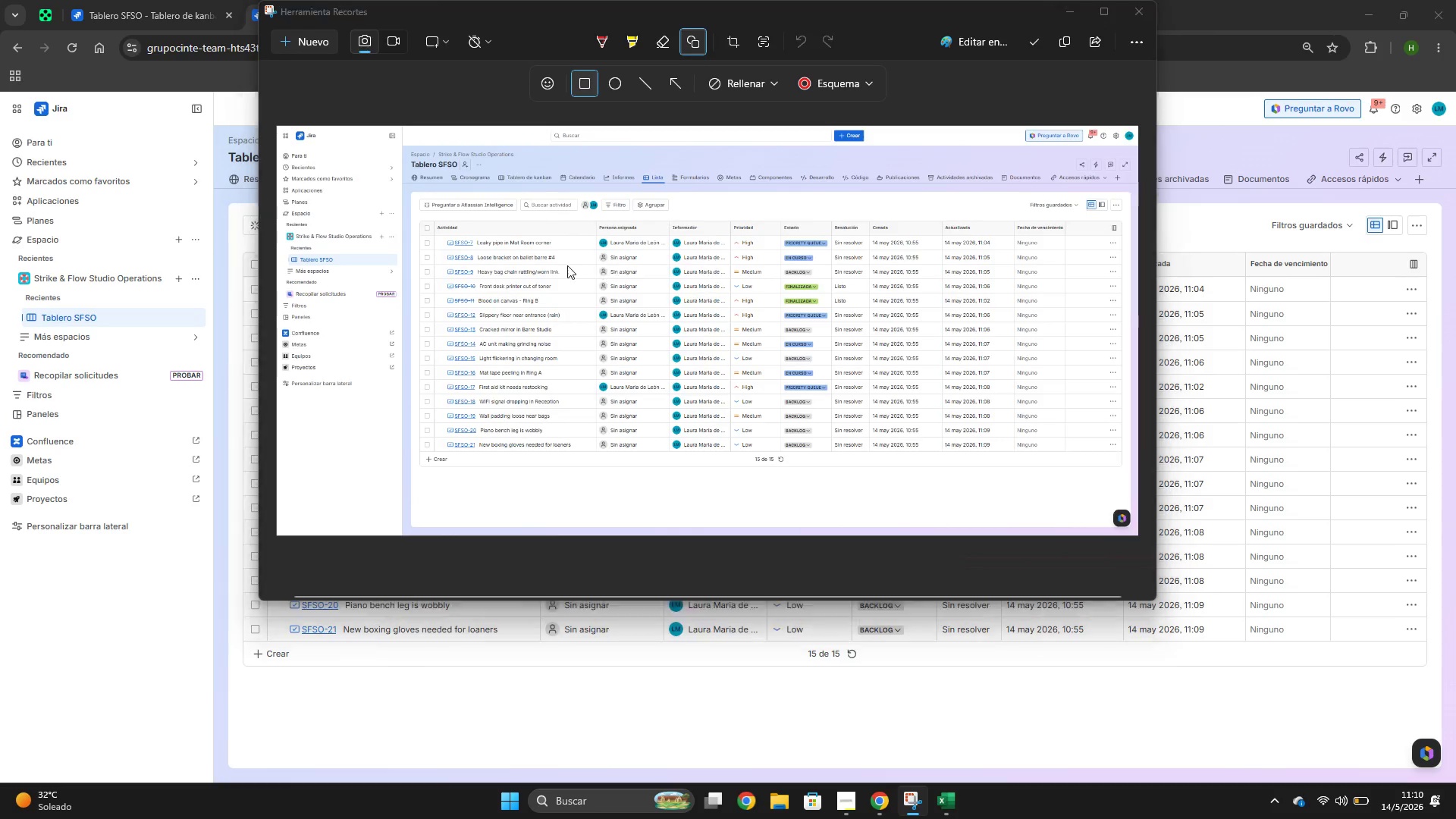 
key(Alt+Tab)
 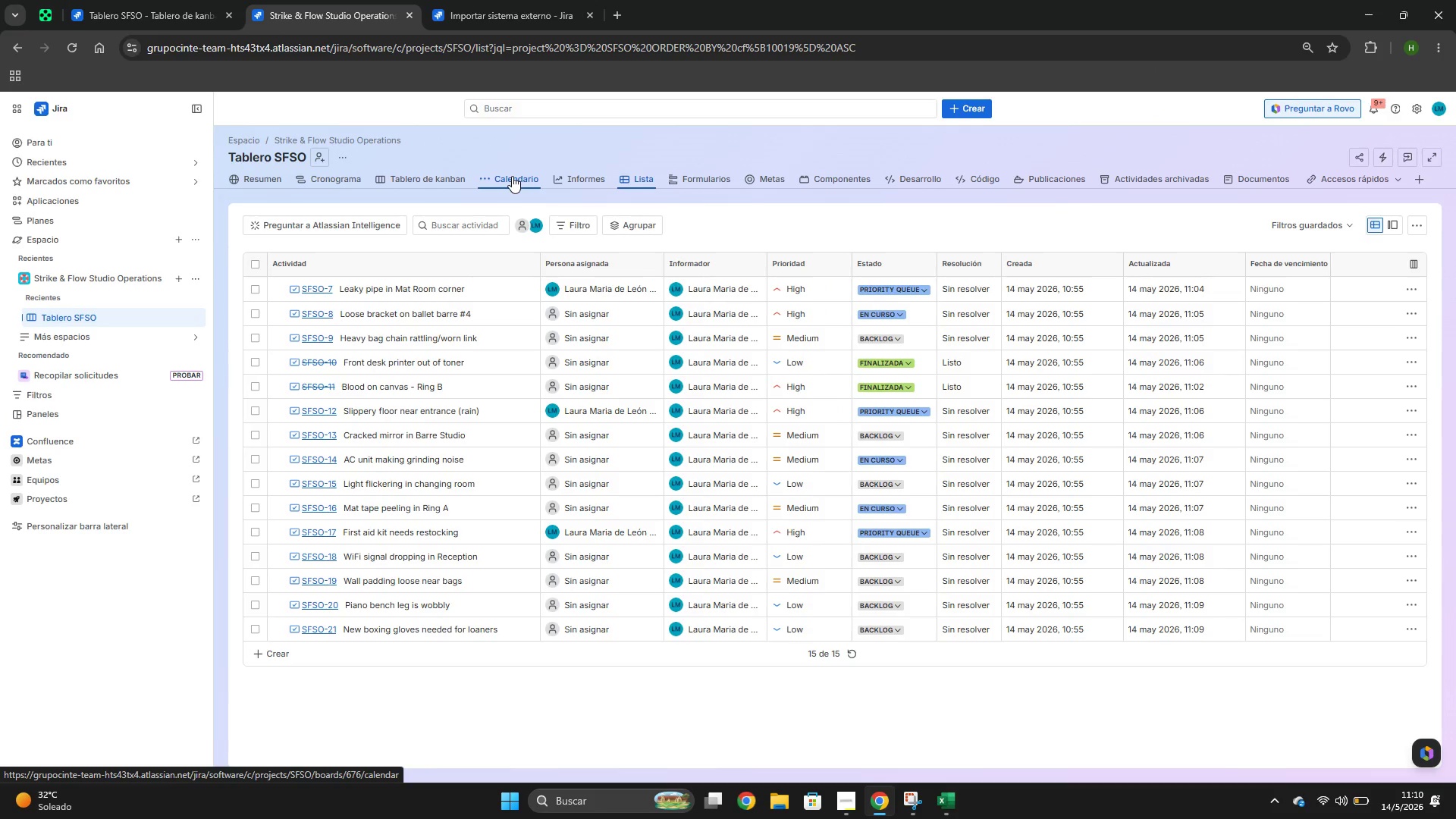 
left_click([512, 176])
 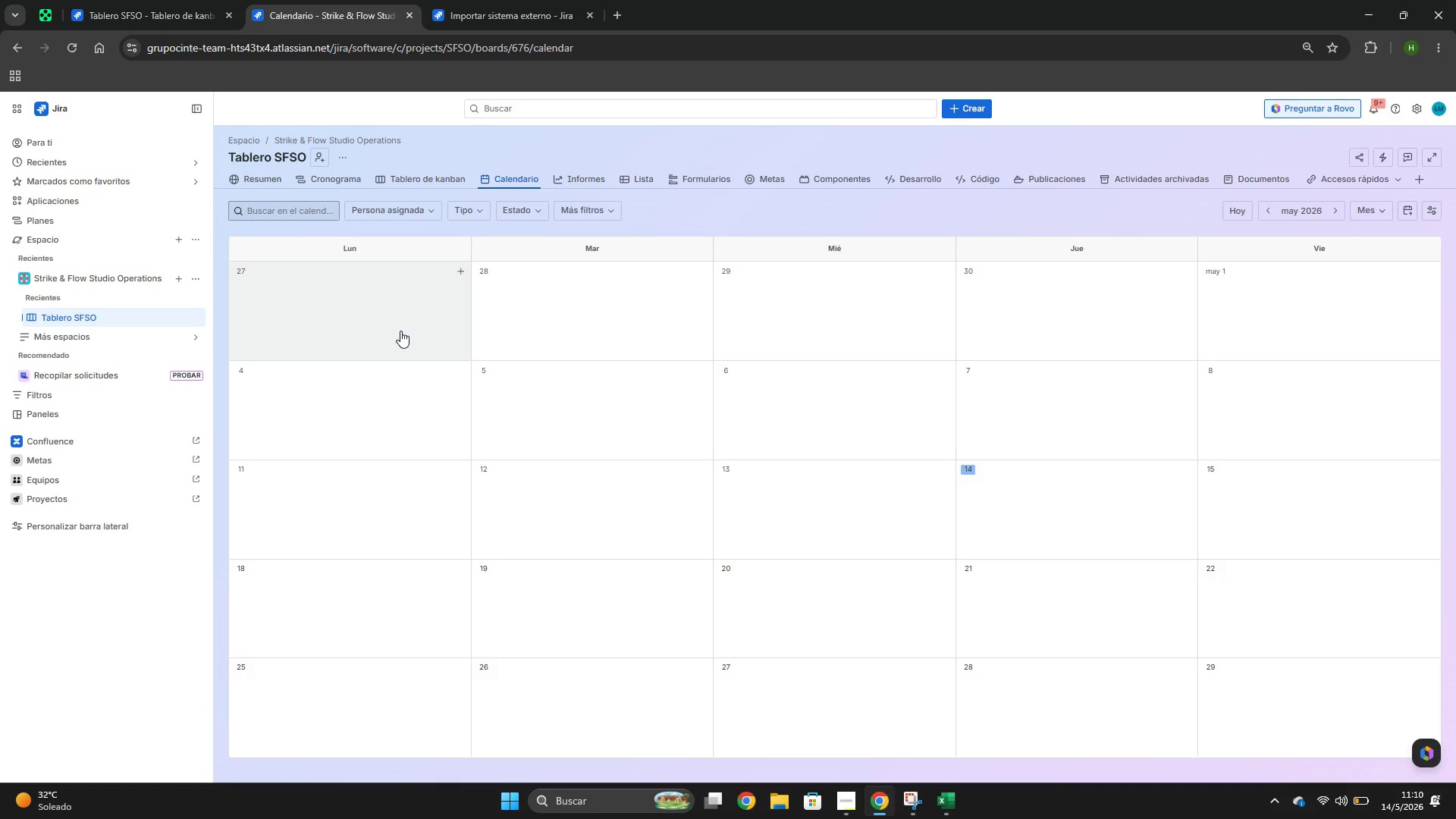 
scroll: coordinate [999, 461], scroll_direction: down, amount: 5.0
 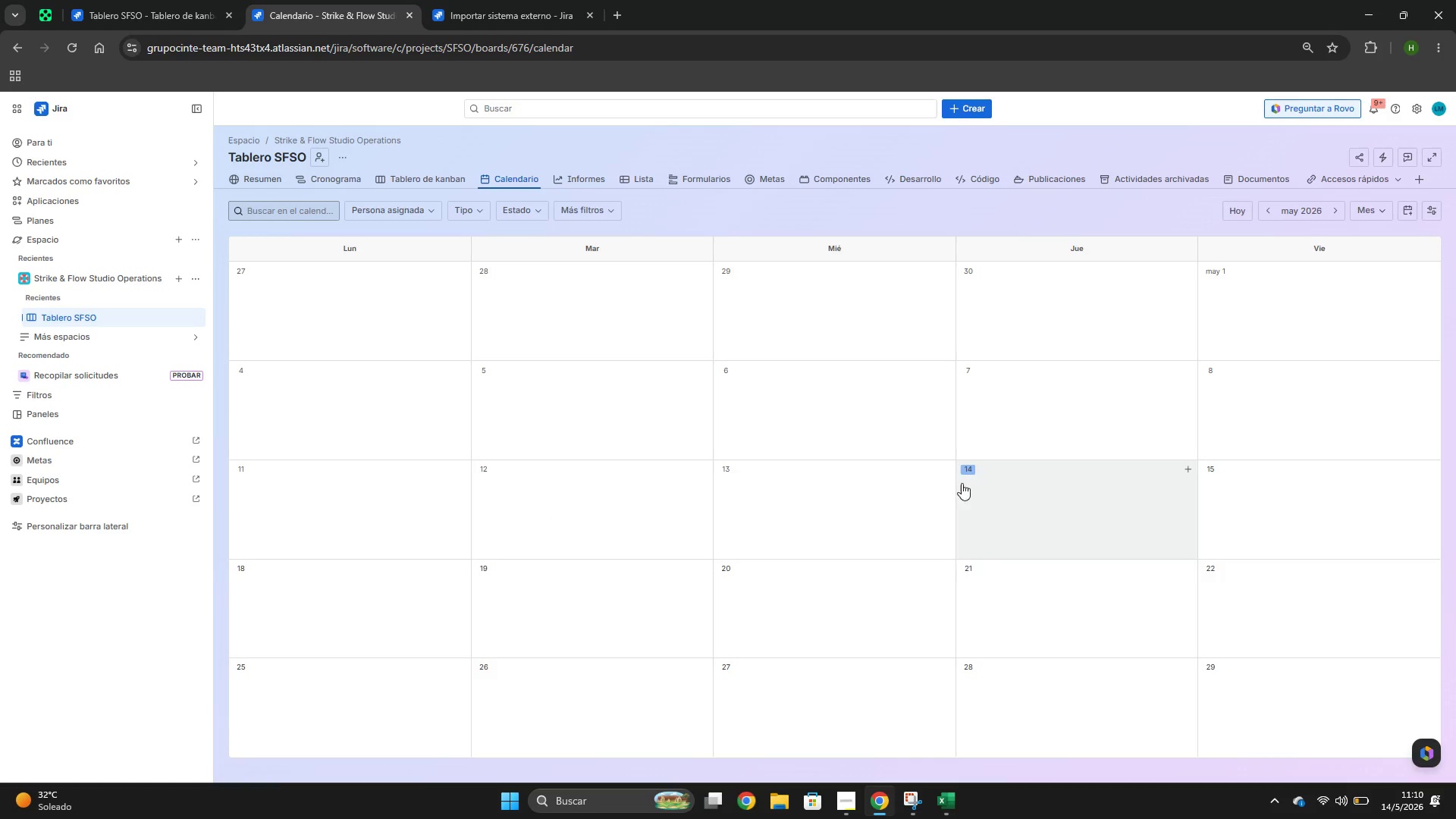 
mouse_move([895, 503])
 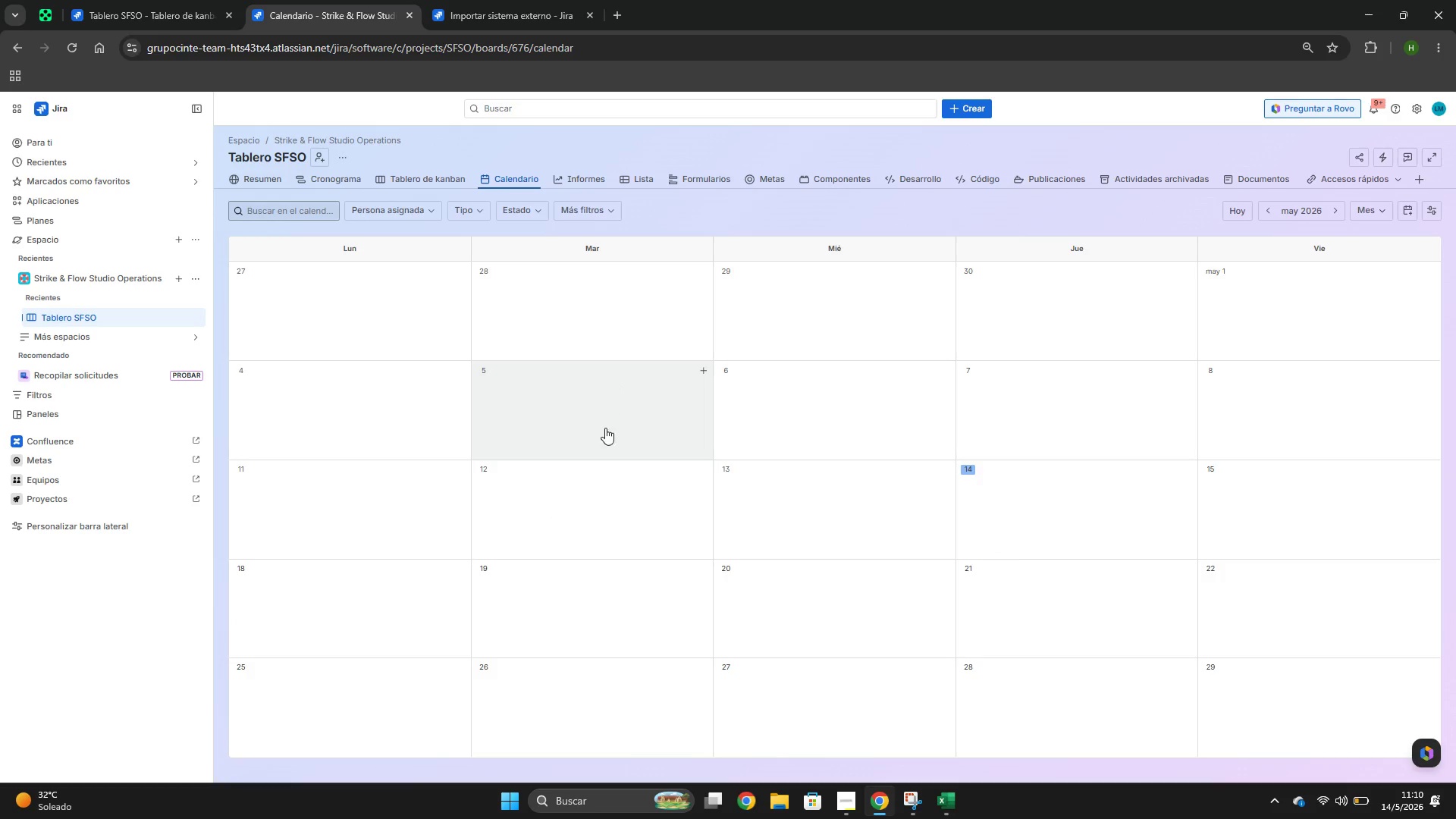 
left_click([313, 180])
 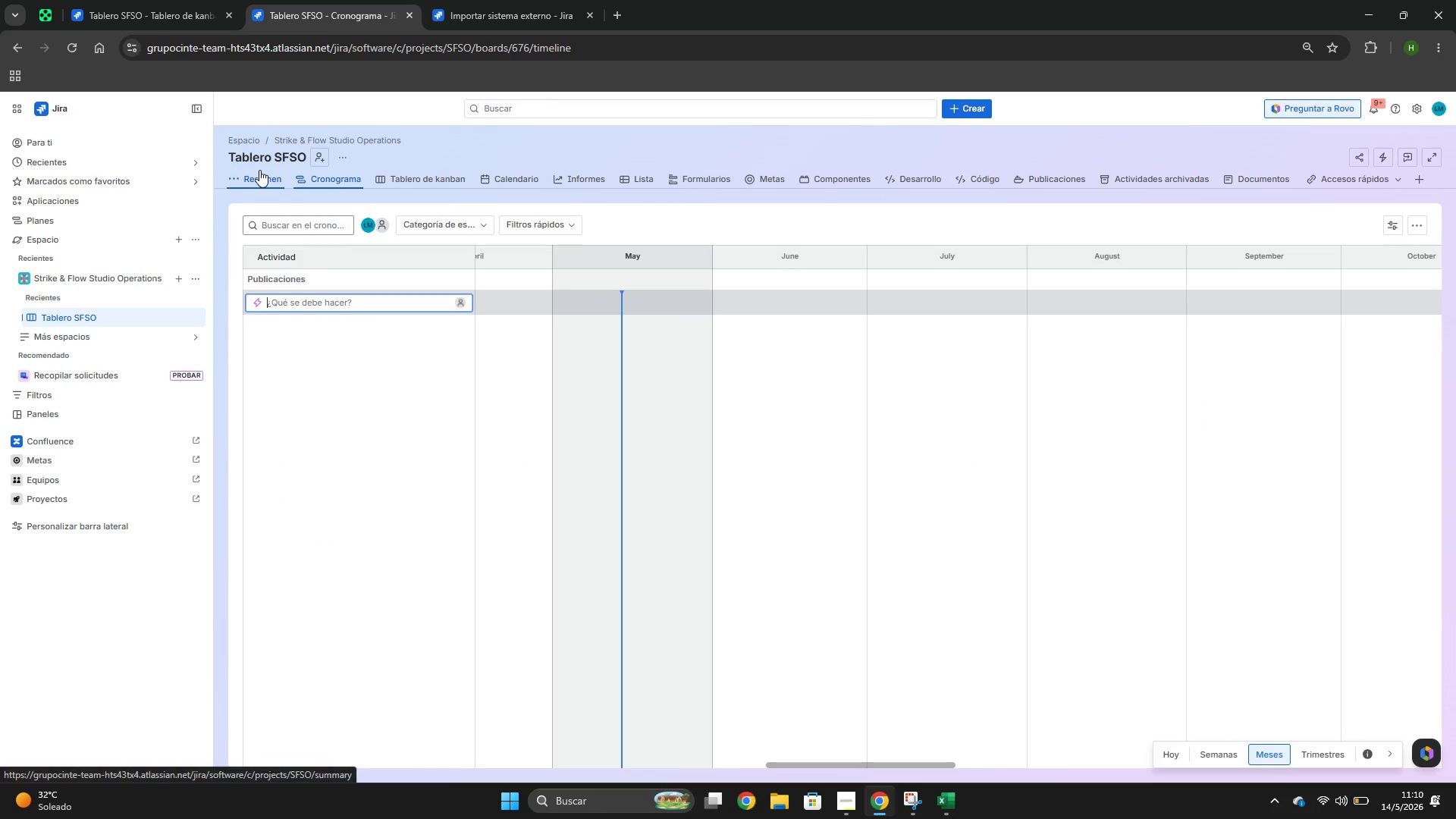 
wait(5.92)
 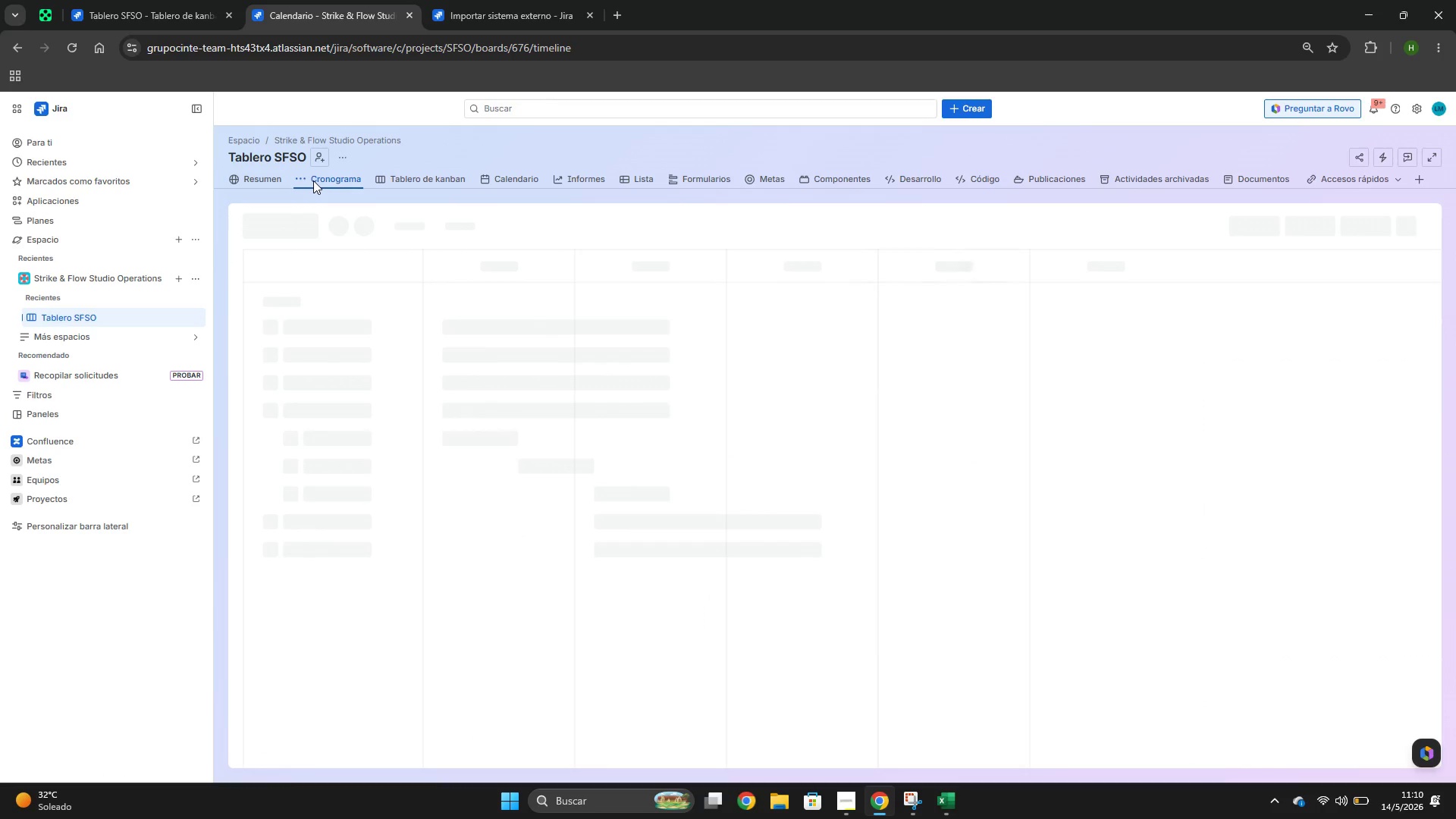 
left_click([259, 170])
 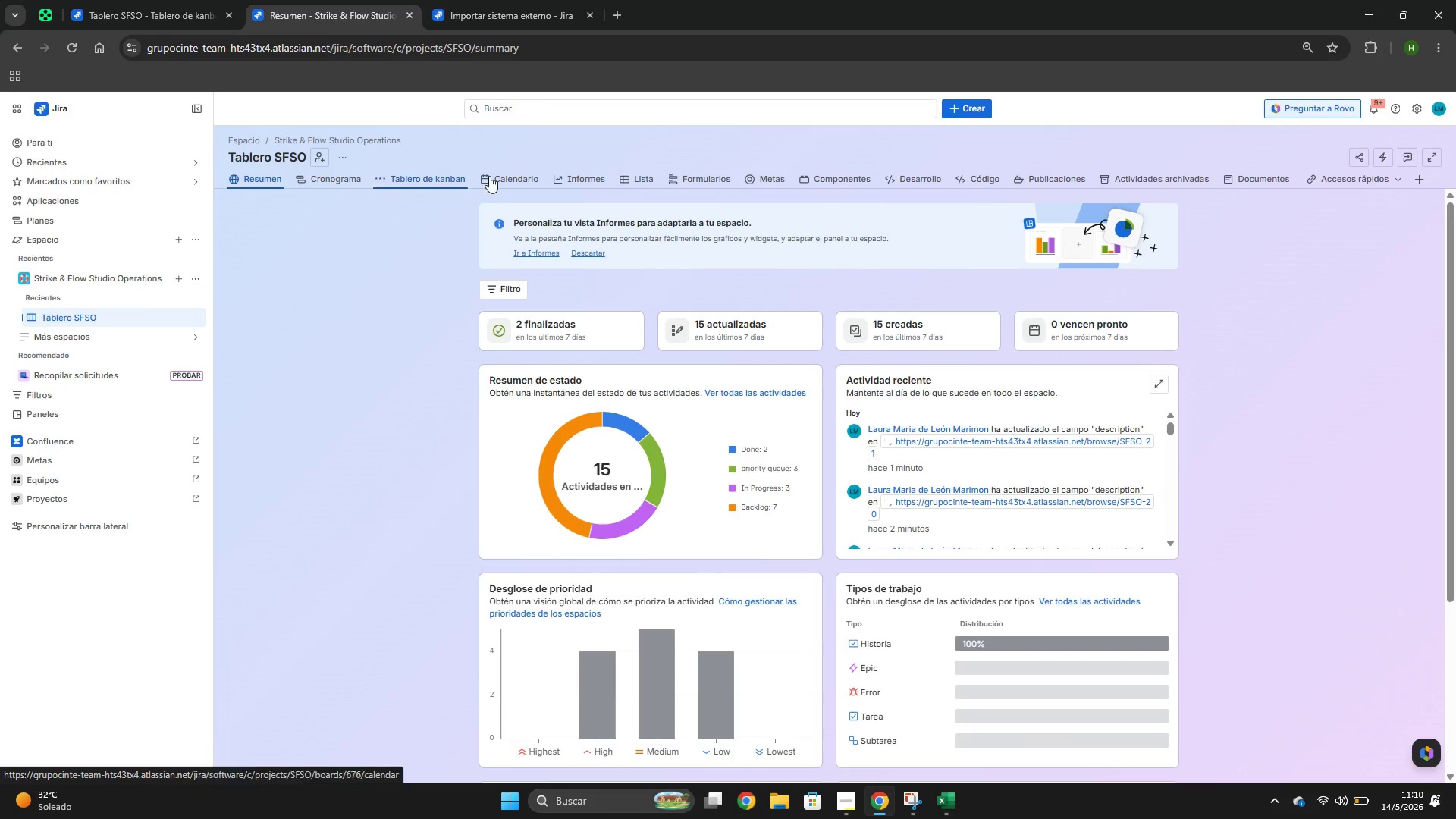 
left_click([423, 180])
 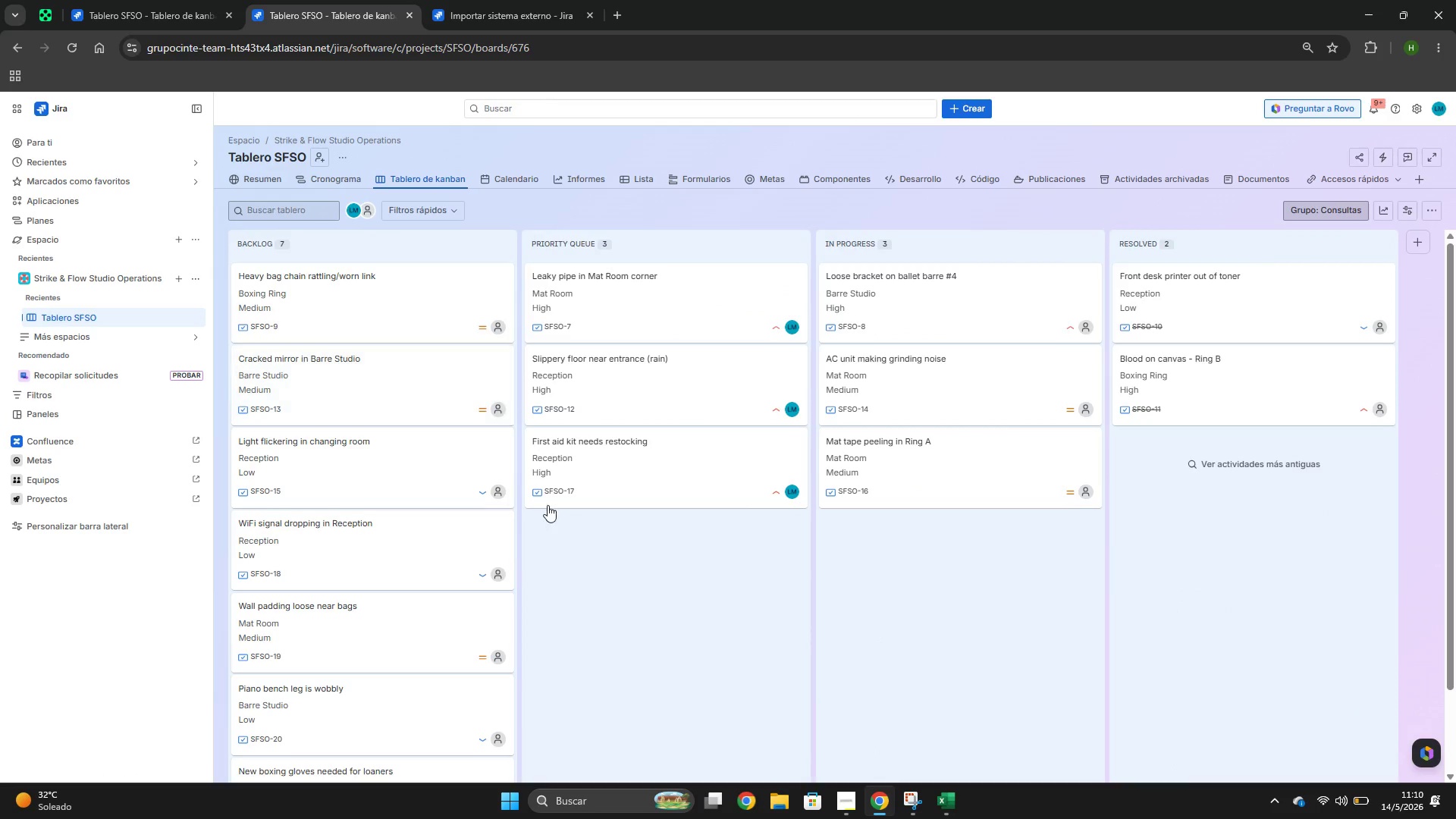 
hold_key(key=ControlLeft, duration=0.94)
scroll: coordinate [565, 535], scroll_direction: down, amount: 1.0
 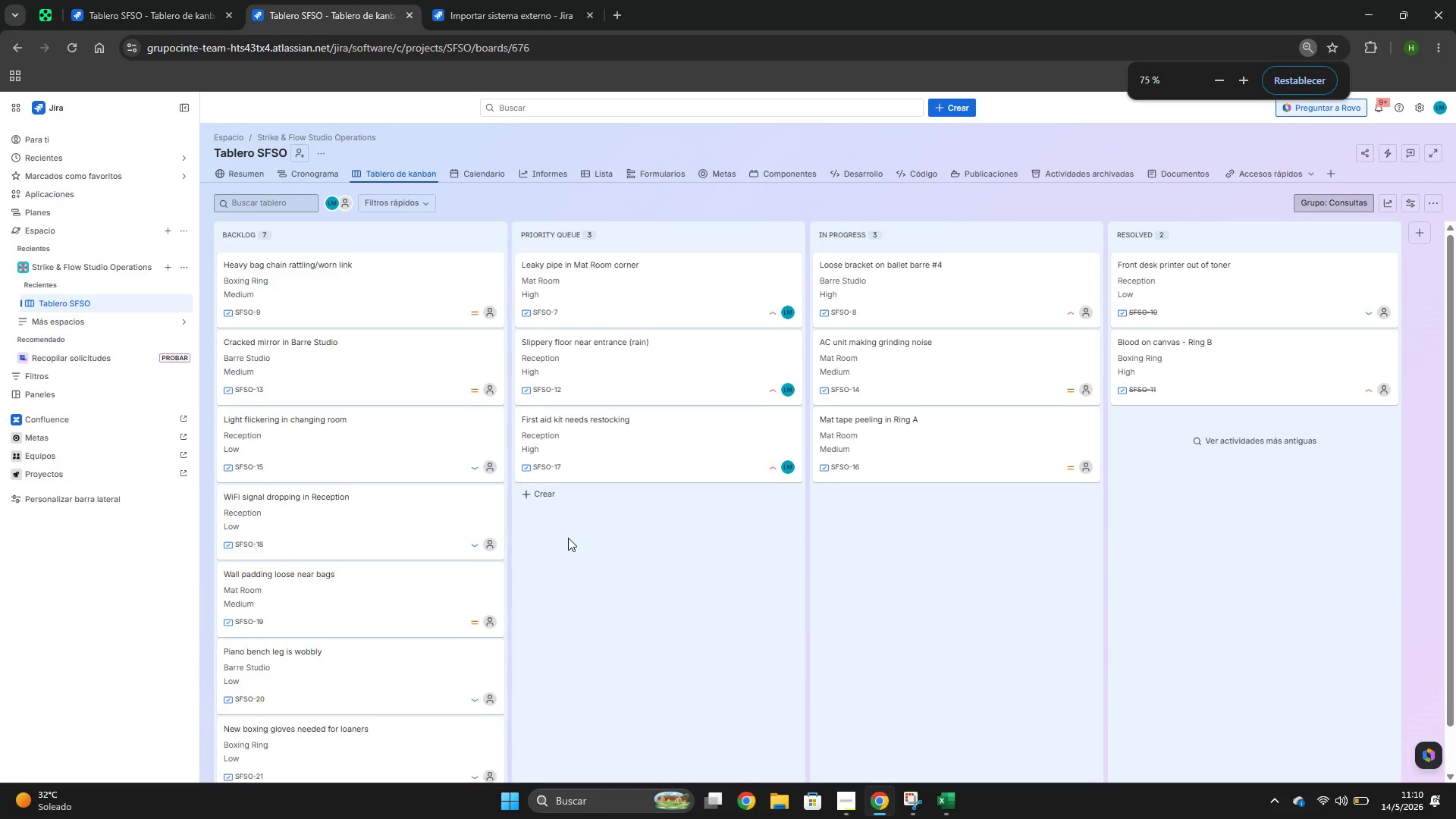 
hold_key(key=ControlLeft, duration=0.78)
 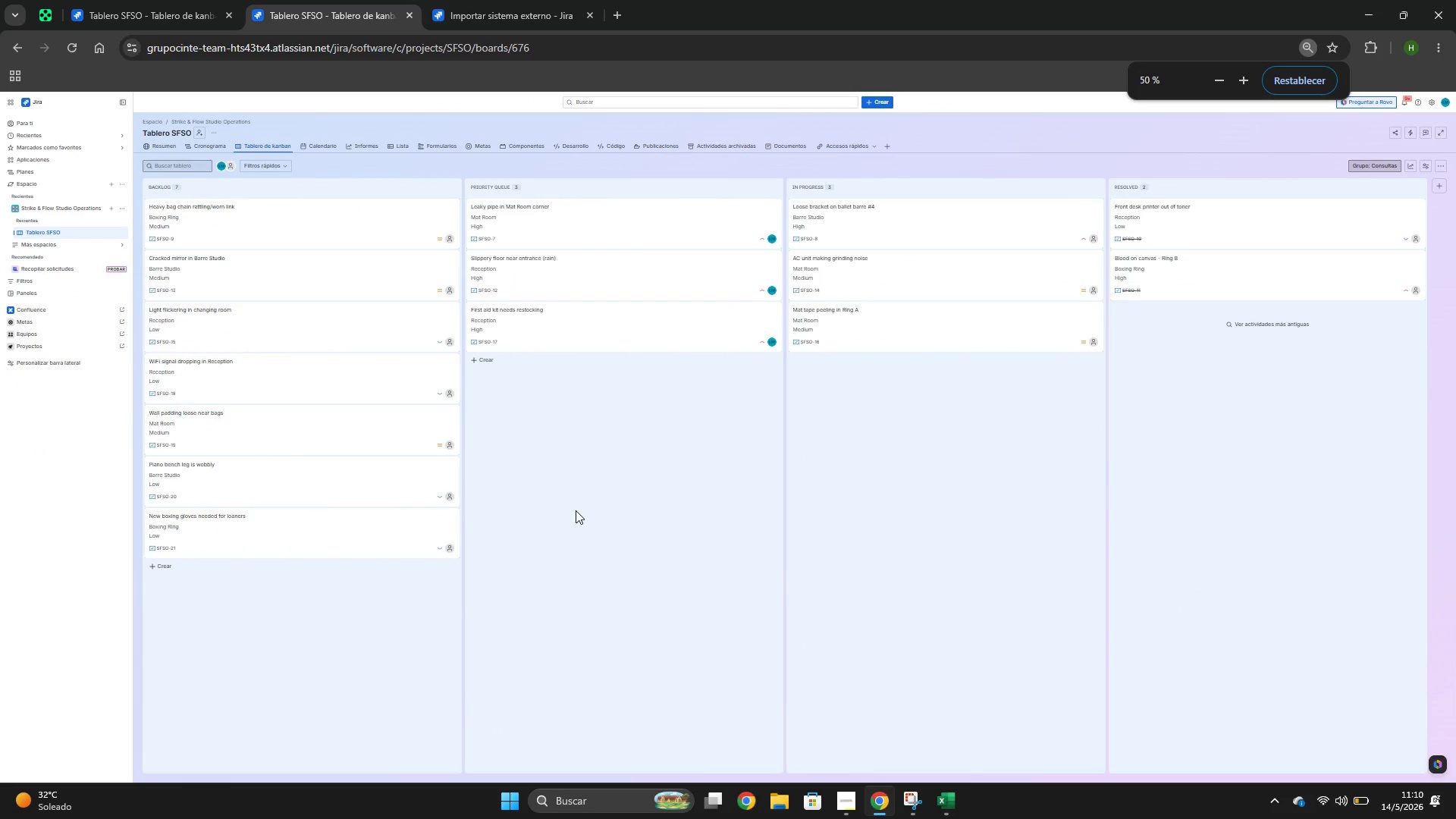 
scroll: coordinate [568, 538], scroll_direction: down, amount: 2.0
 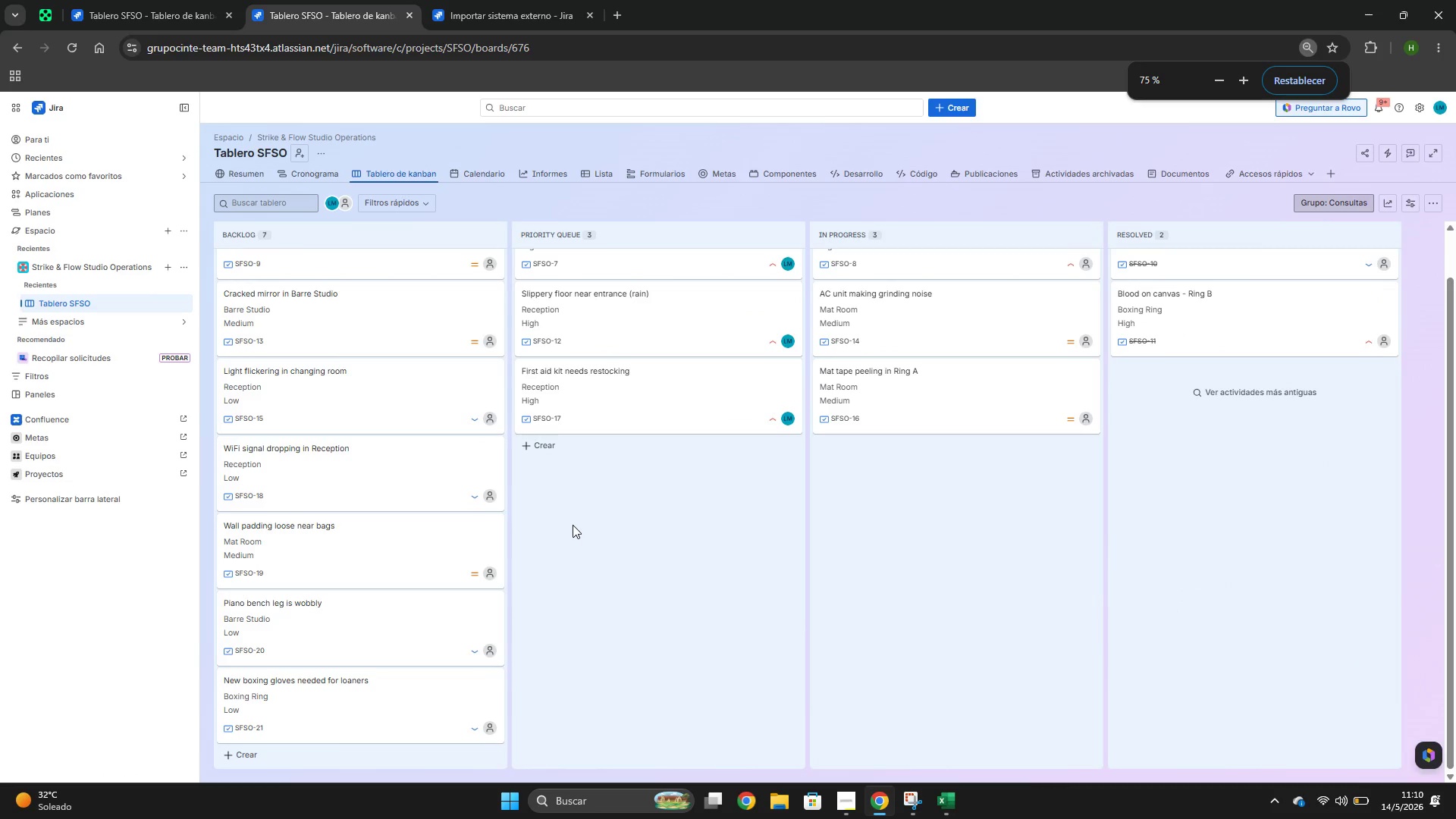 
hold_key(key=ControlLeft, duration=0.75)
 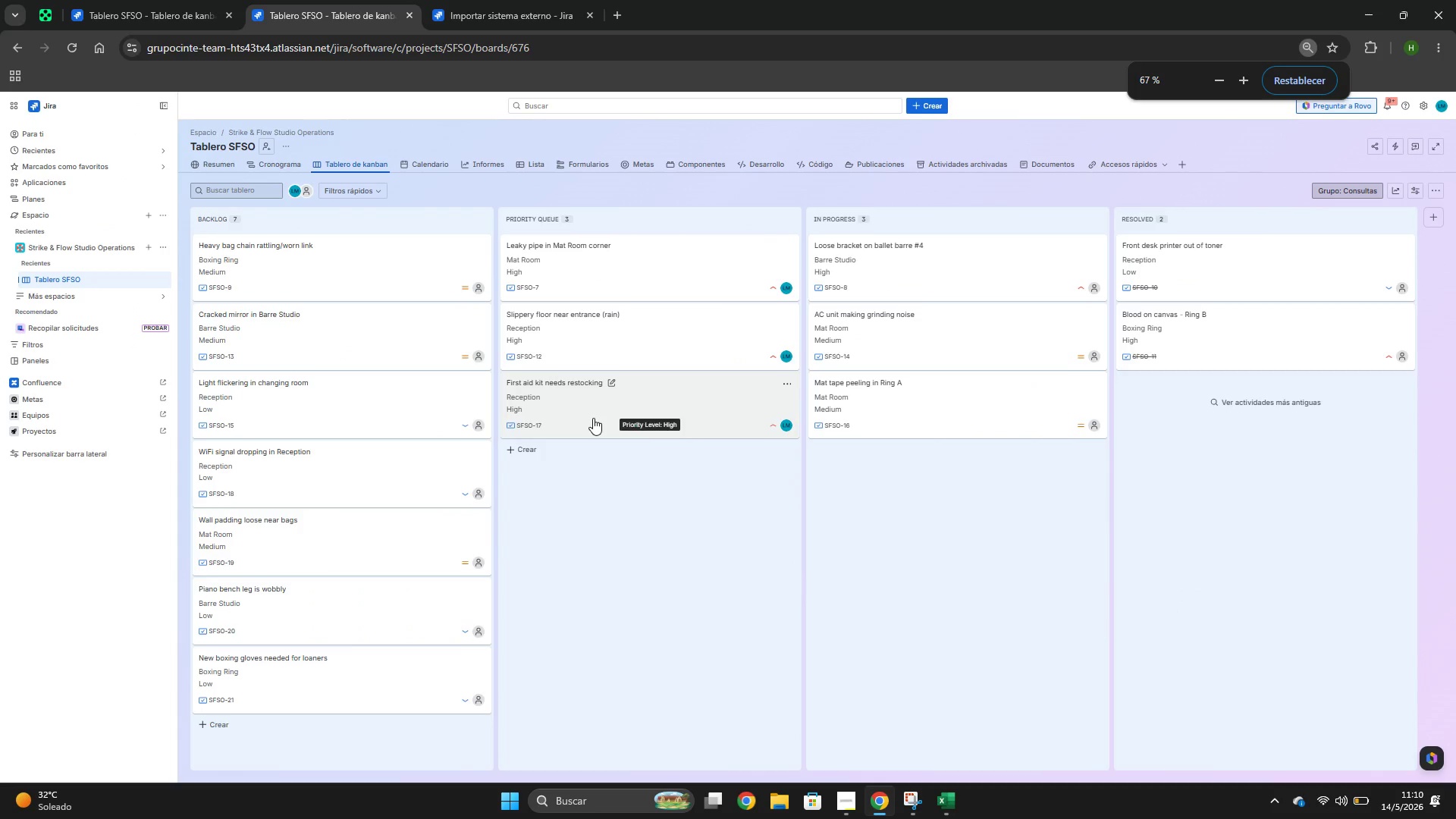 
scroll: coordinate [576, 510], scroll_direction: down, amount: 2.0
 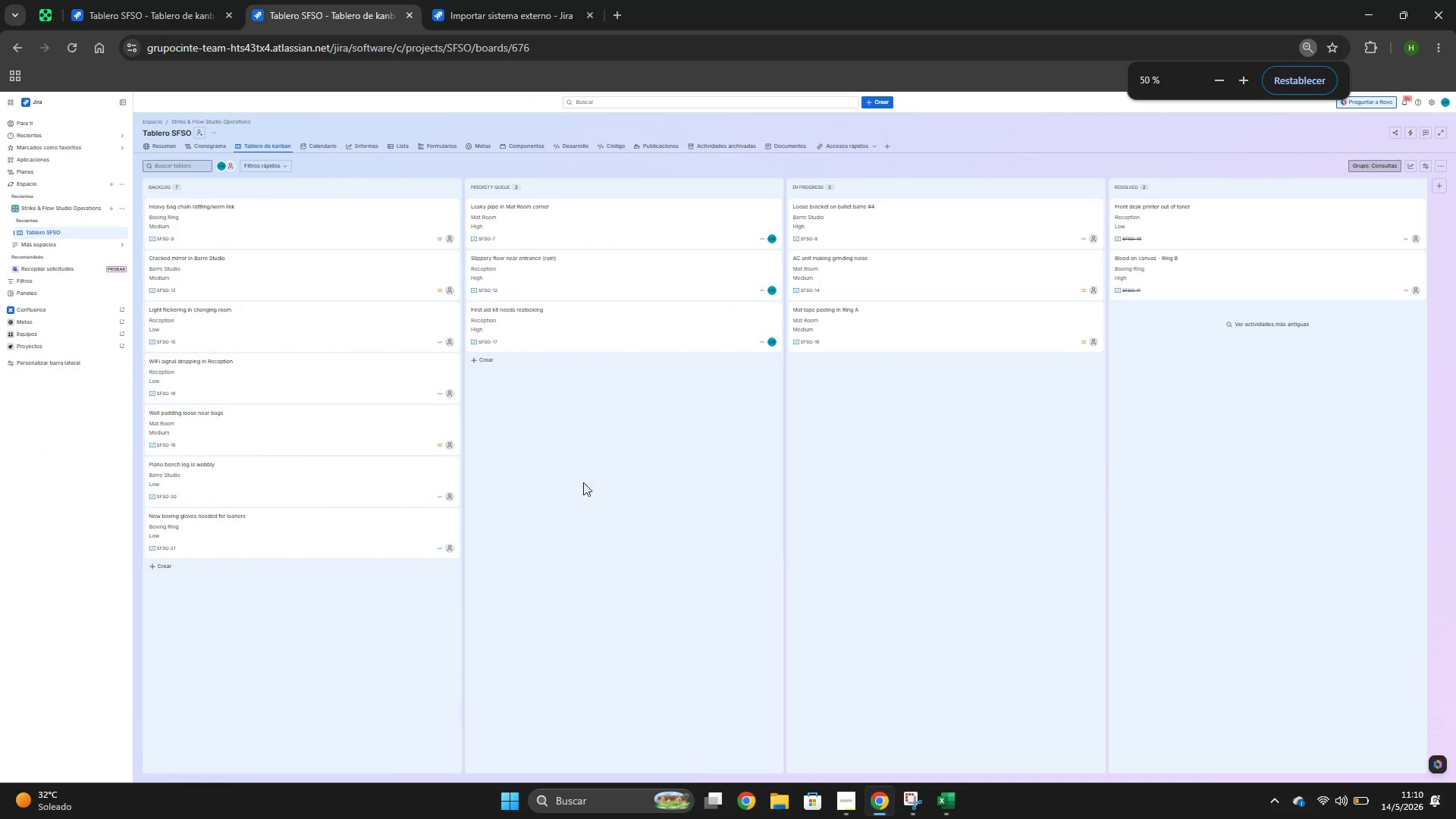 
scroll: coordinate [592, 411], scroll_direction: up, amount: 1.0
 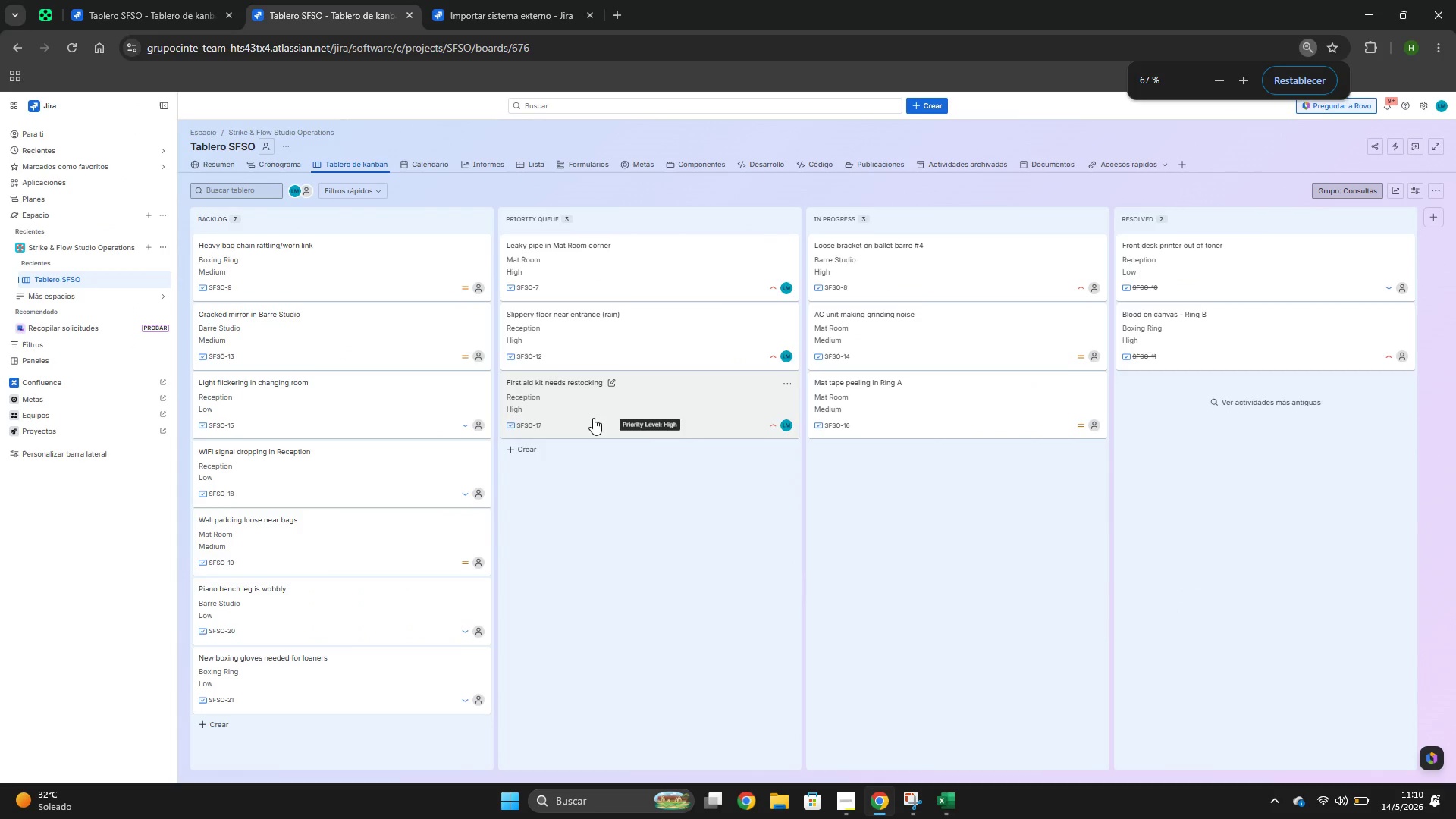 
key(Meta+Shift+S)
 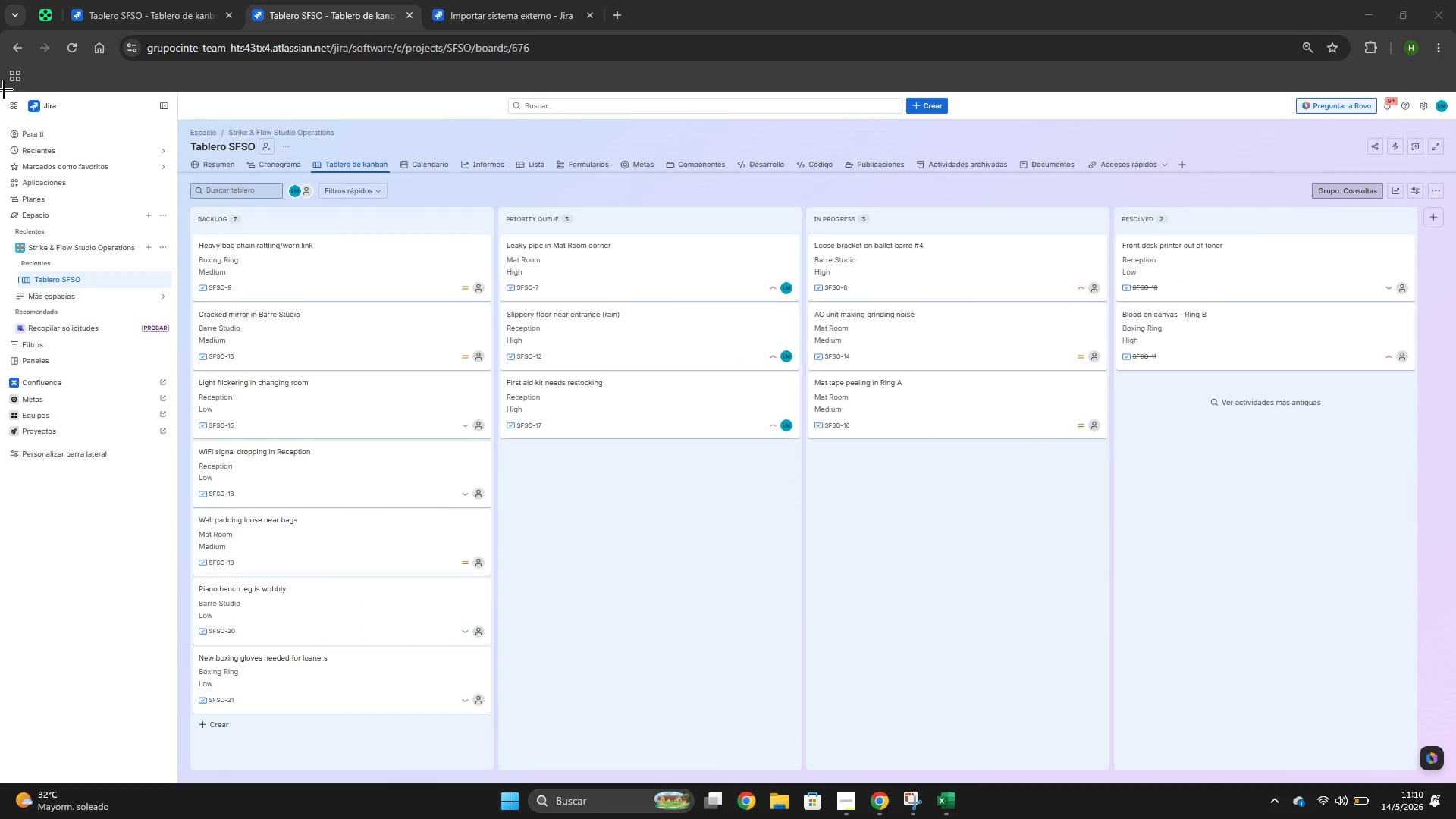 
left_click_drag(start_coordinate=[5, 86], to_coordinate=[1450, 784])
 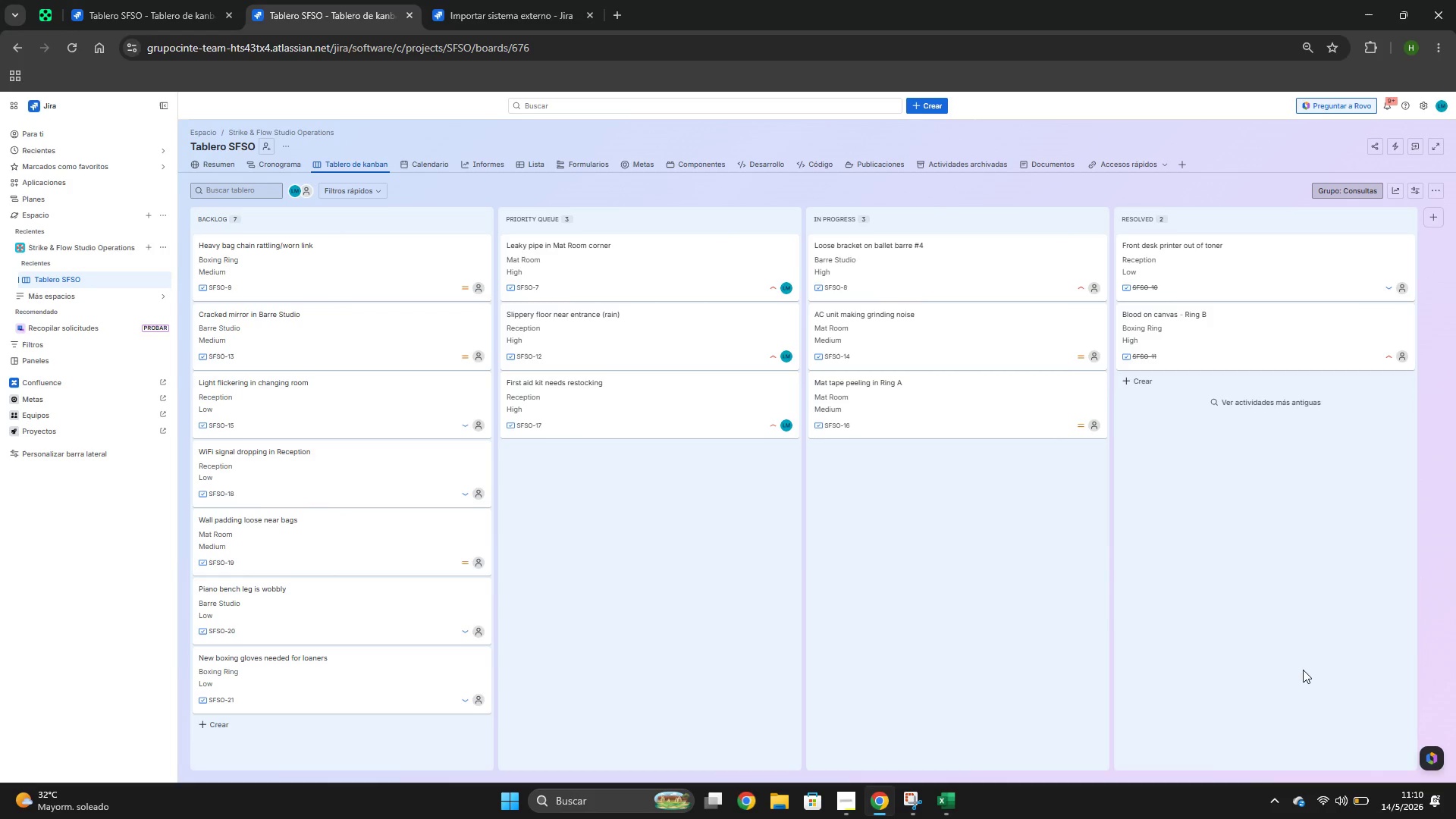 
left_click([1303, 670])
 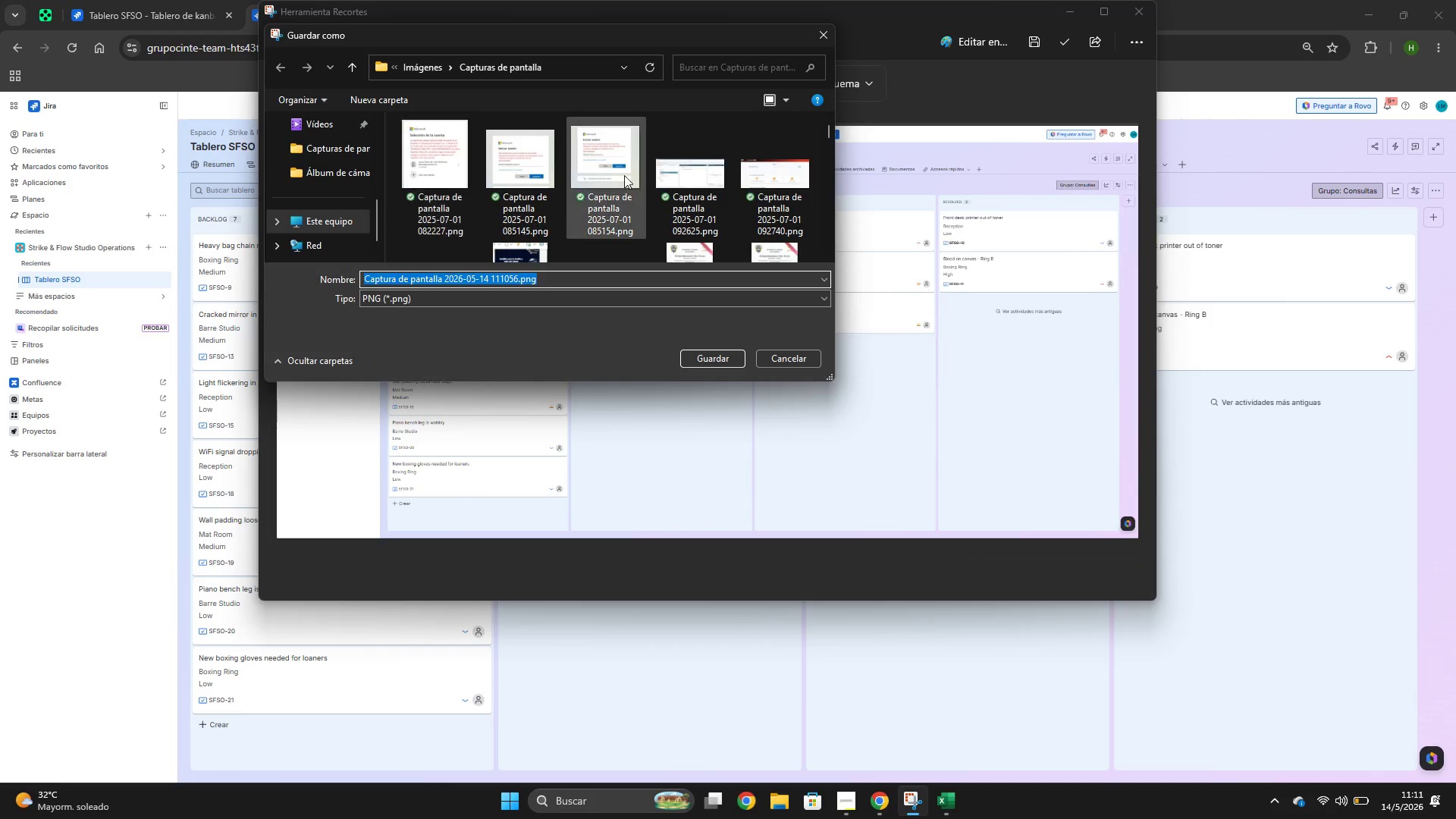 
wait(6.52)
 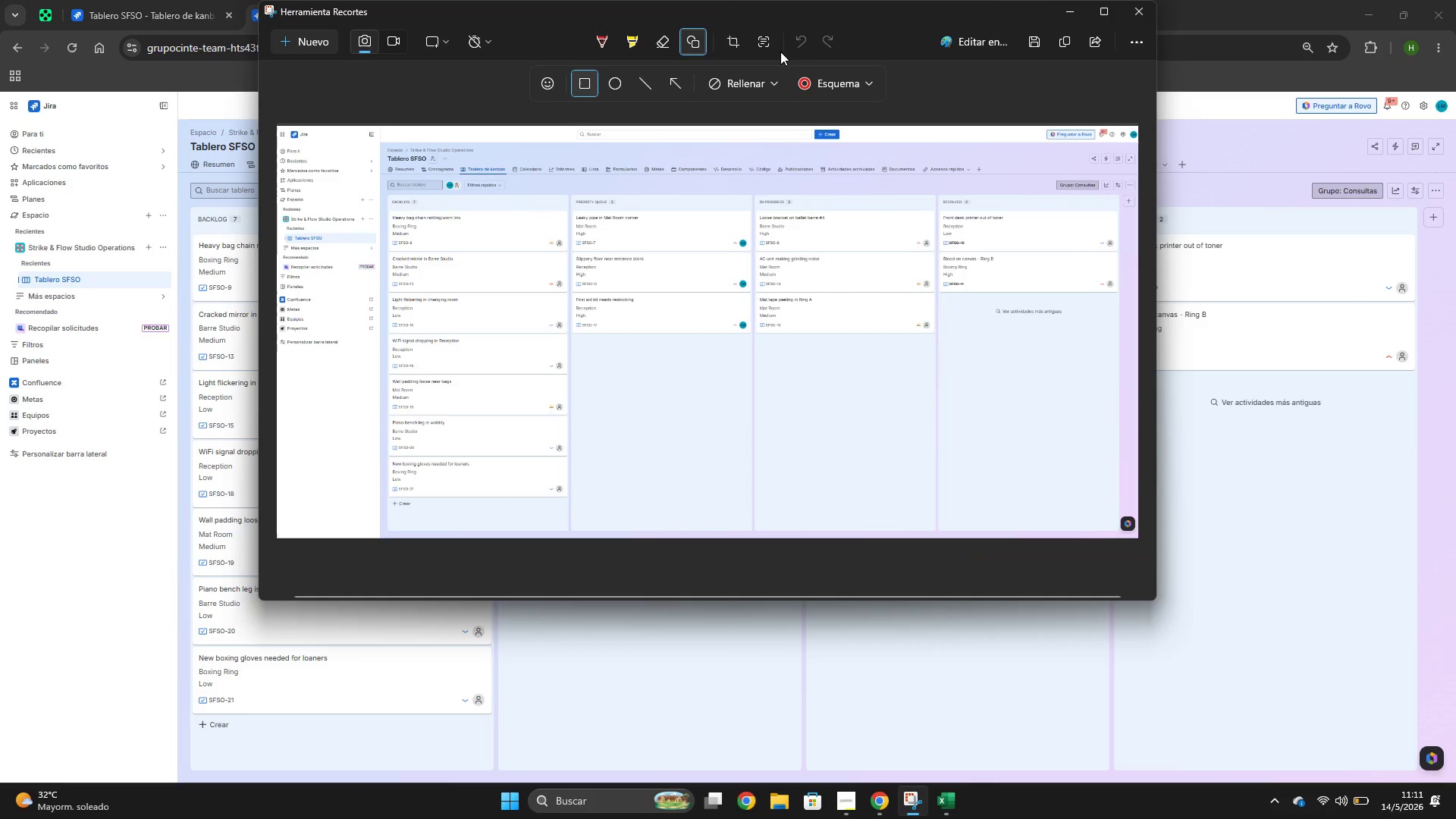 
scroll: coordinate [309, 194], scroll_direction: up, amount: 1.0
 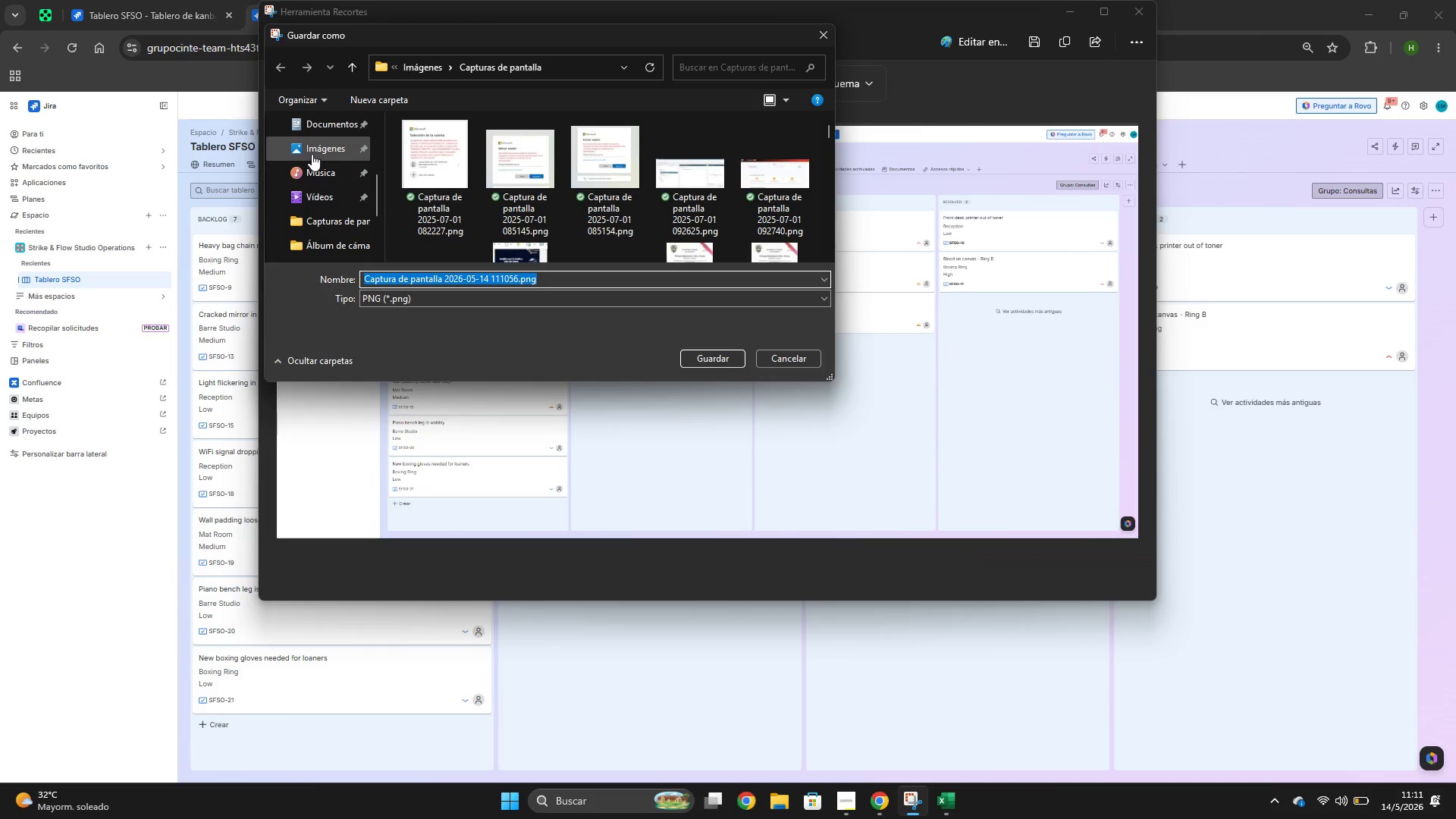 
left_click([312, 153])
 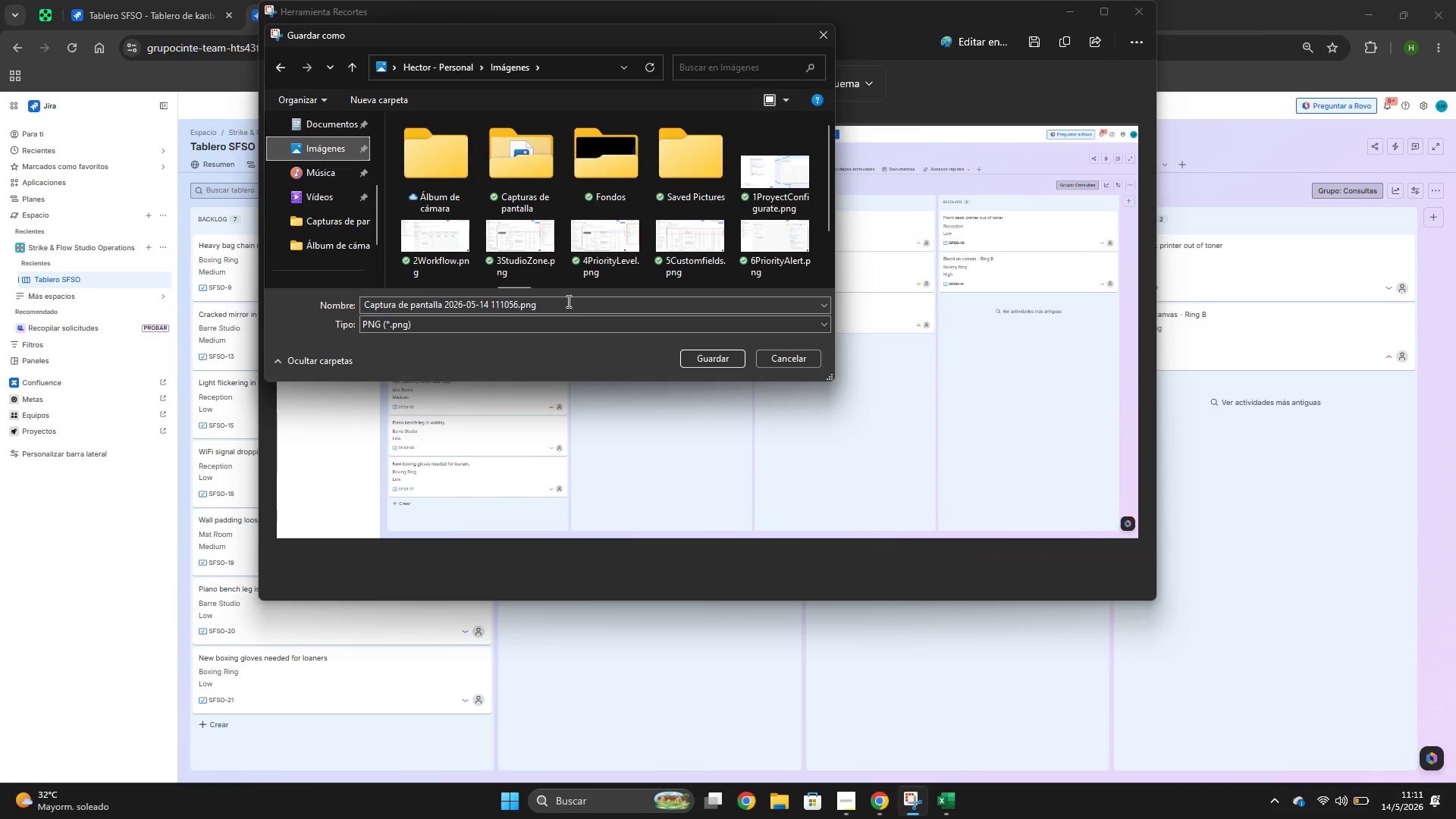 
left_click([568, 303])
 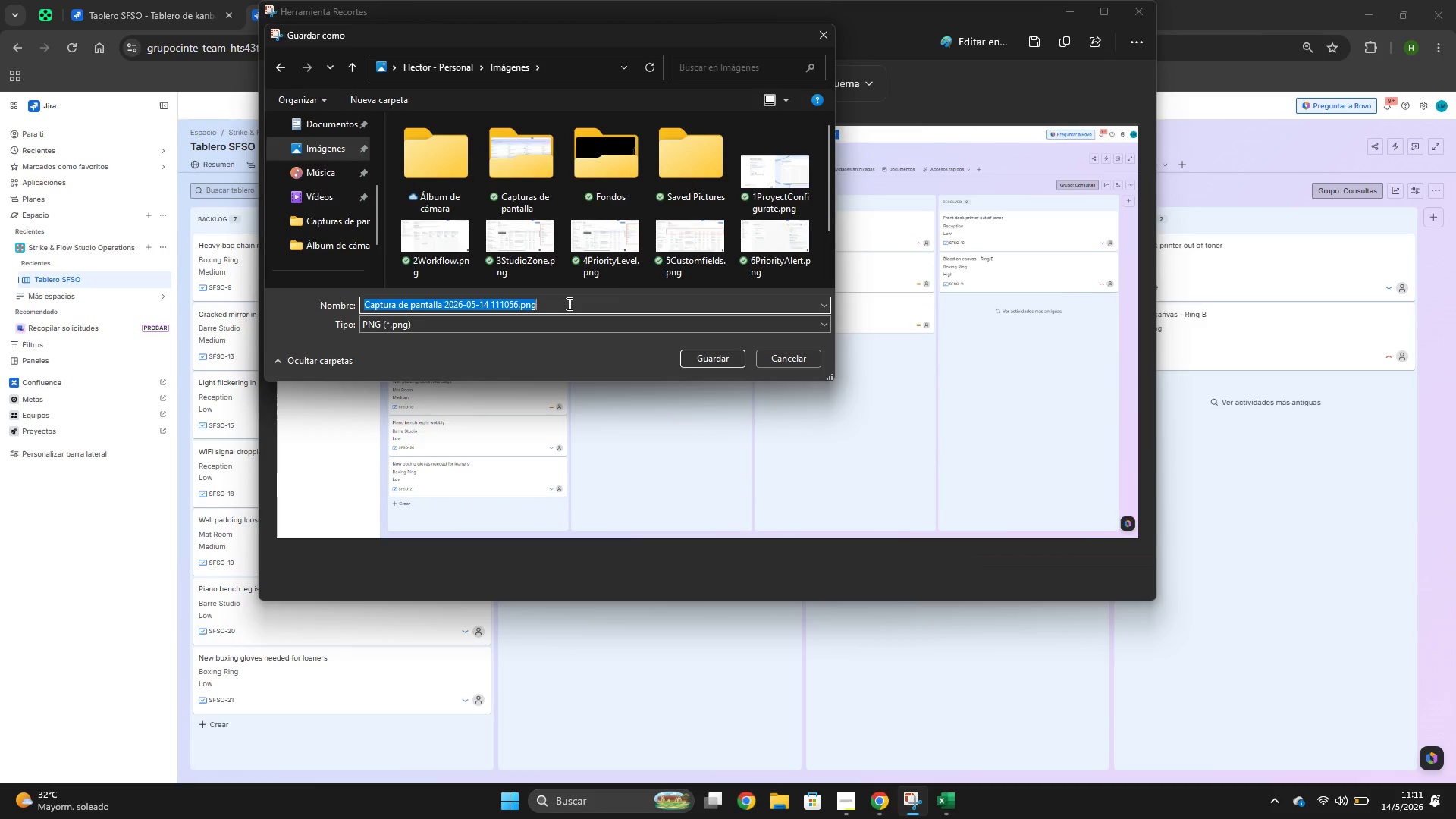 
scroll: coordinate [639, 230], scroll_direction: down, amount: 3.0
 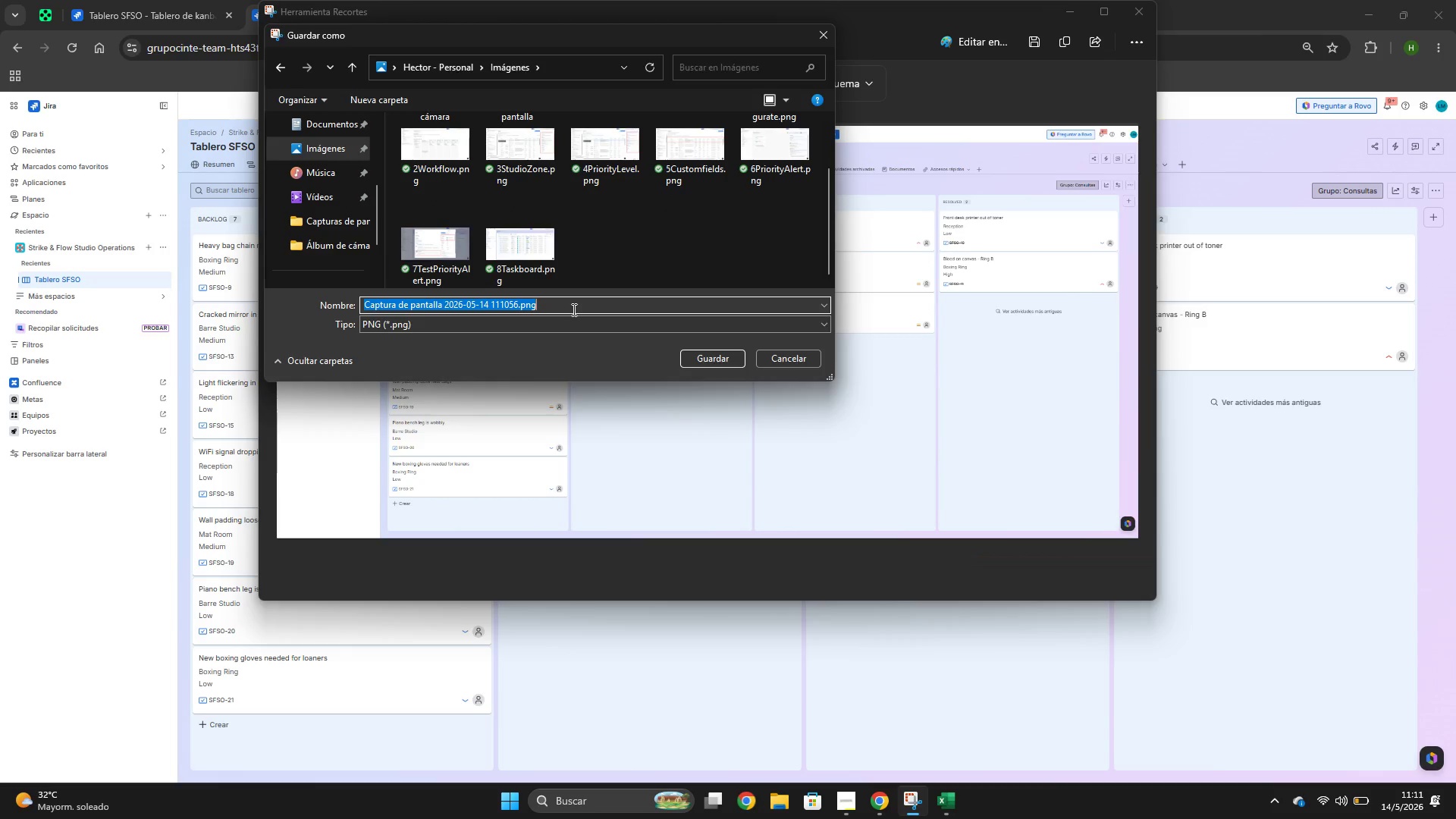 
type(9Kanbanview)
 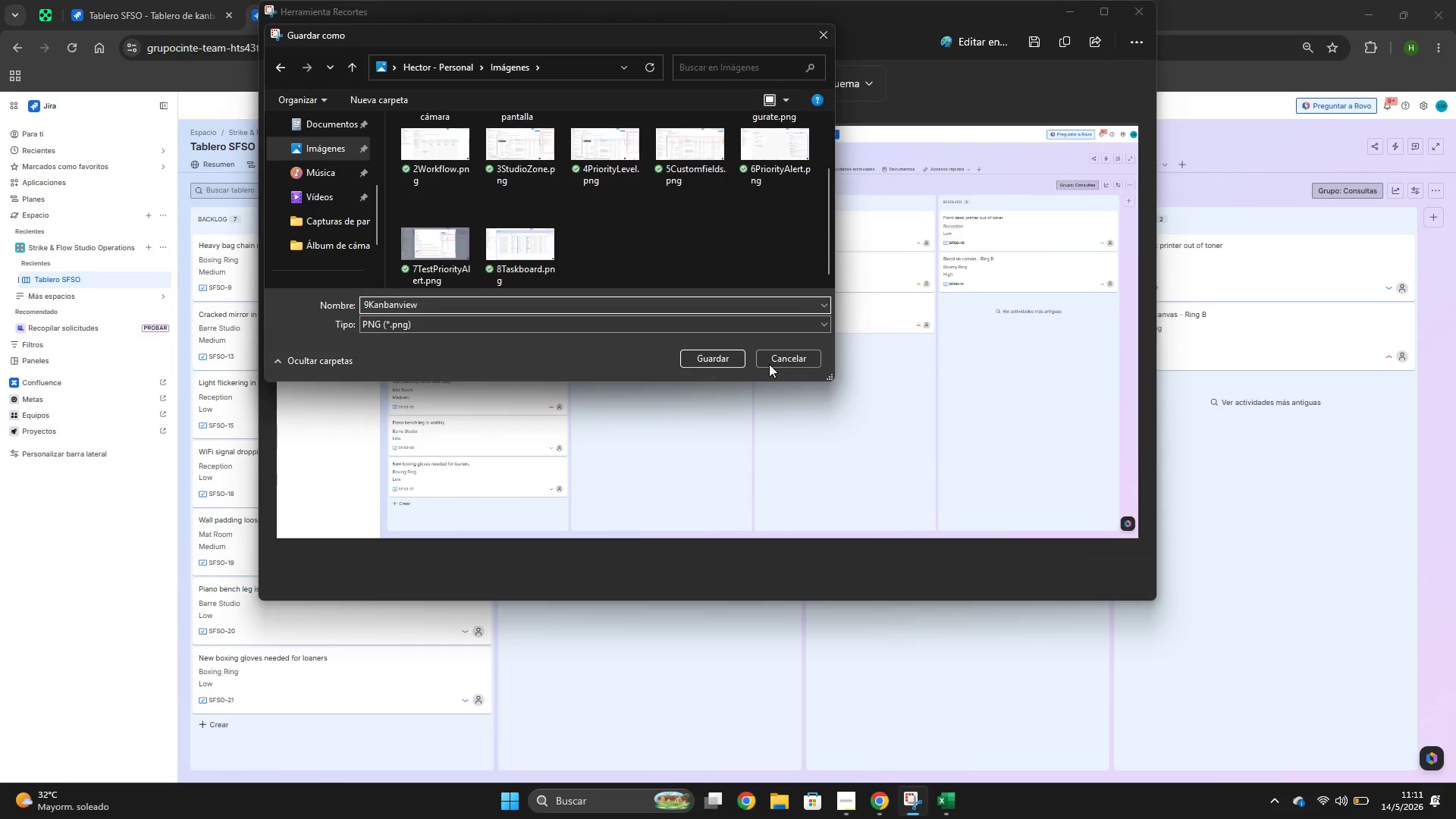 
left_click([732, 362])
 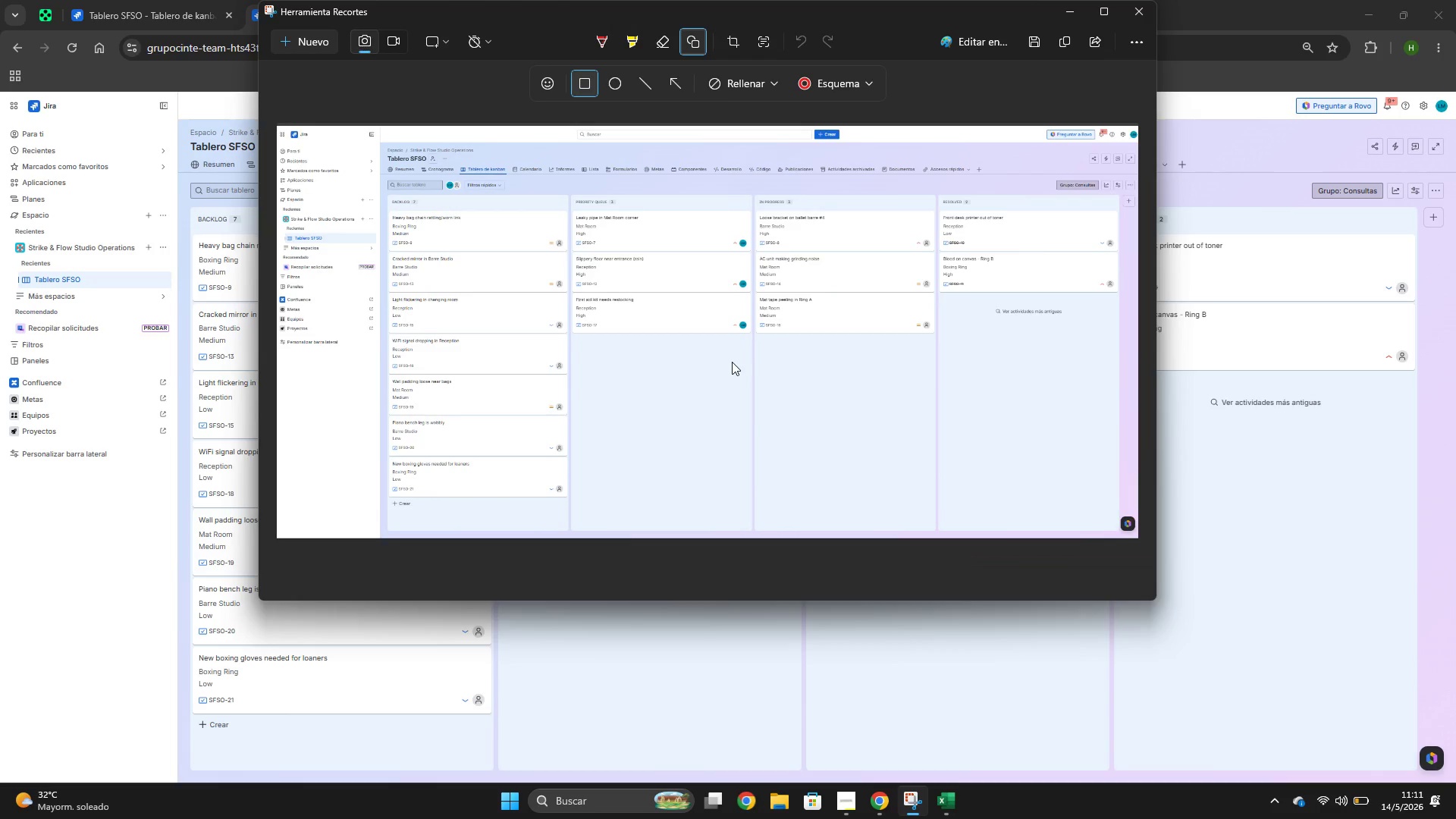 
wait(13.92)
 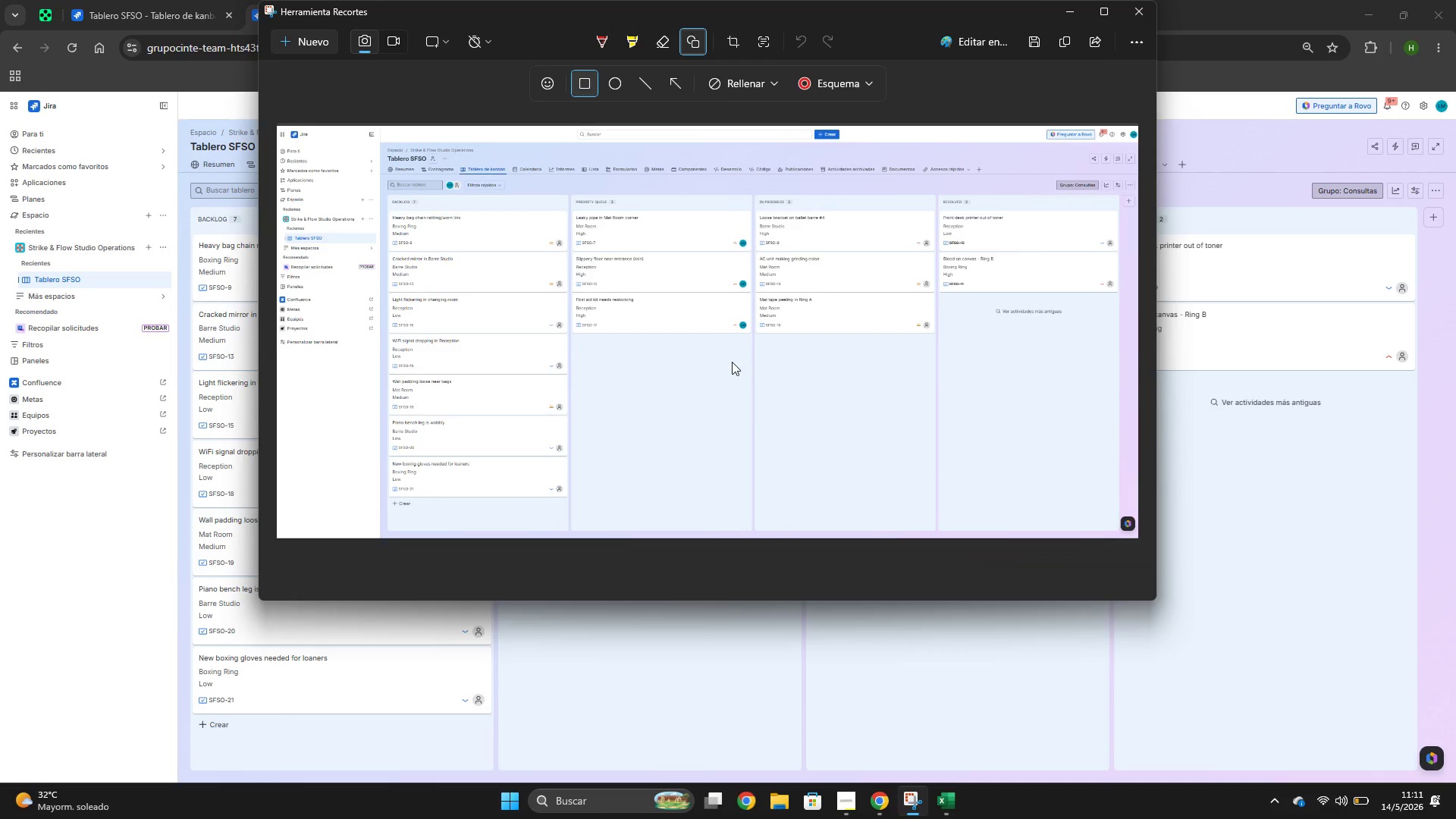 
left_click([29, 587])
 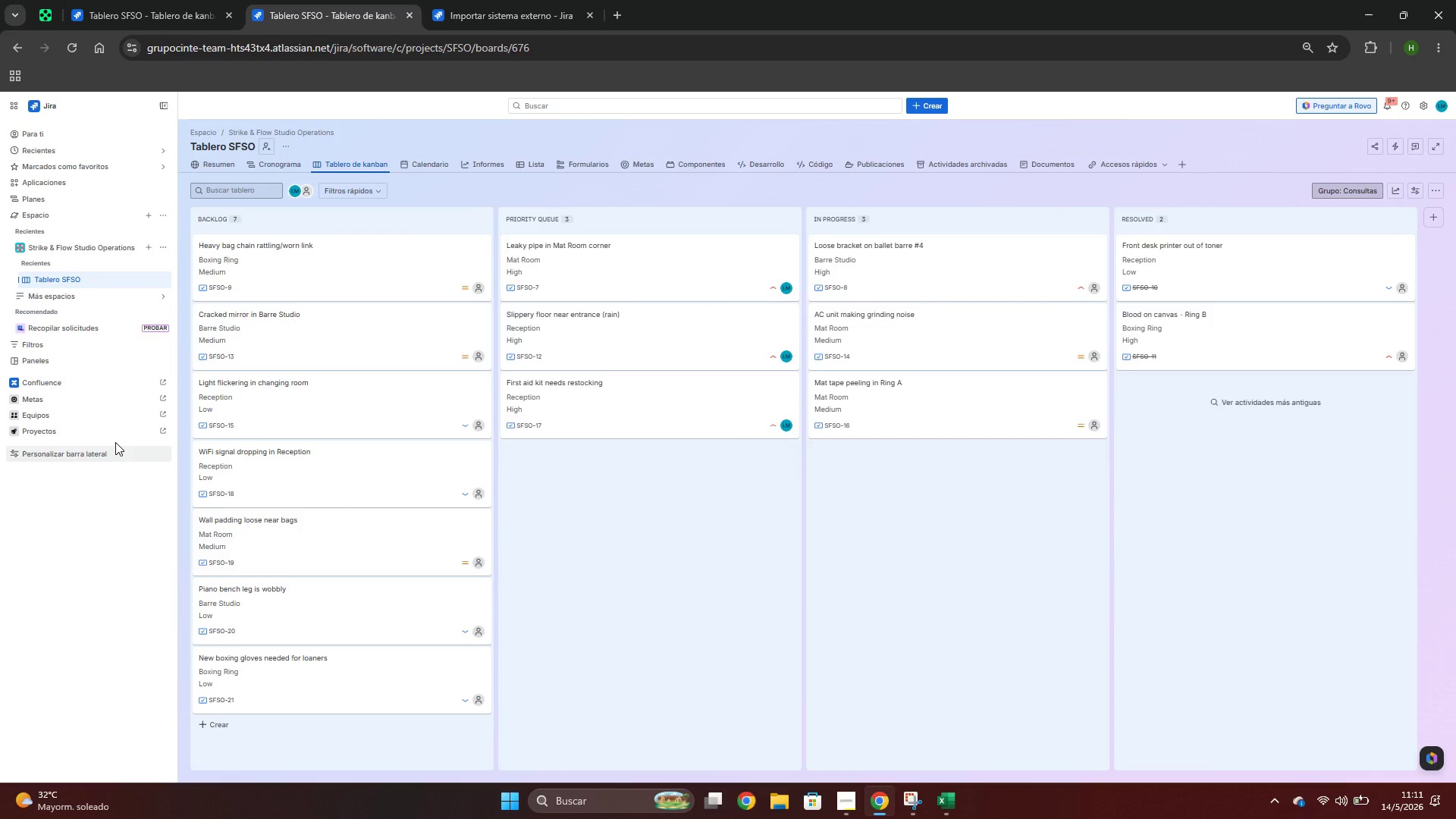 
hold_key(key=ControlLeft, duration=0.77)
scroll: coordinate [115, 428], scroll_direction: up, amount: 1.0
 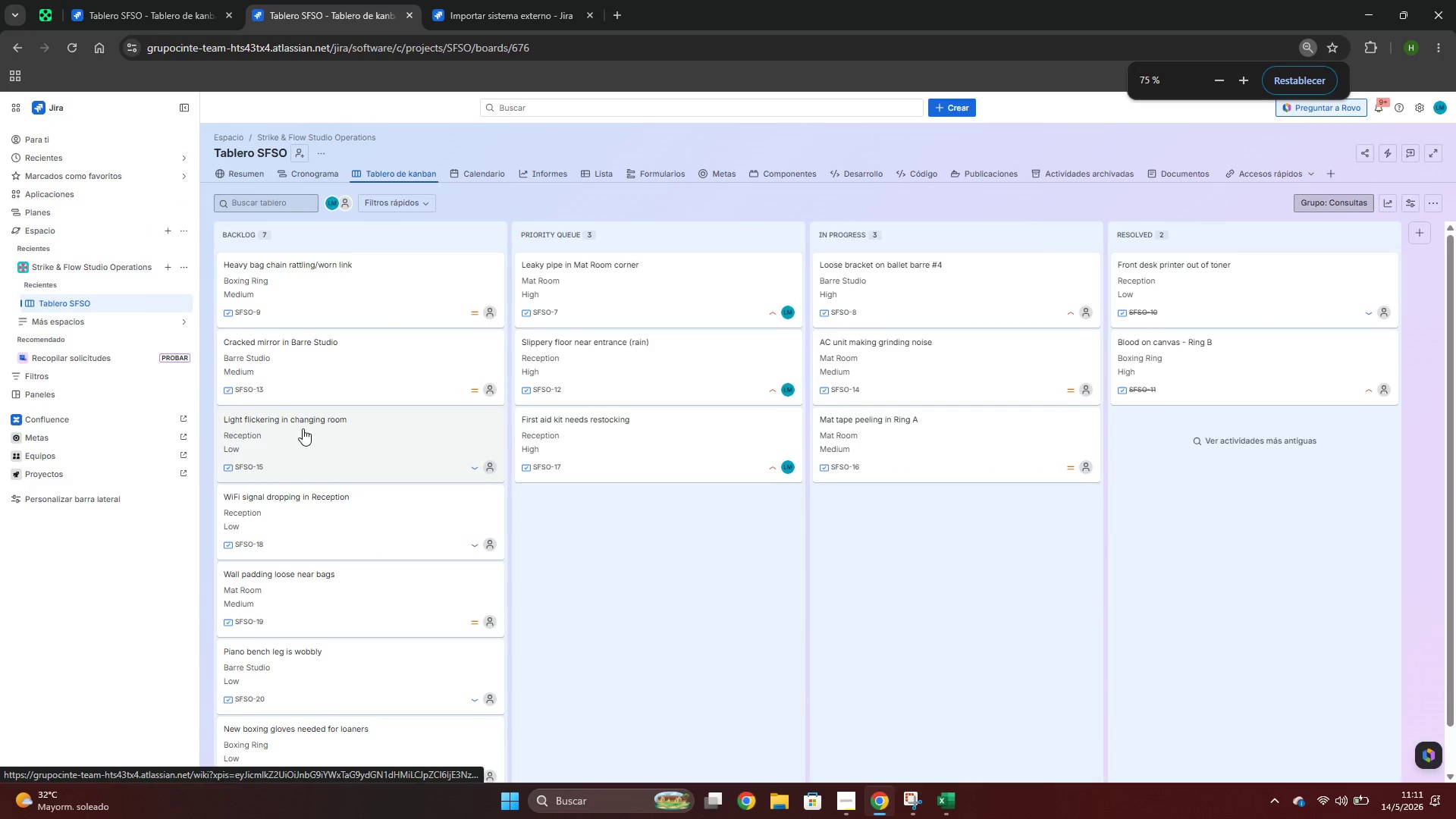 
mouse_move([403, 598])
 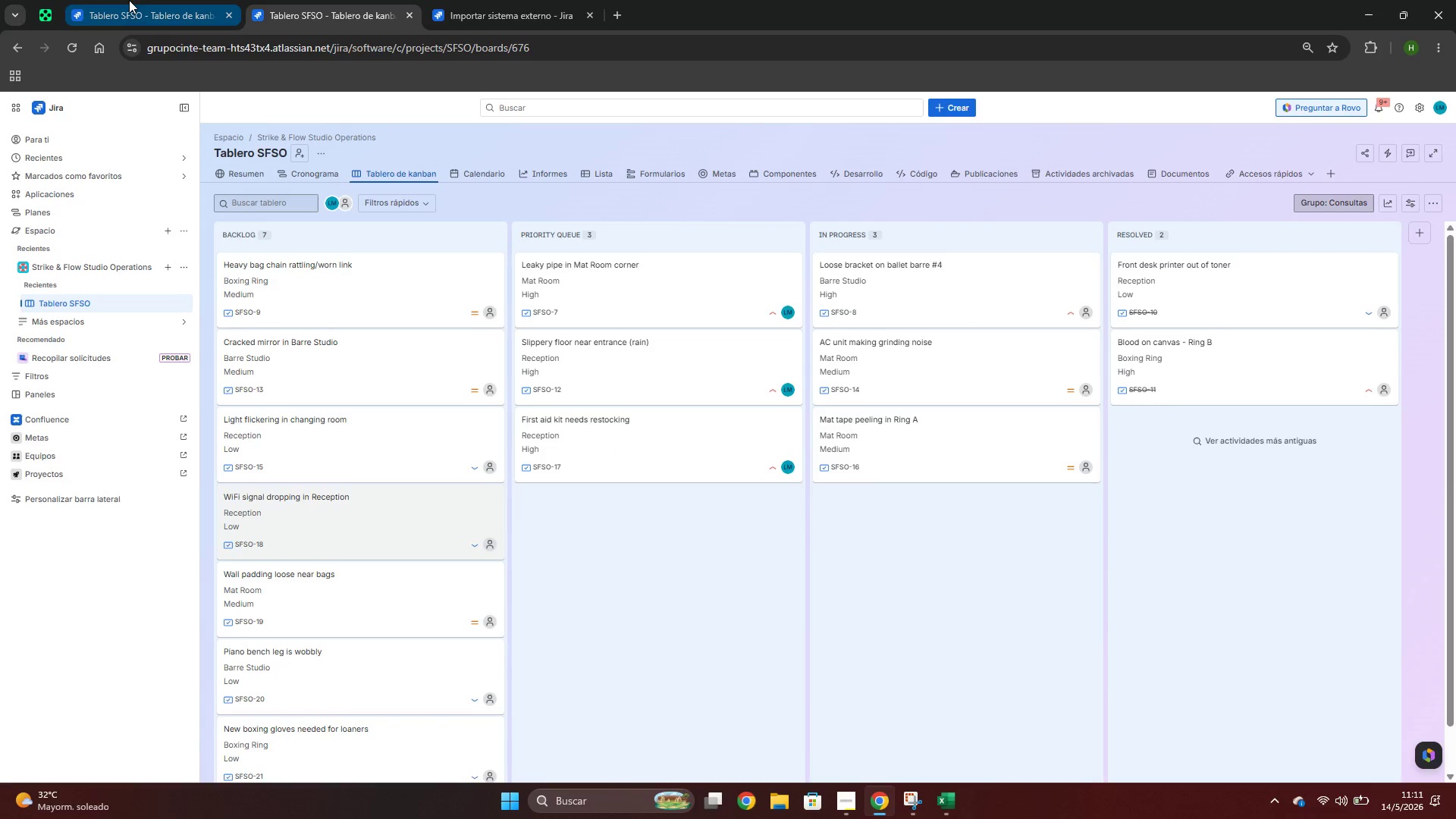 
wait(7.55)
 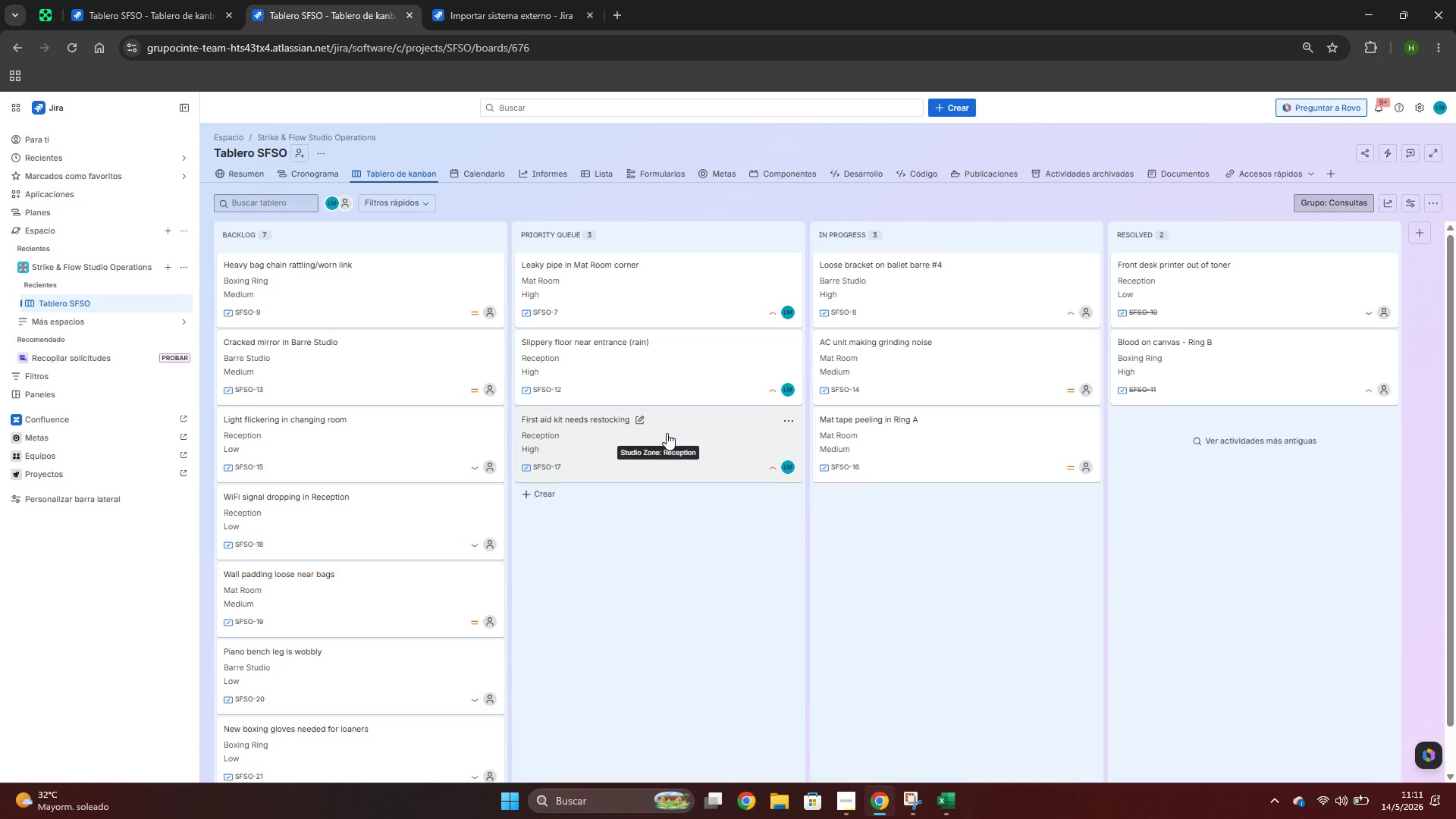 
scroll: coordinate [507, 331], scroll_direction: down, amount: 1.0
 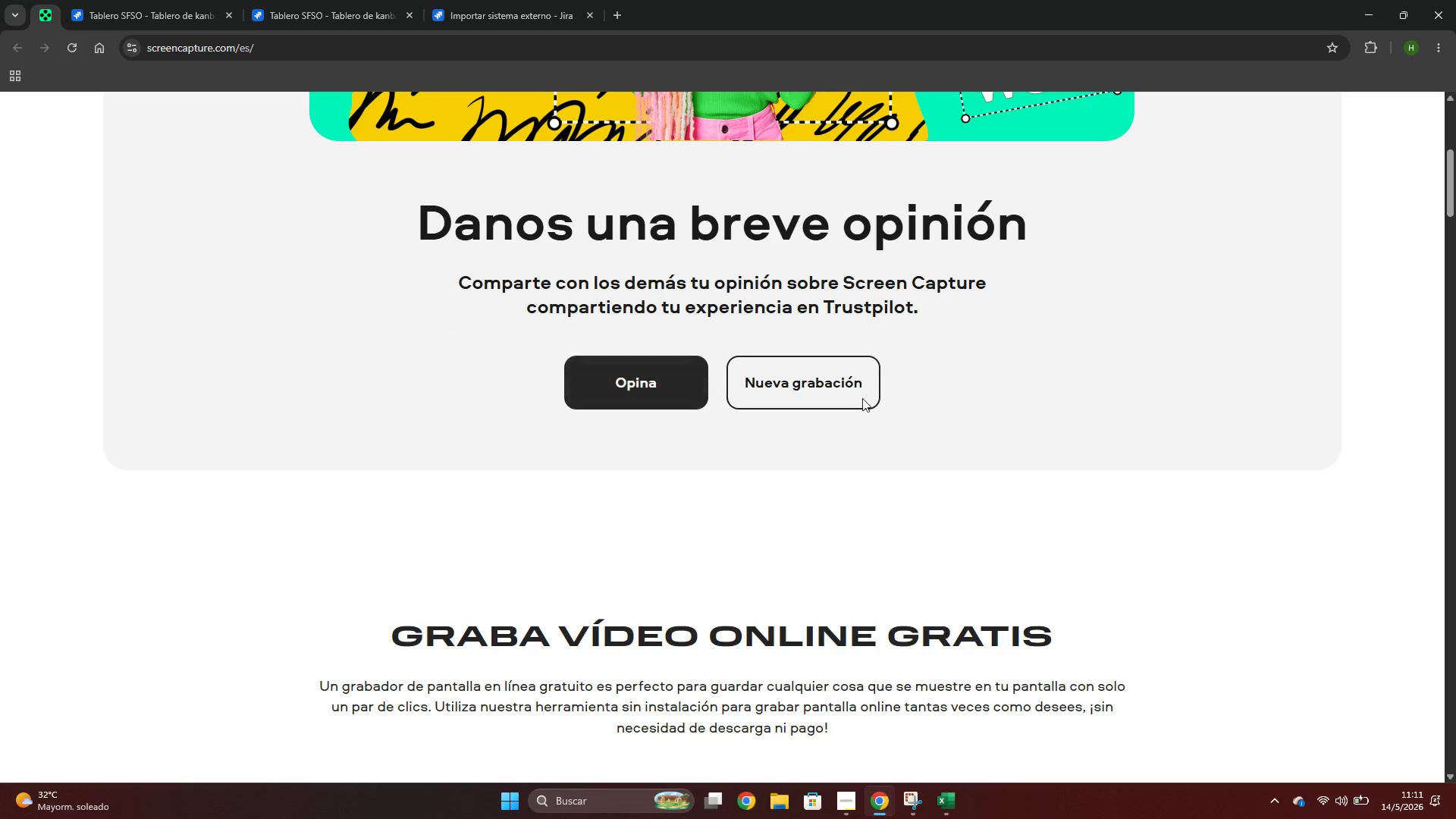 
left_click([791, 388])
 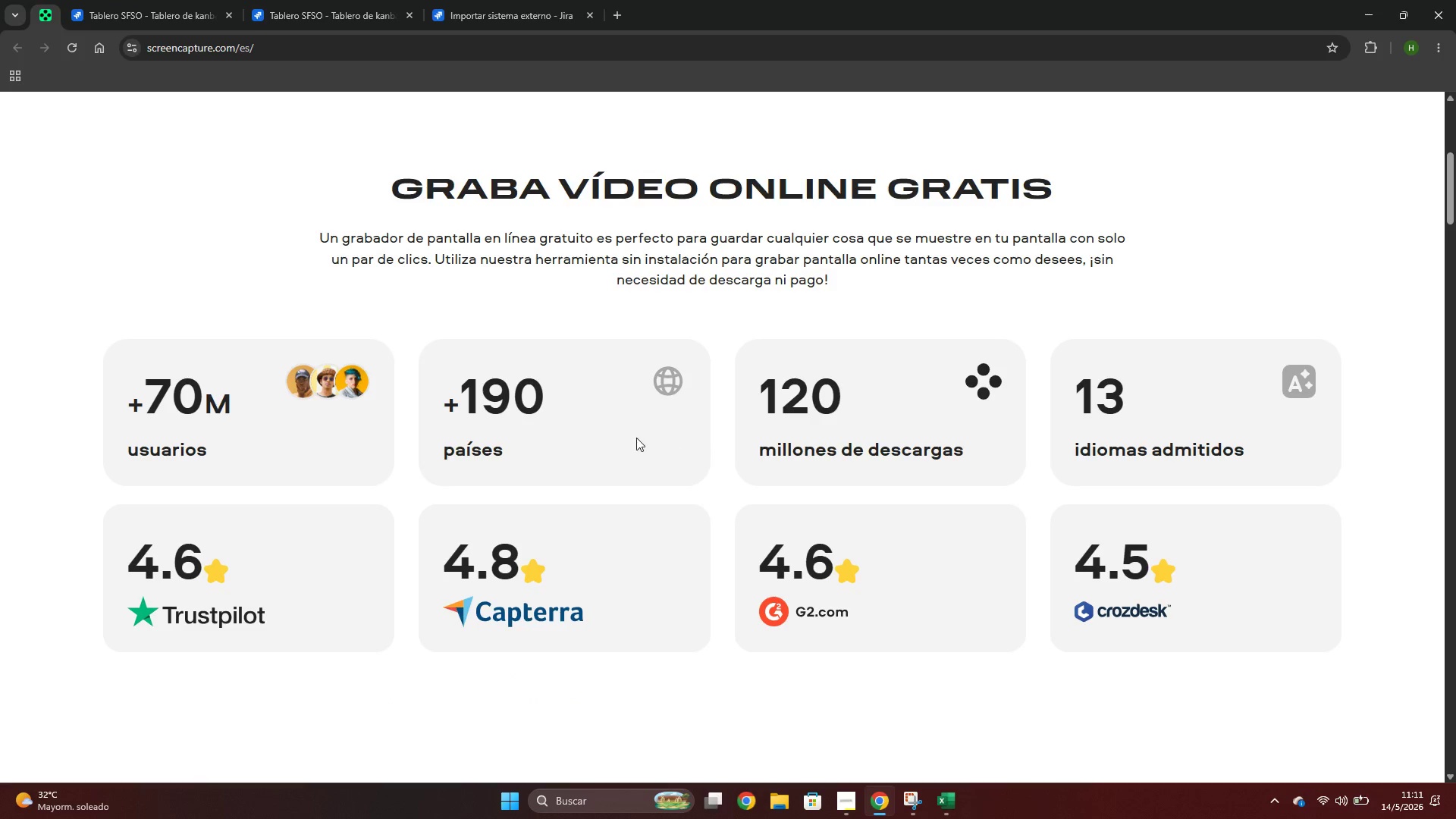 
scroll: coordinate [874, 323], scroll_direction: up, amount: 7.0
 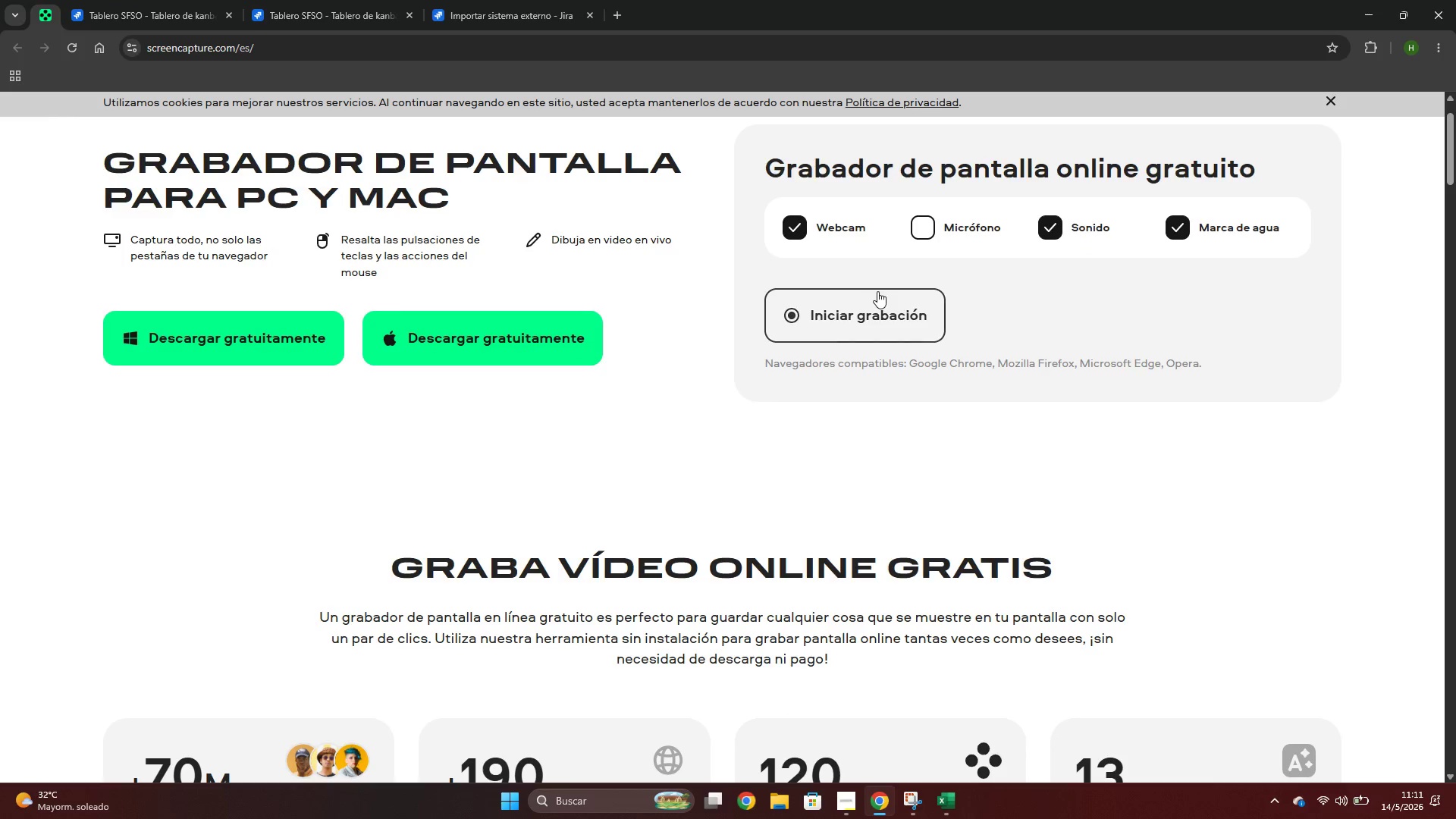 
left_click([886, 306])
 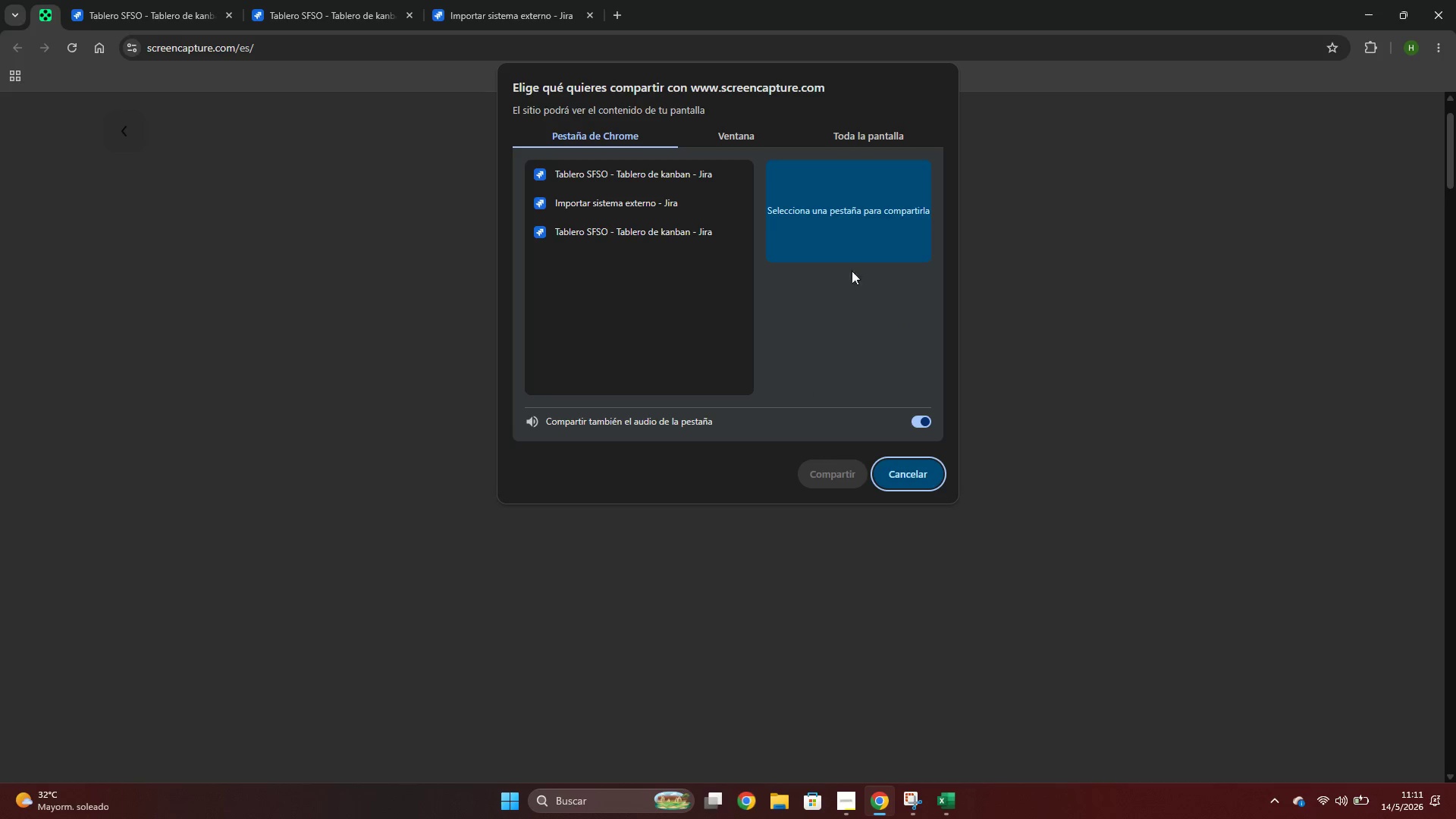 
left_click([872, 136])
 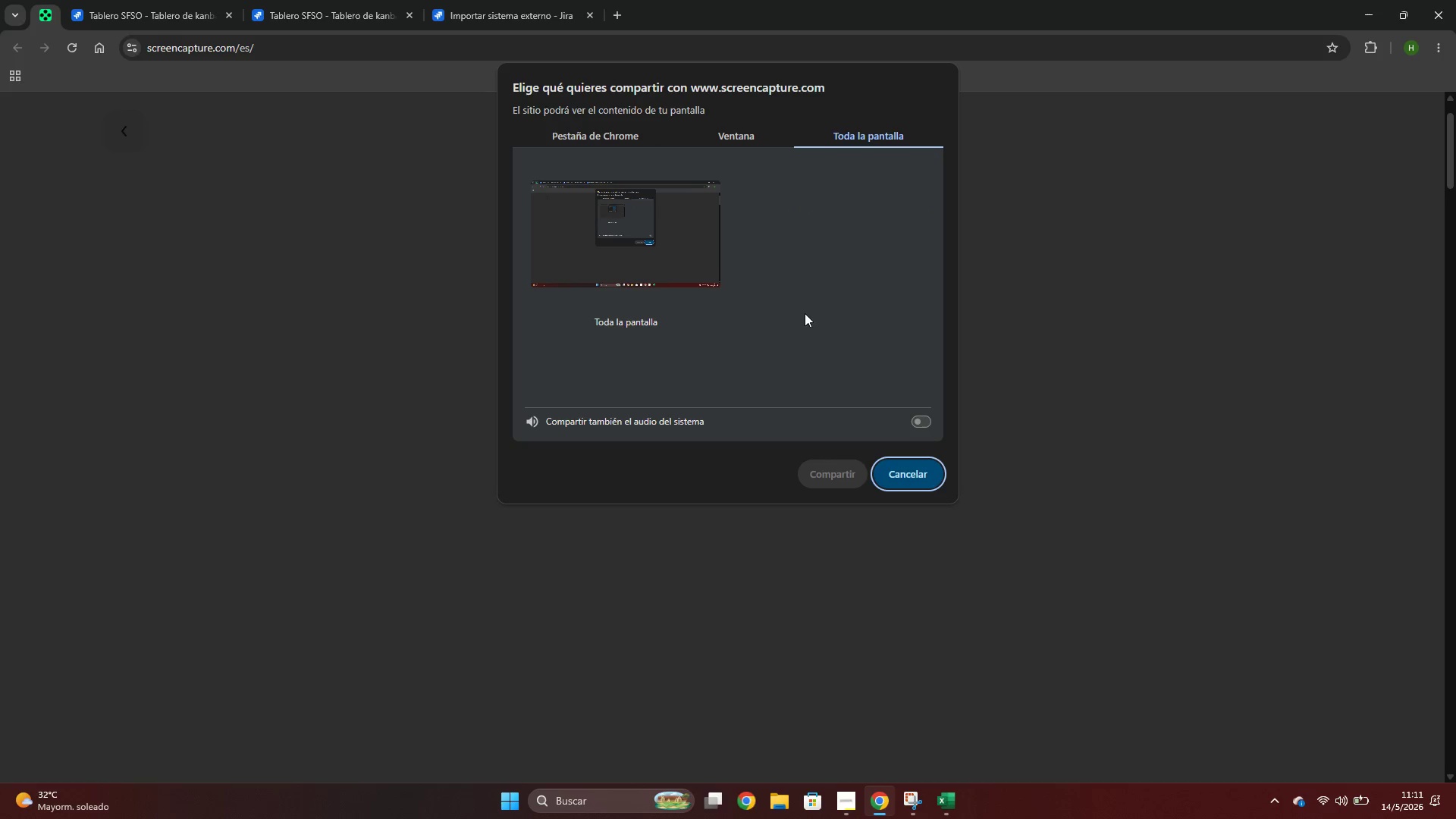 
left_click([633, 235])
 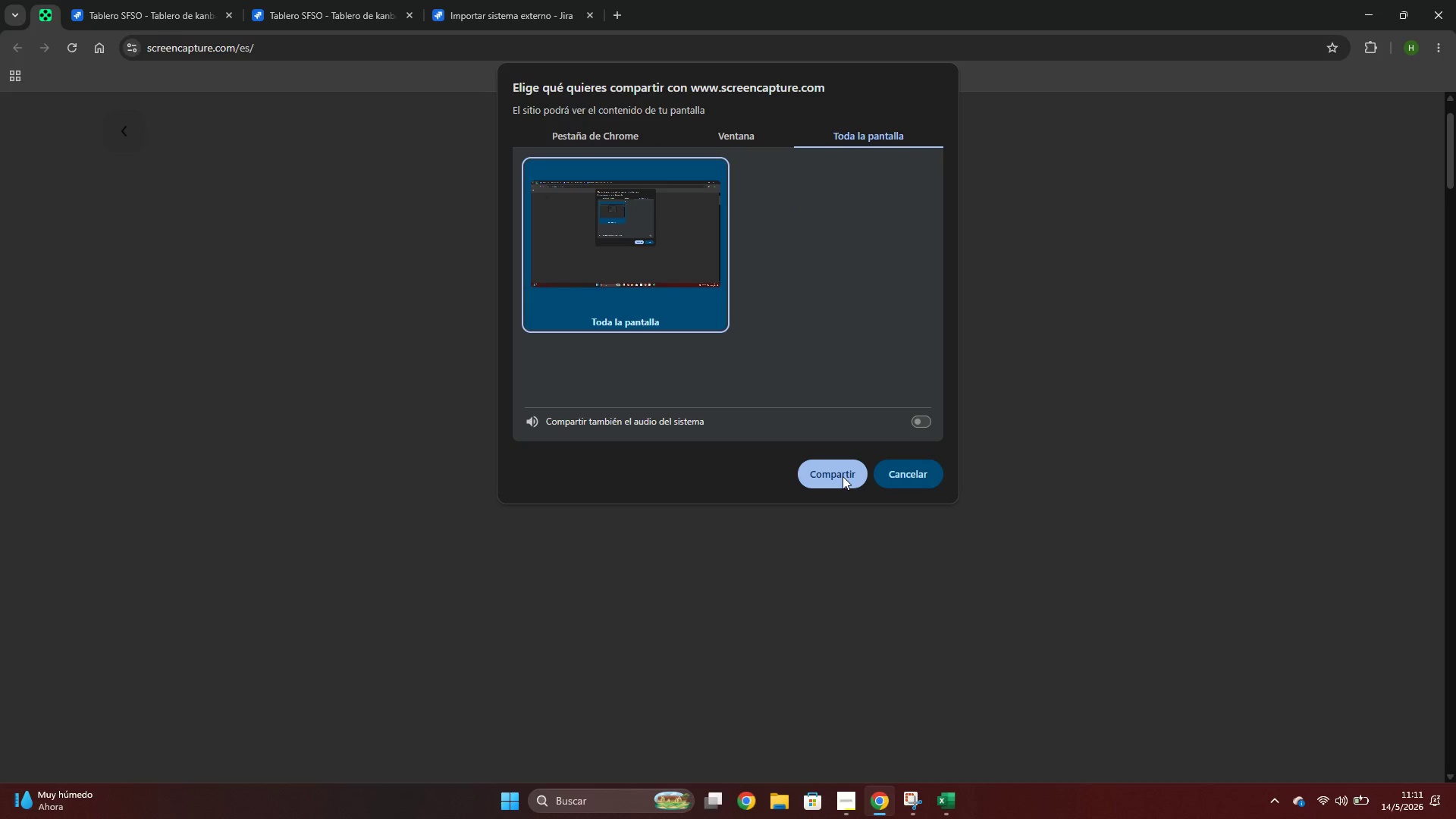 
left_click([843, 476])
 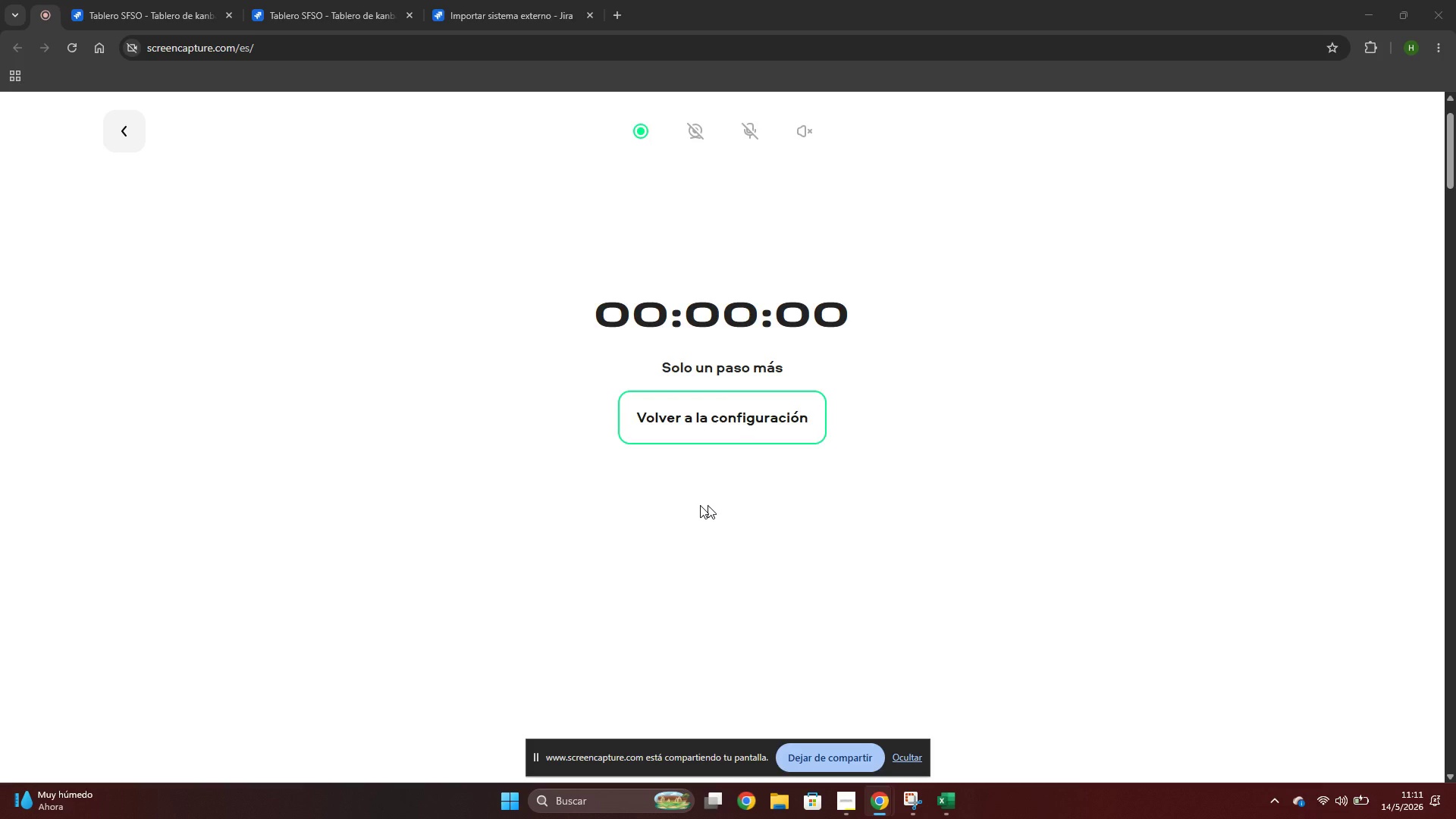 
left_click([333, 0])
 